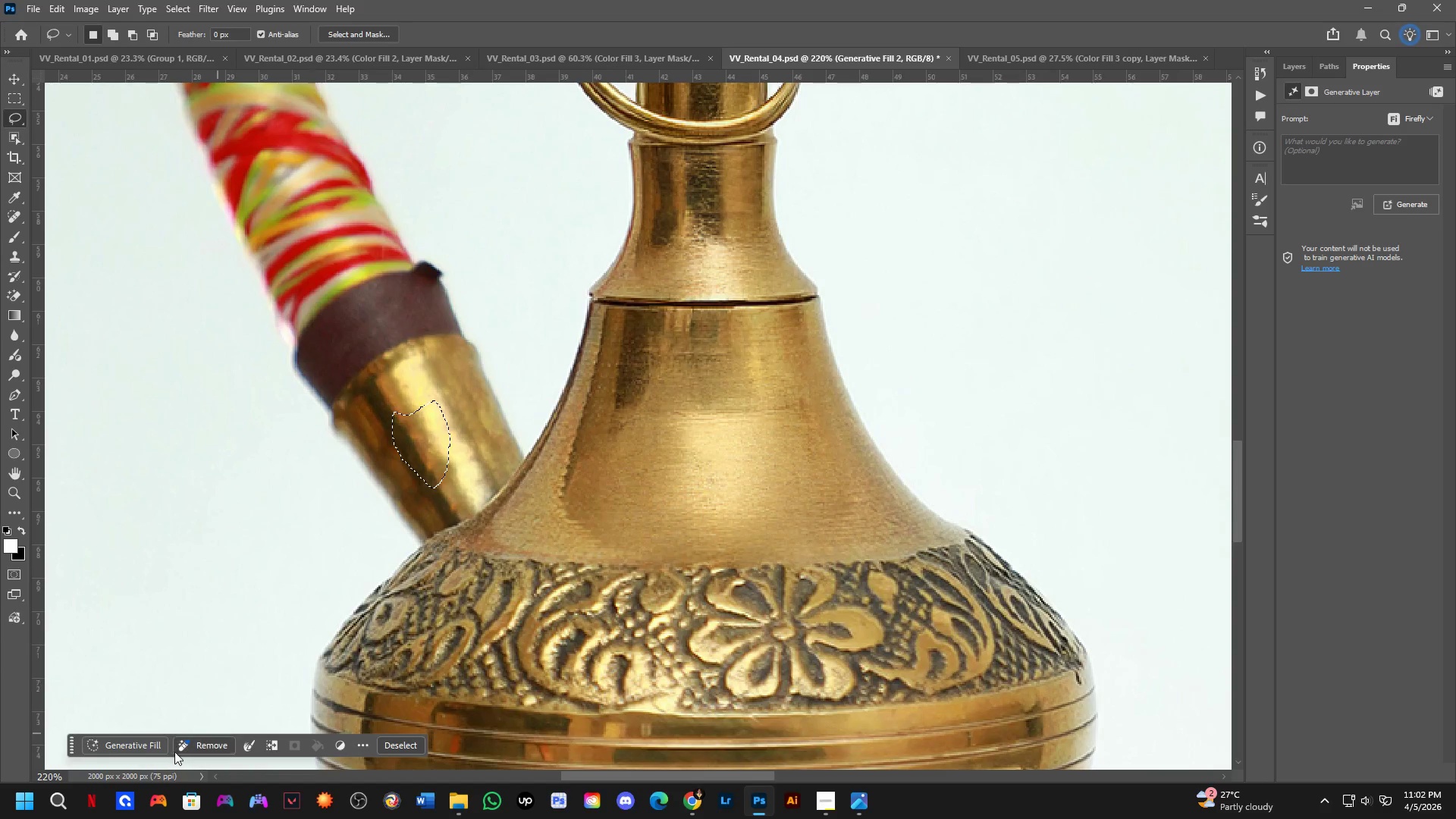 
left_click([152, 749])
 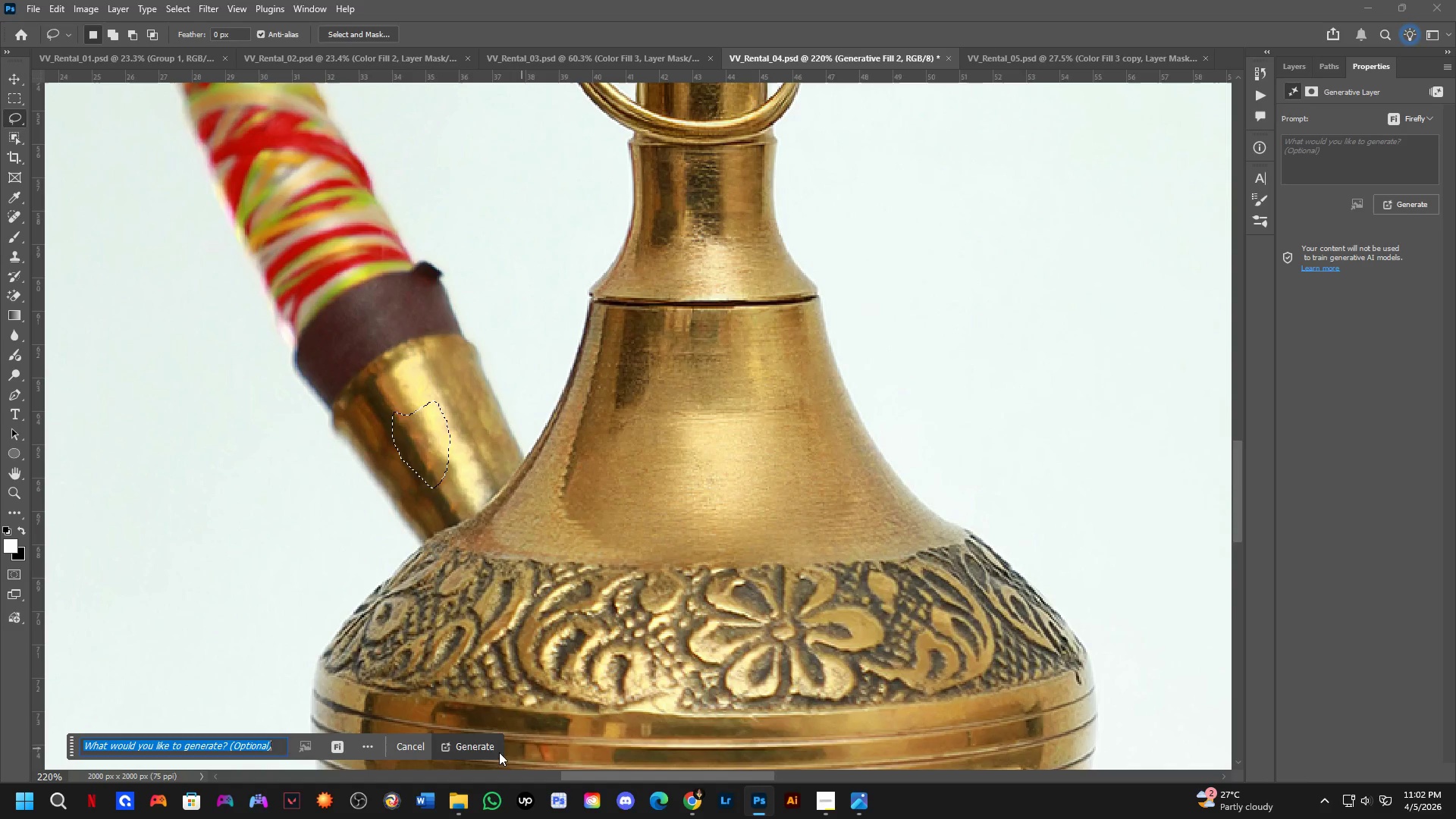 
left_click([481, 754])
 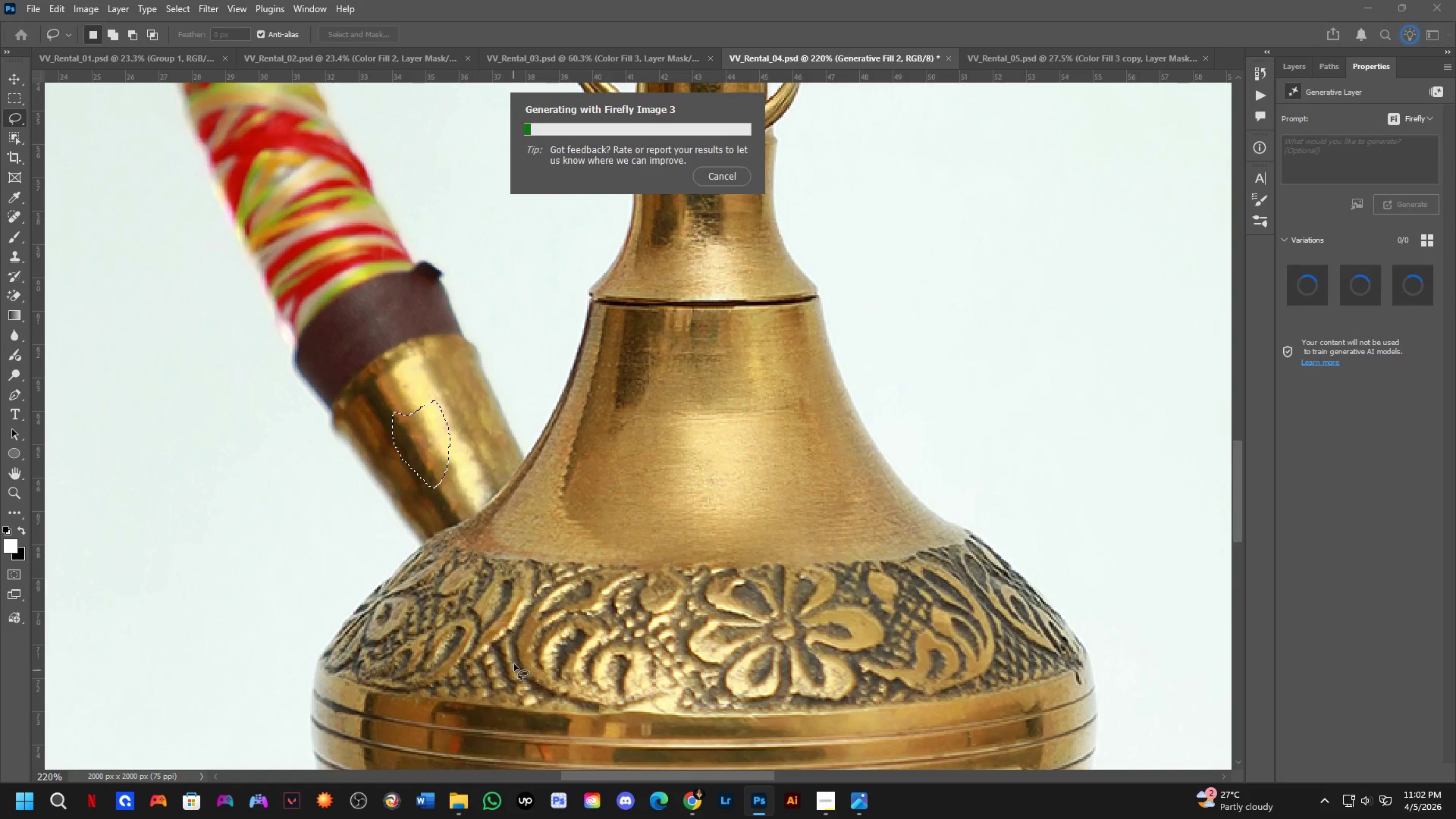 
scroll: coordinate [533, 631], scroll_direction: down, amount: 3.0
 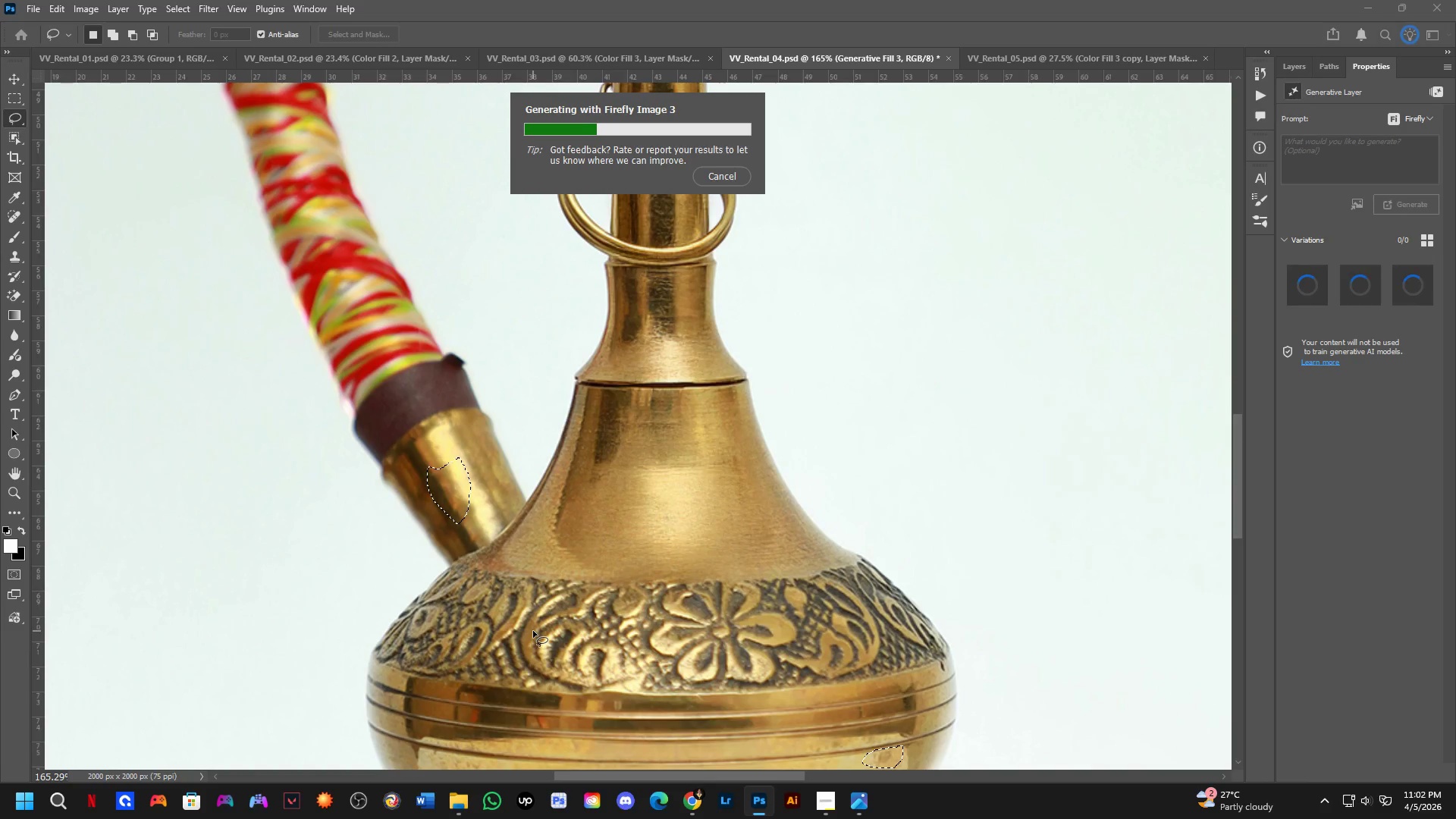 
hold_key(key=Space, duration=0.45)
 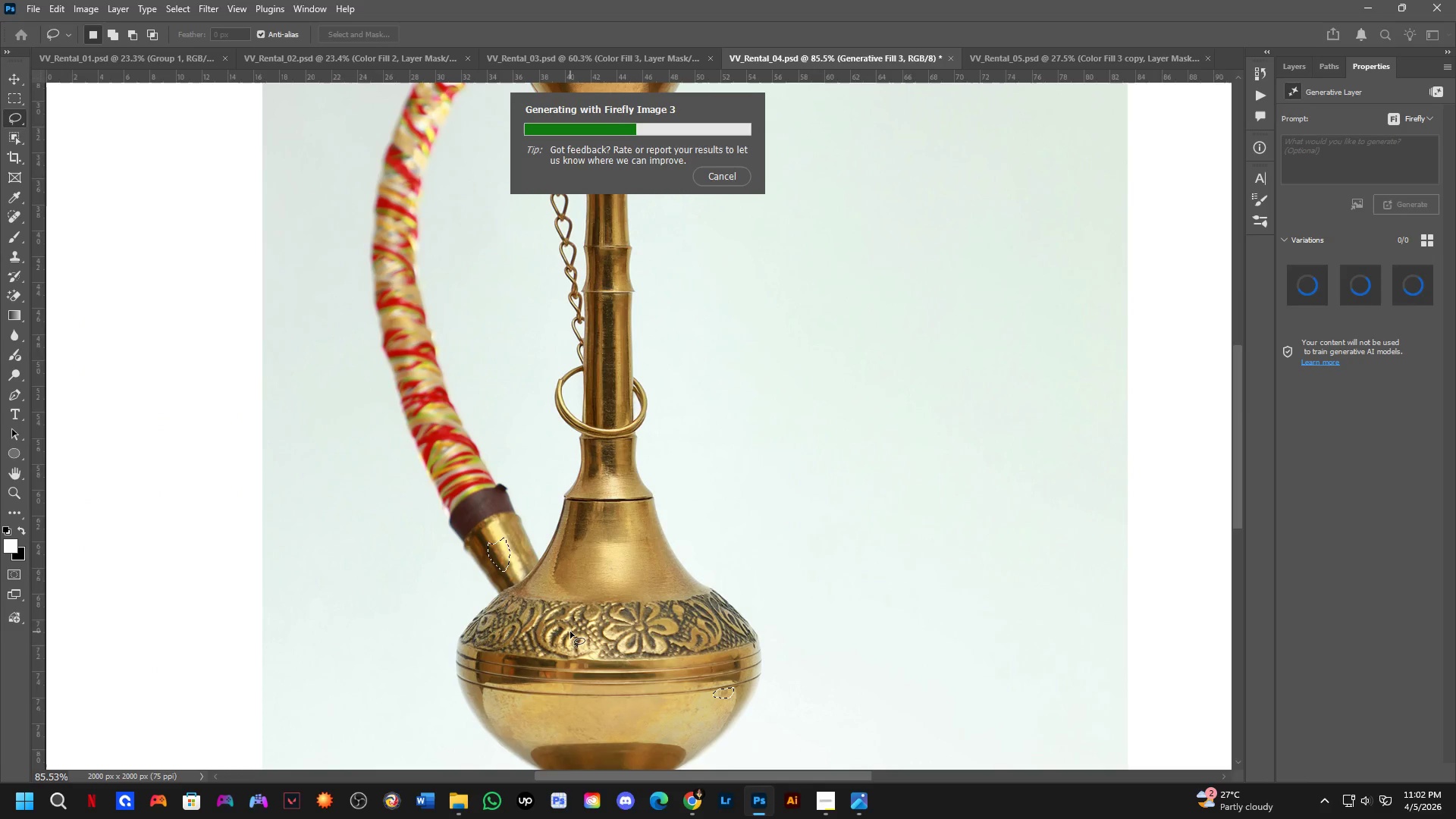 
left_click_drag(start_coordinate=[556, 631], to_coordinate=[575, 602])
 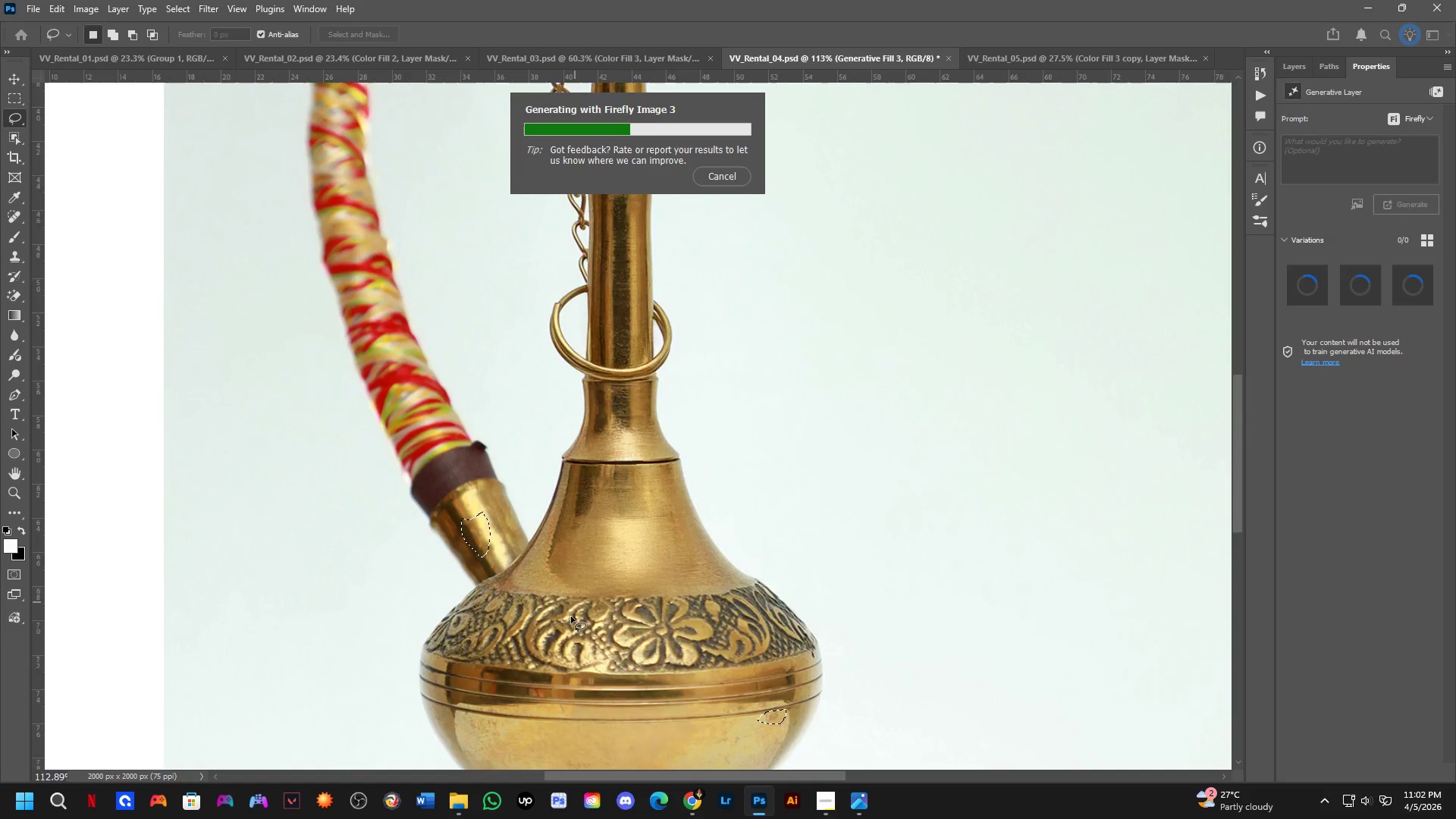 
scroll: coordinate [571, 617], scroll_direction: down, amount: 7.0
 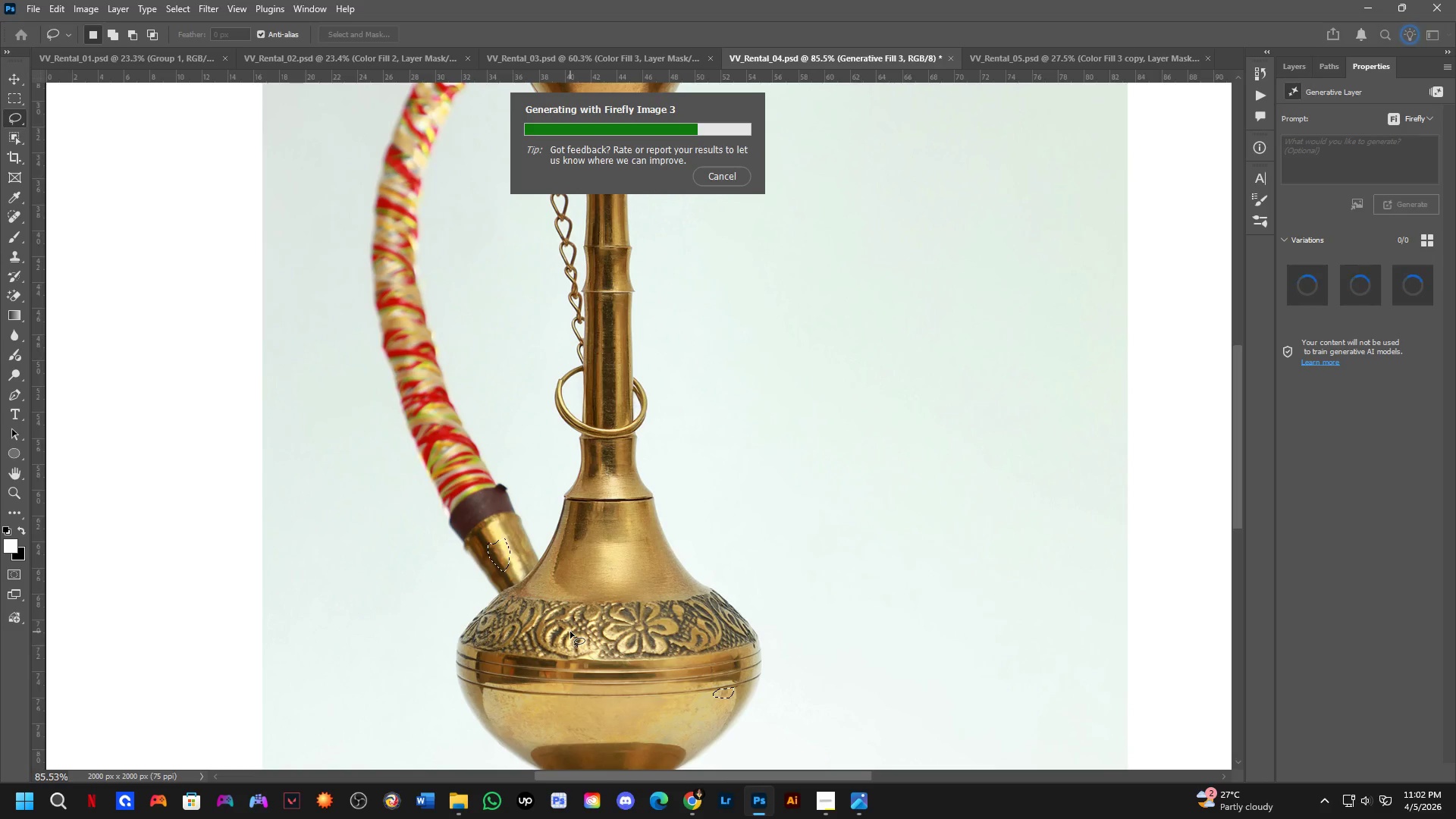 
wait(7.45)
 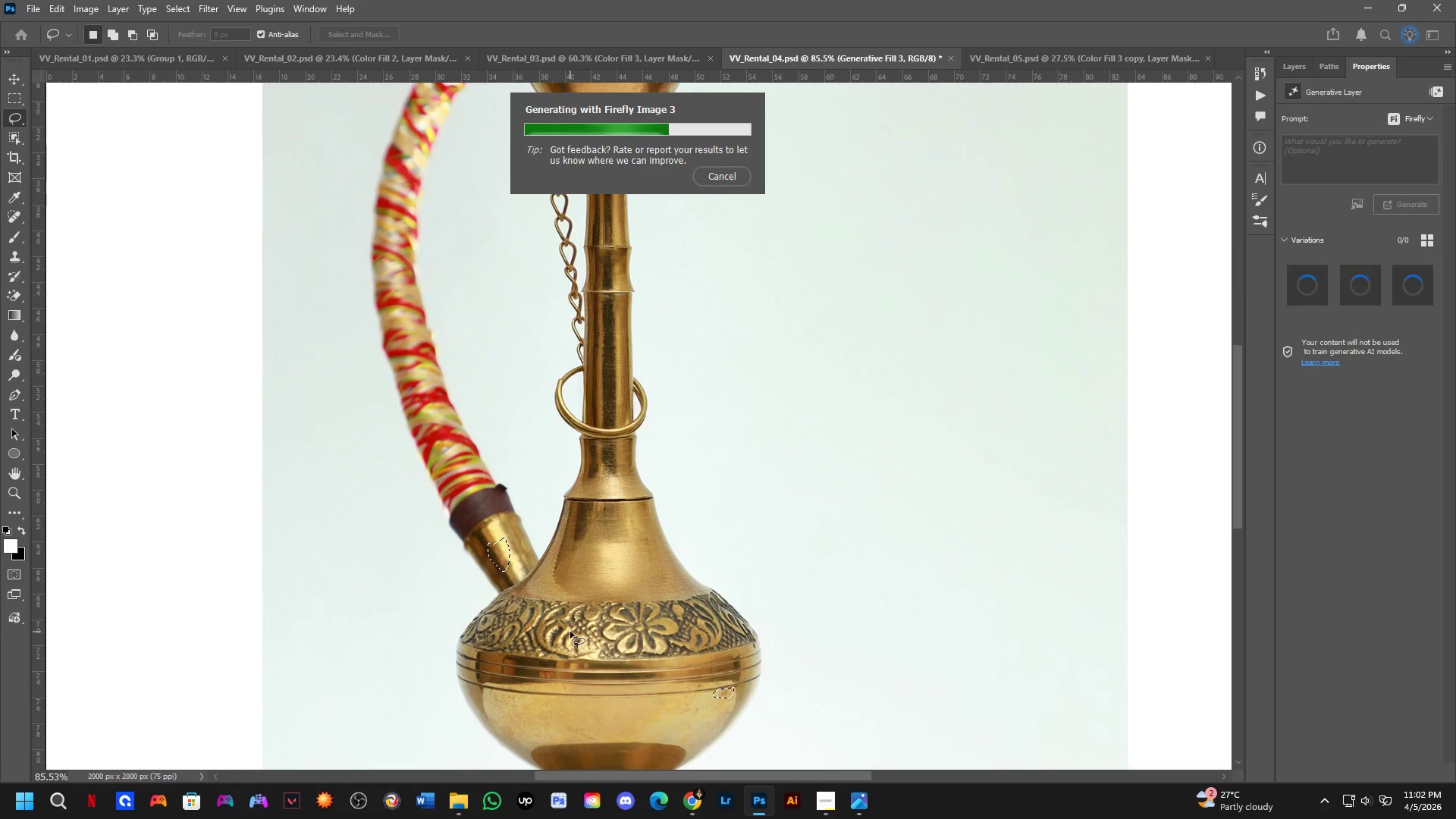 
scroll: coordinate [811, 595], scroll_direction: down, amount: 9.0
 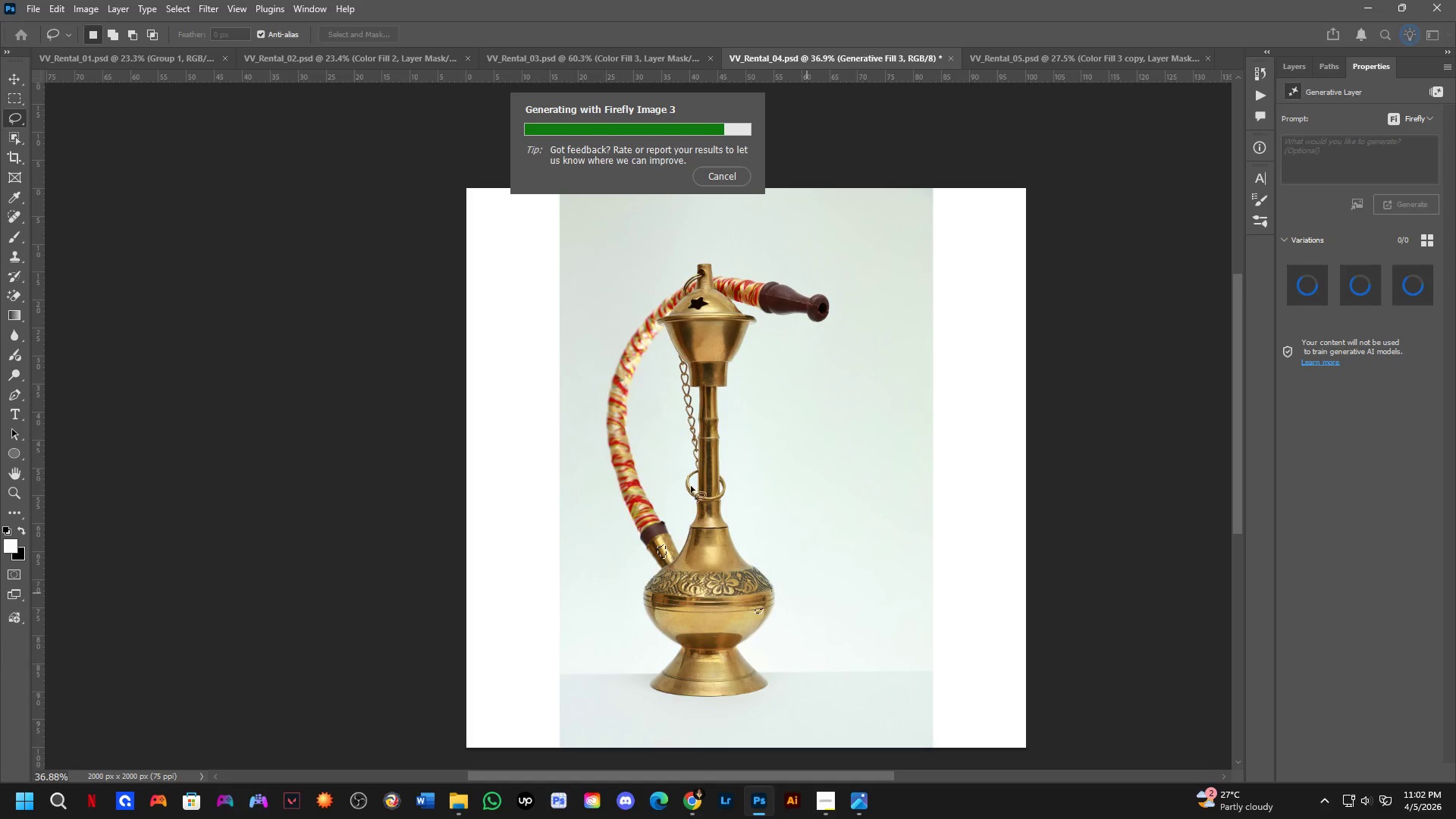 
key(Shift+ShiftLeft)
 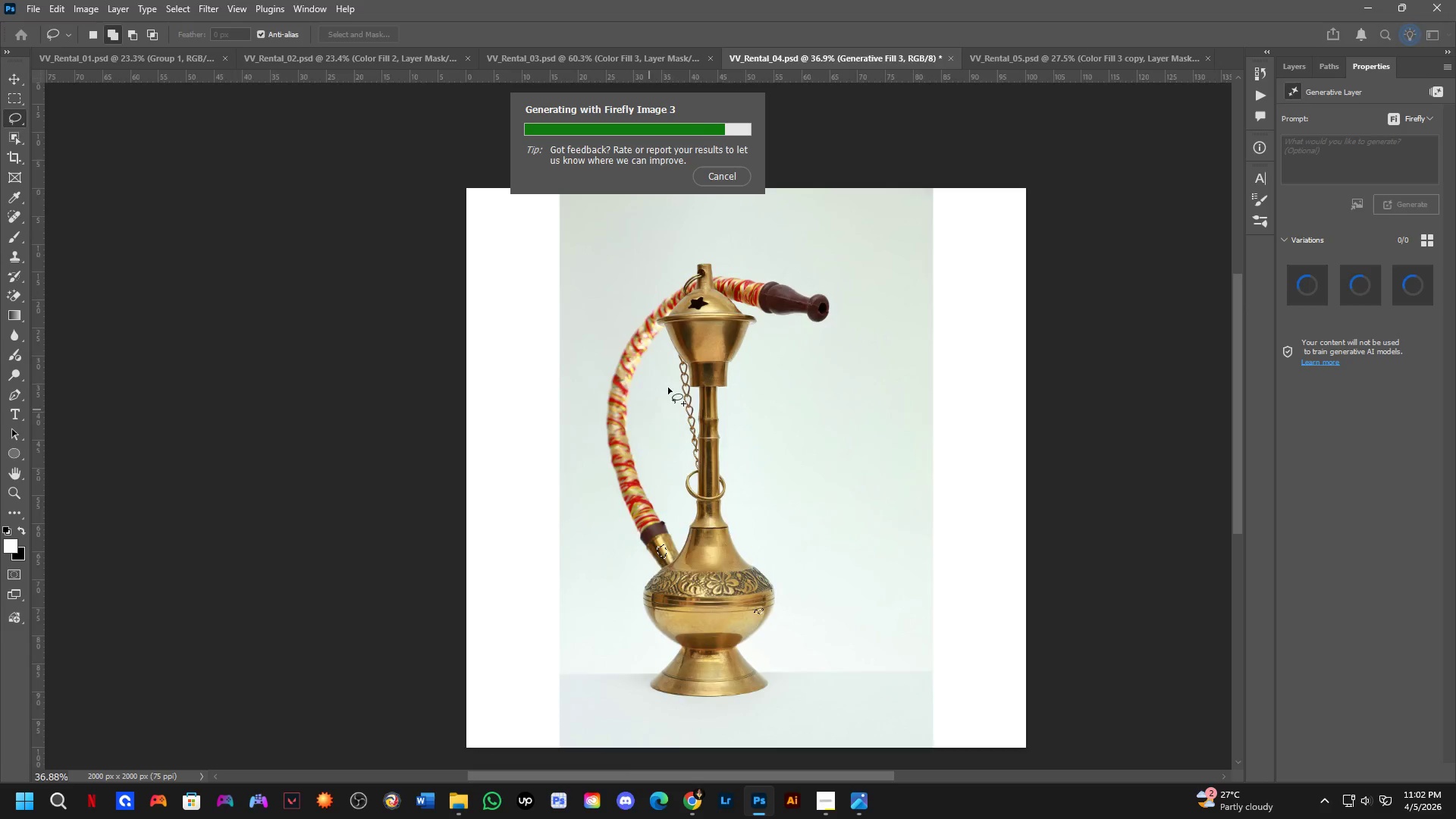 
scroll: coordinate [678, 391], scroll_direction: up, amount: 4.0
 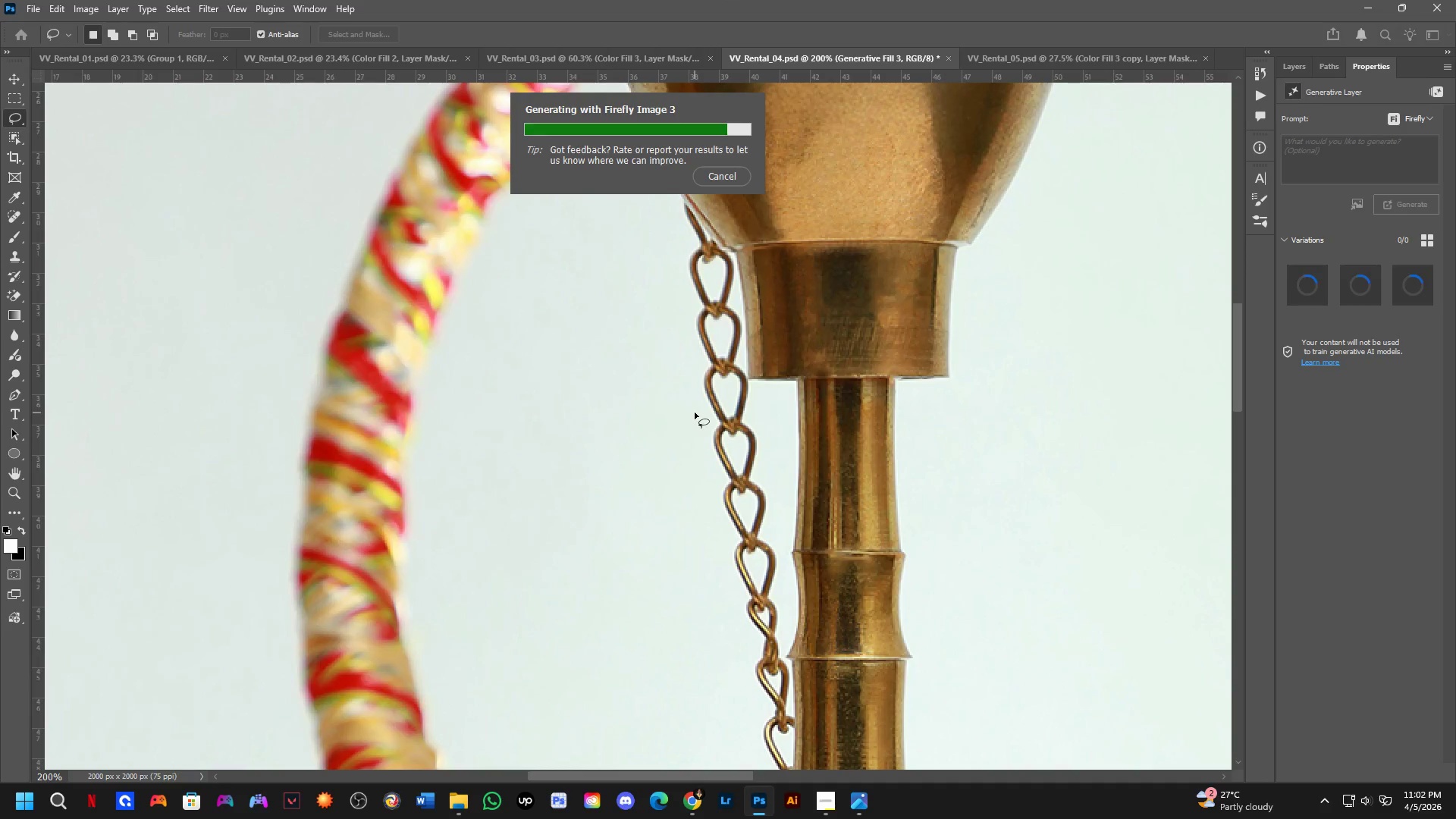 
key(Shift+ShiftLeft)
 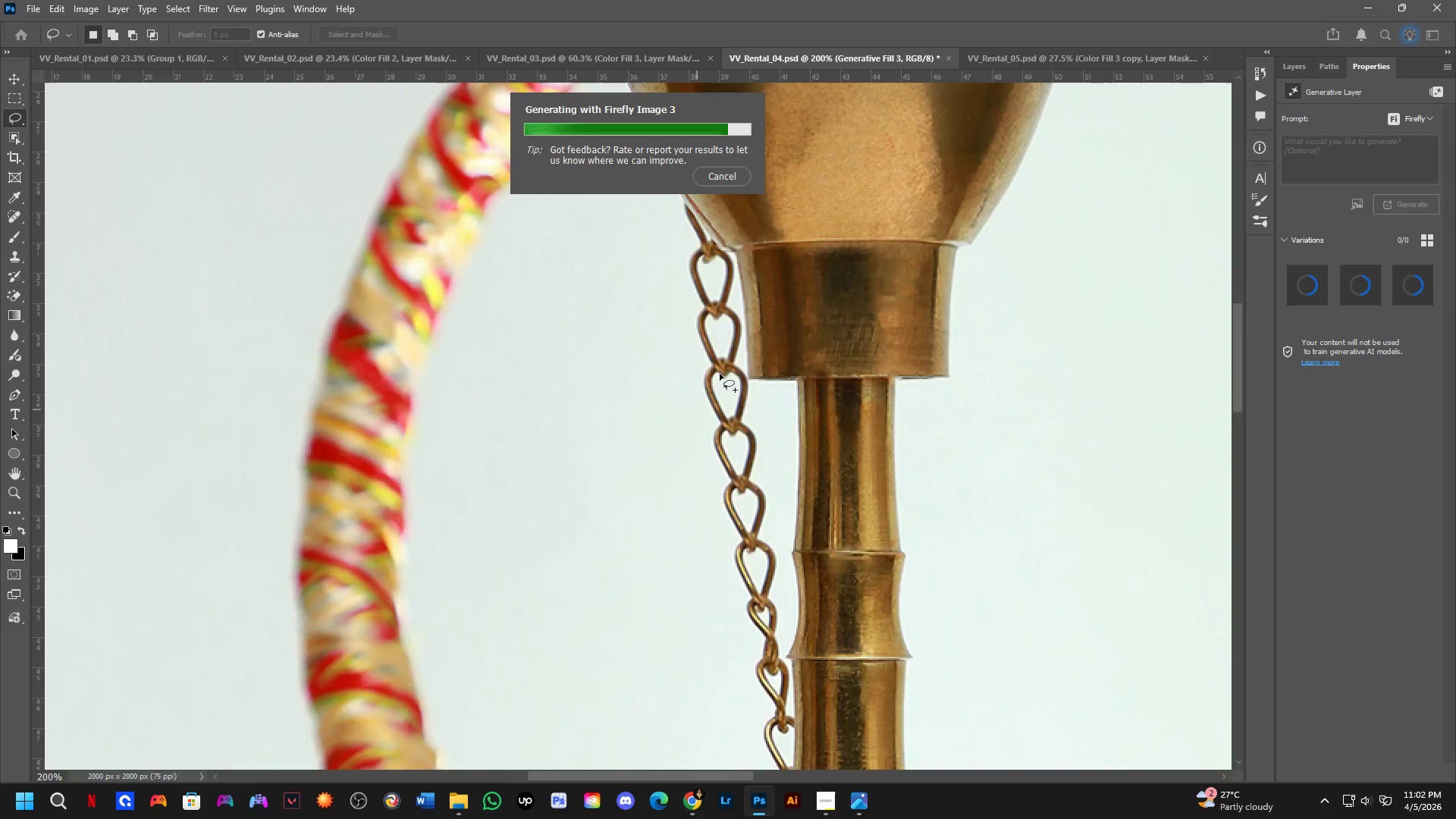 
scroll: coordinate [724, 367], scroll_direction: down, amount: 3.0
 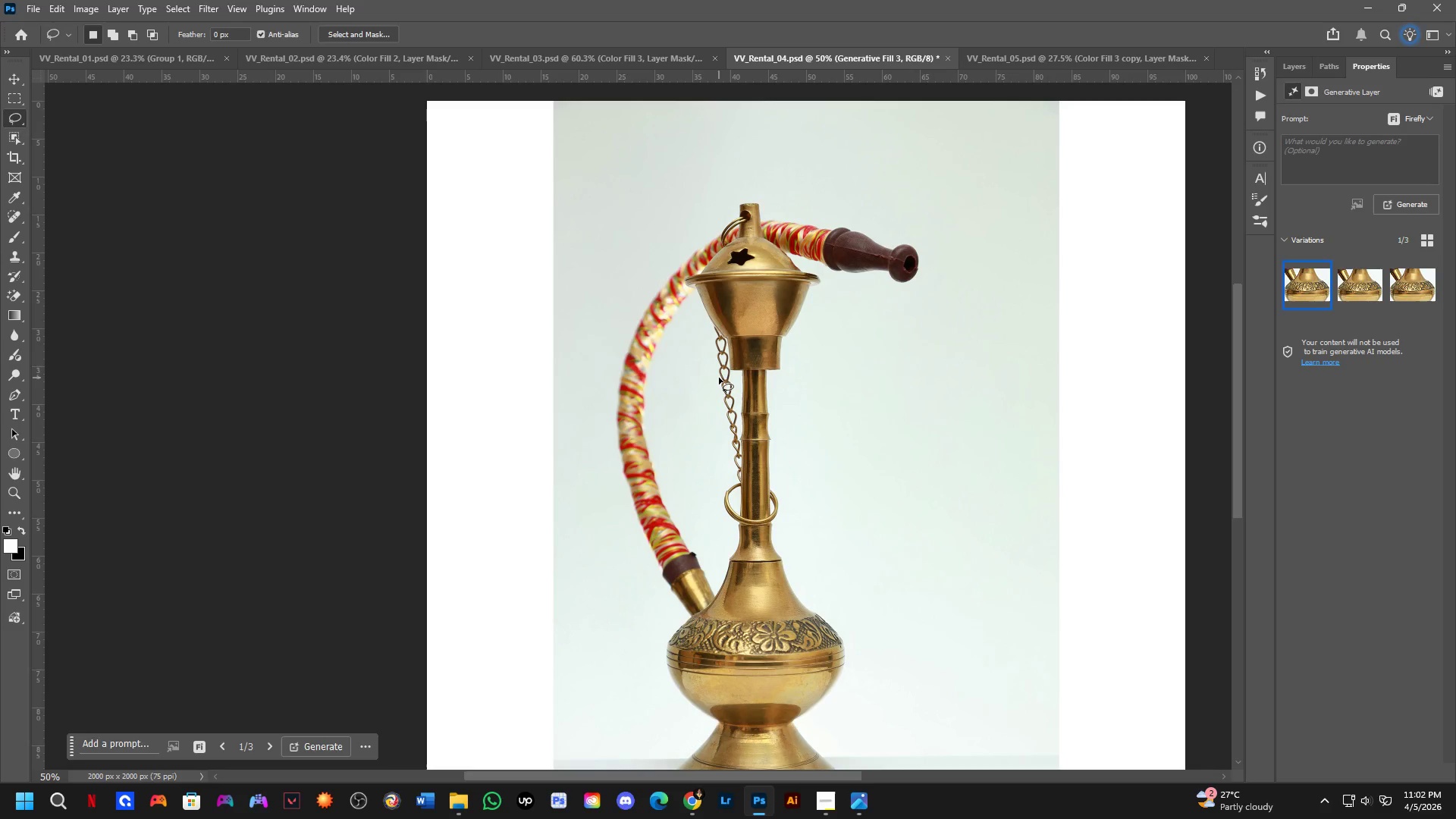 
hold_key(key=ControlLeft, duration=0.52)
 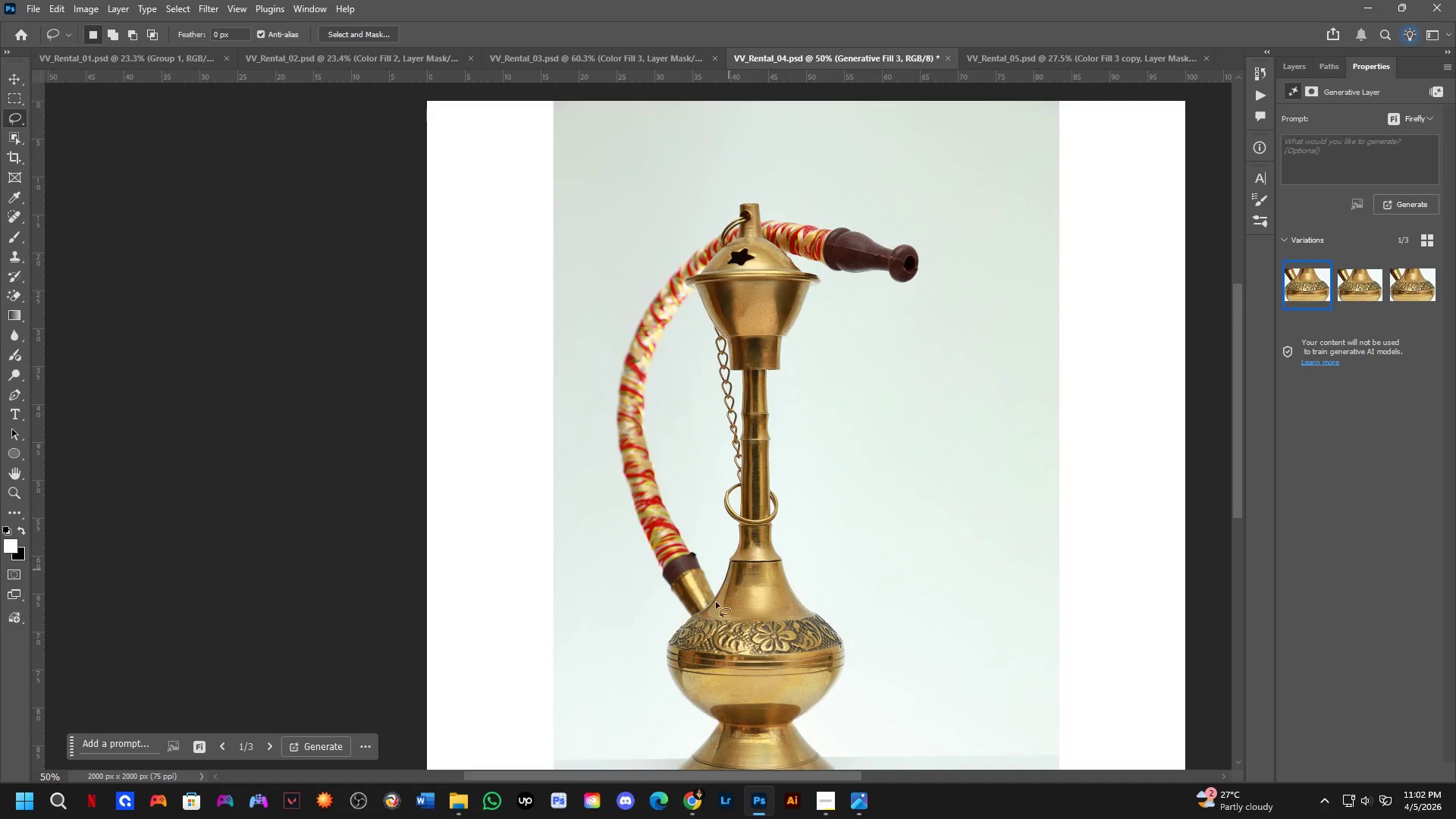 
key(Shift+ShiftLeft)
 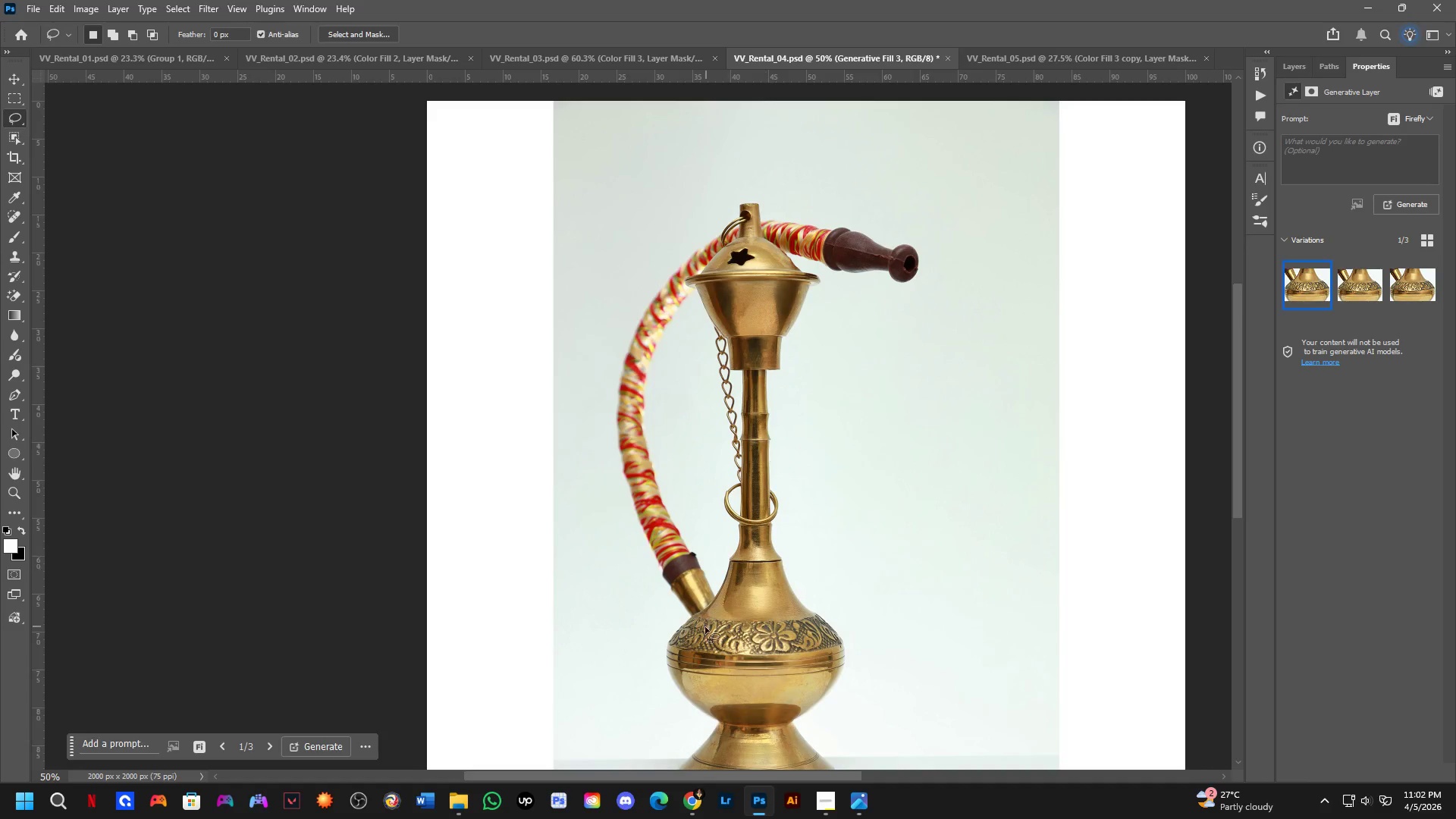 
scroll: coordinate [705, 617], scroll_direction: up, amount: 4.0
 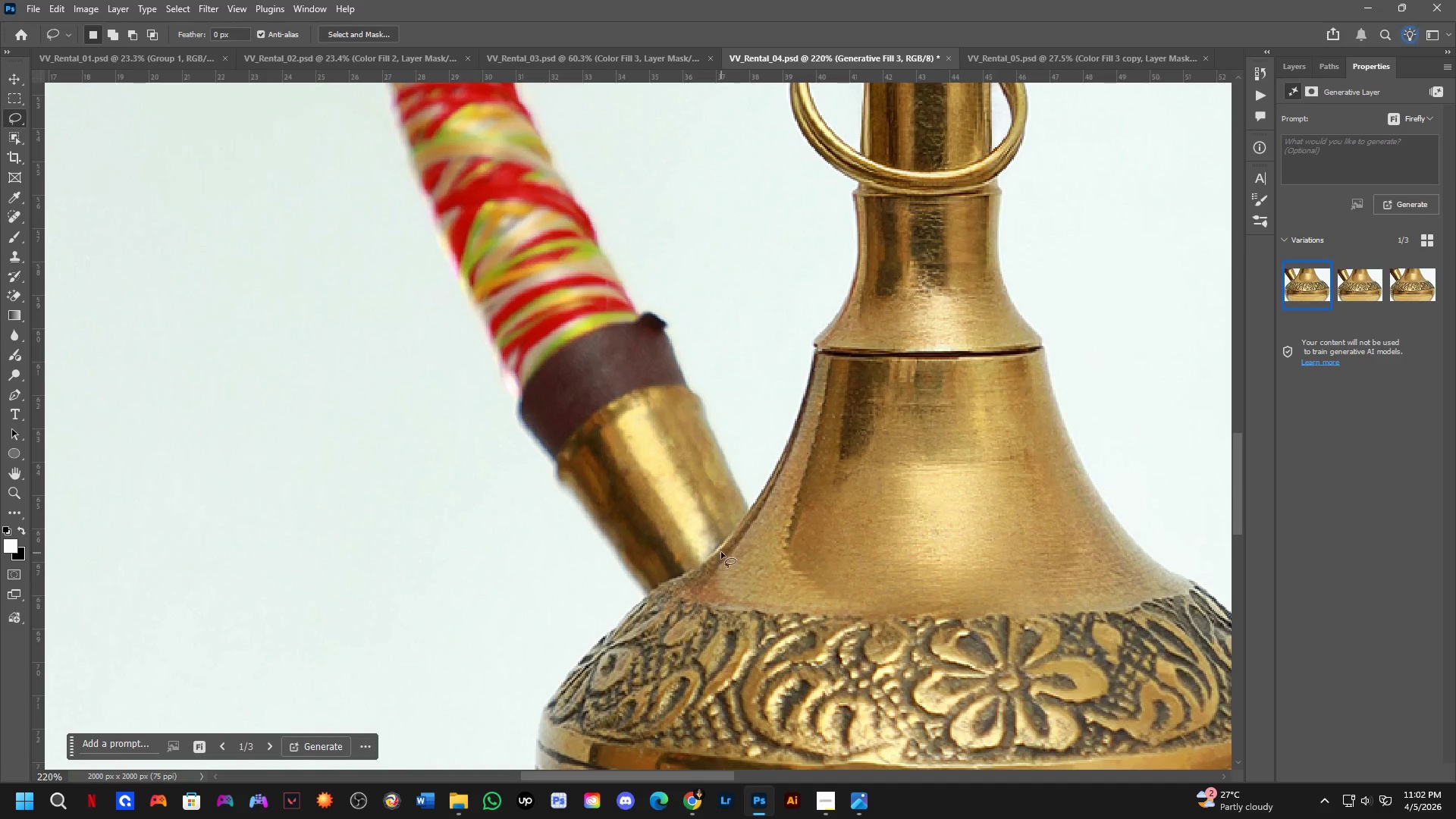 
key(Control+Z)
 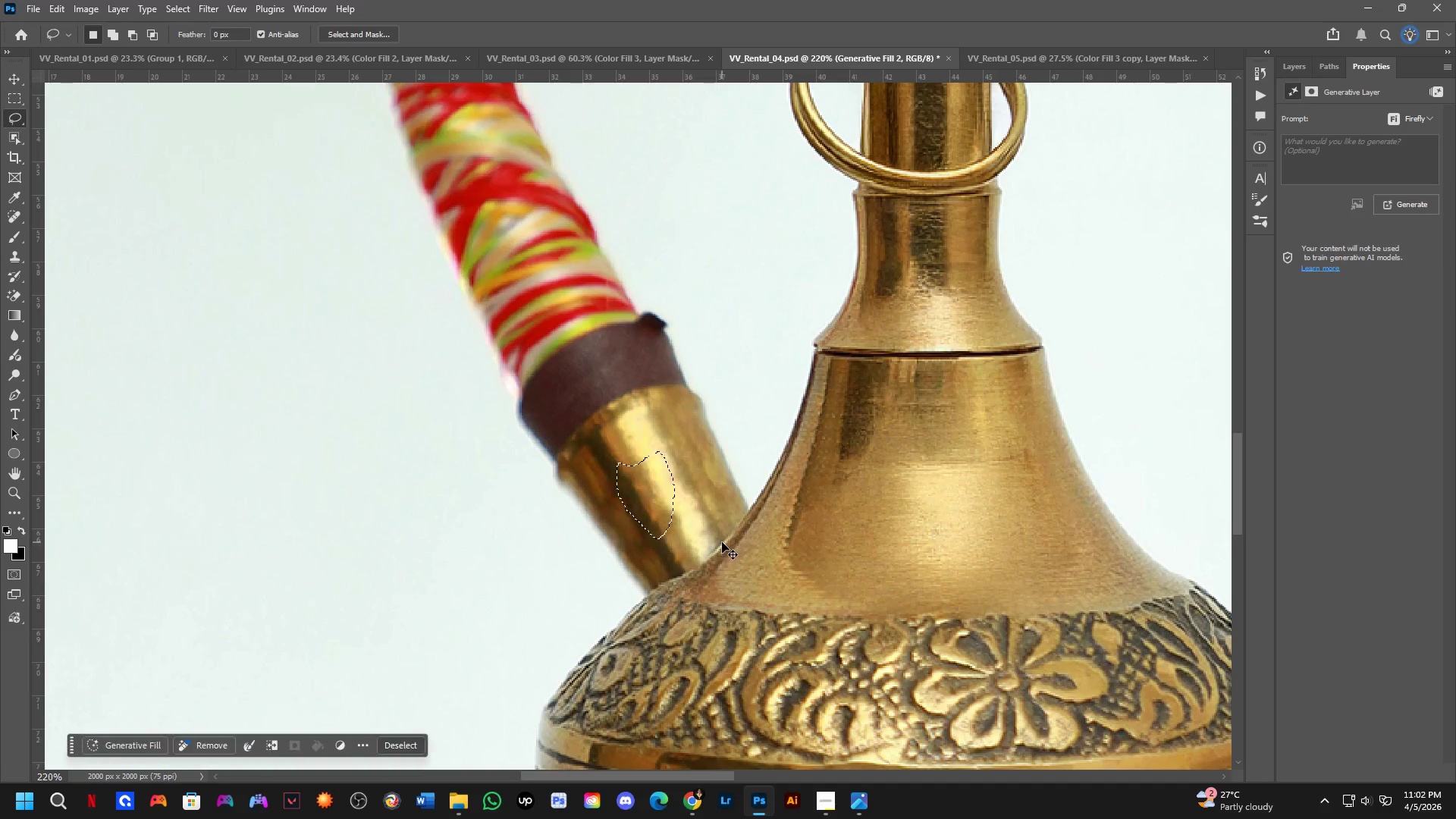 
key(Control+Shift+ShiftLeft)
 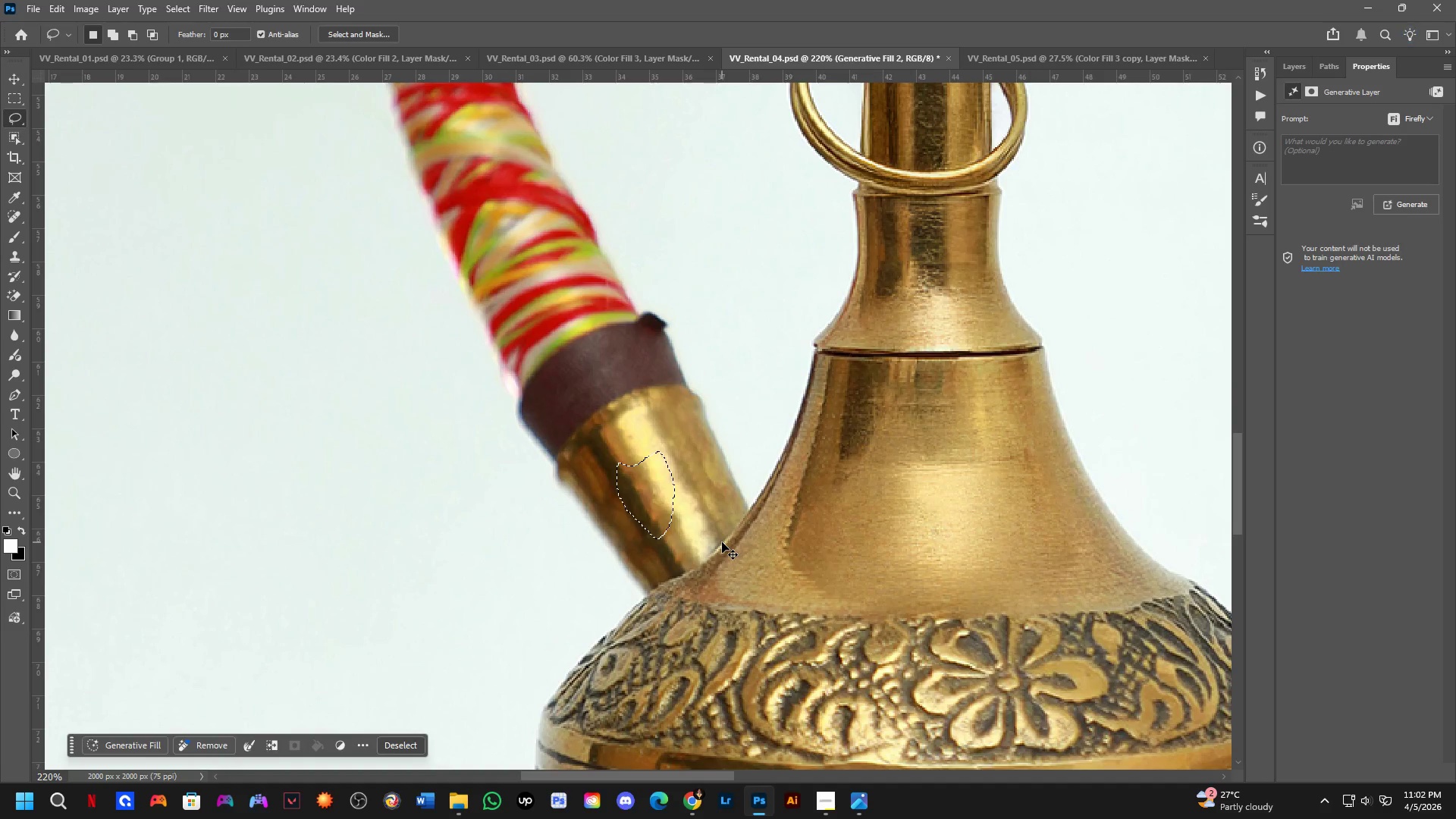 
key(Control+Shift+Z)
 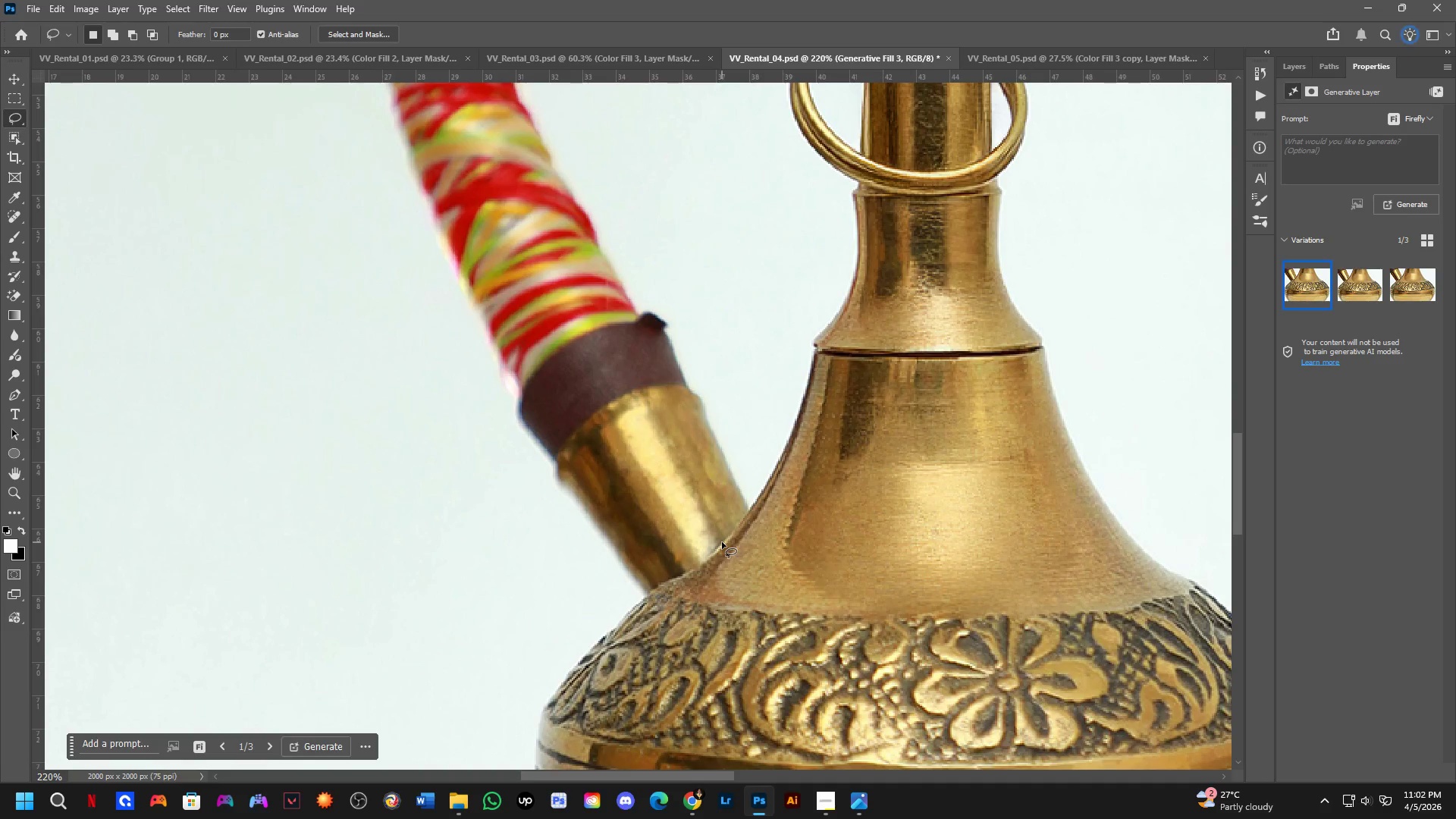 
hold_key(key=Space, duration=0.62)
 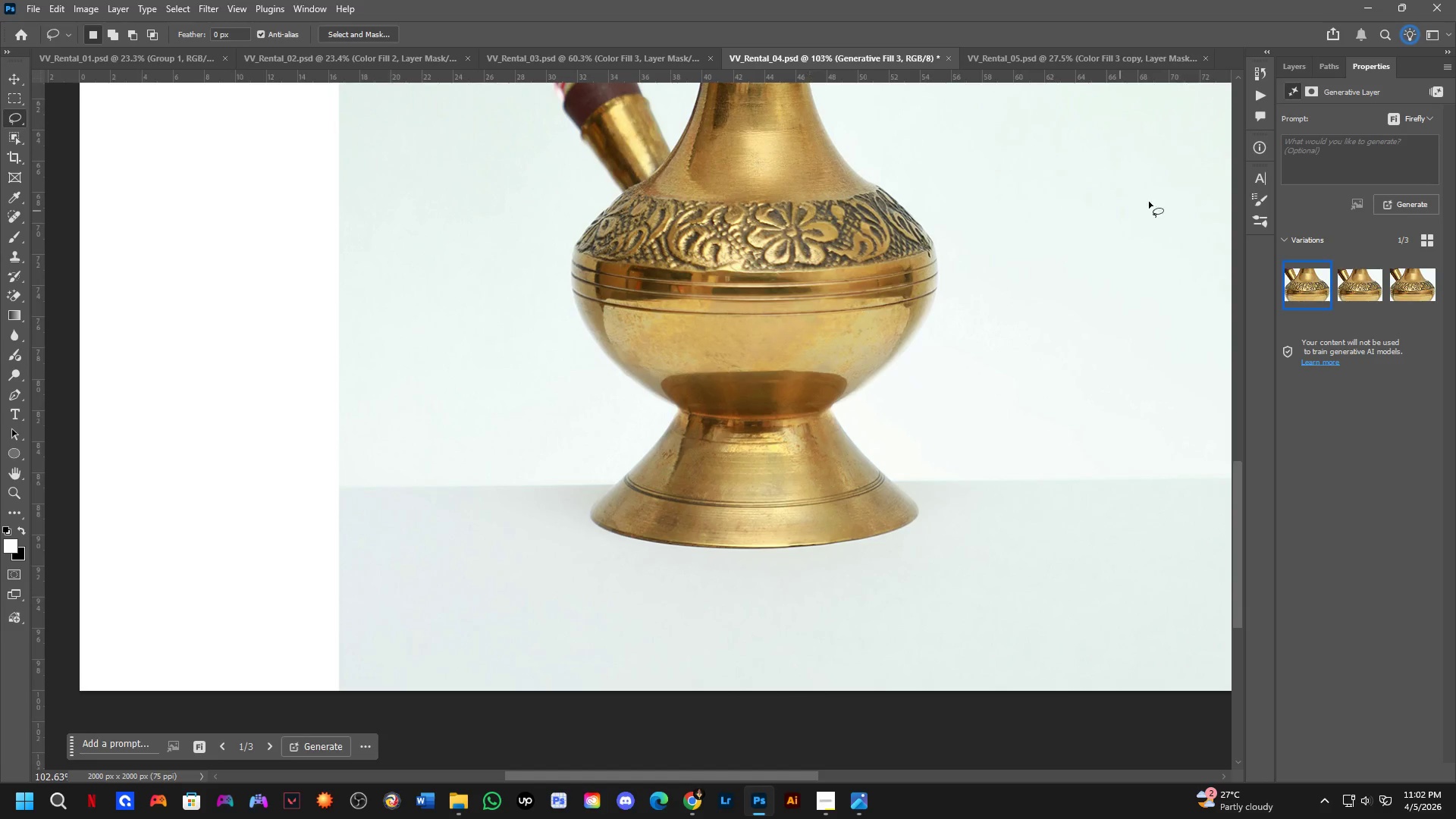 
left_click_drag(start_coordinate=[864, 580], to_coordinate=[793, 235])
 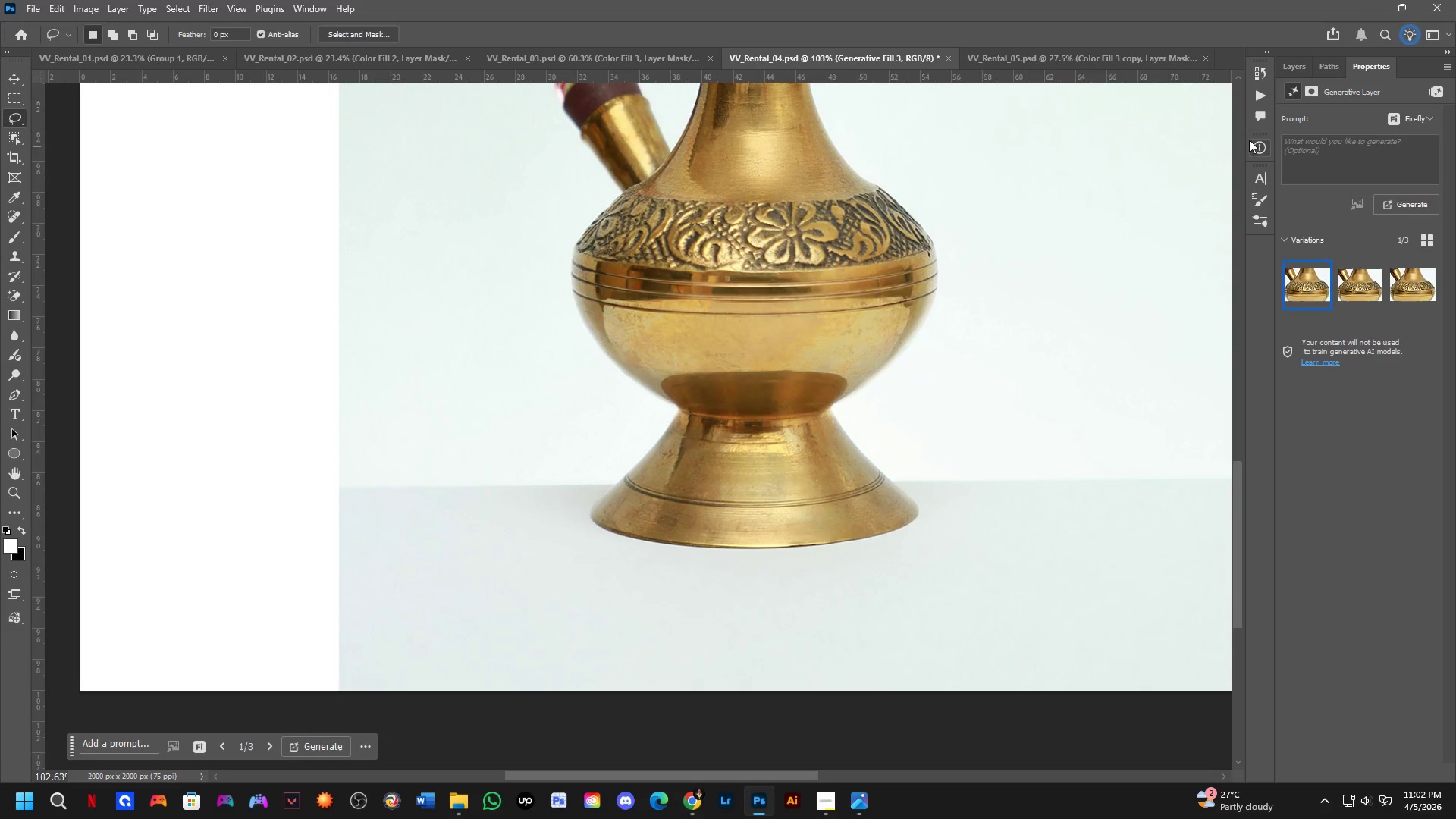 
scroll: coordinate [743, 449], scroll_direction: down, amount: 8.0
 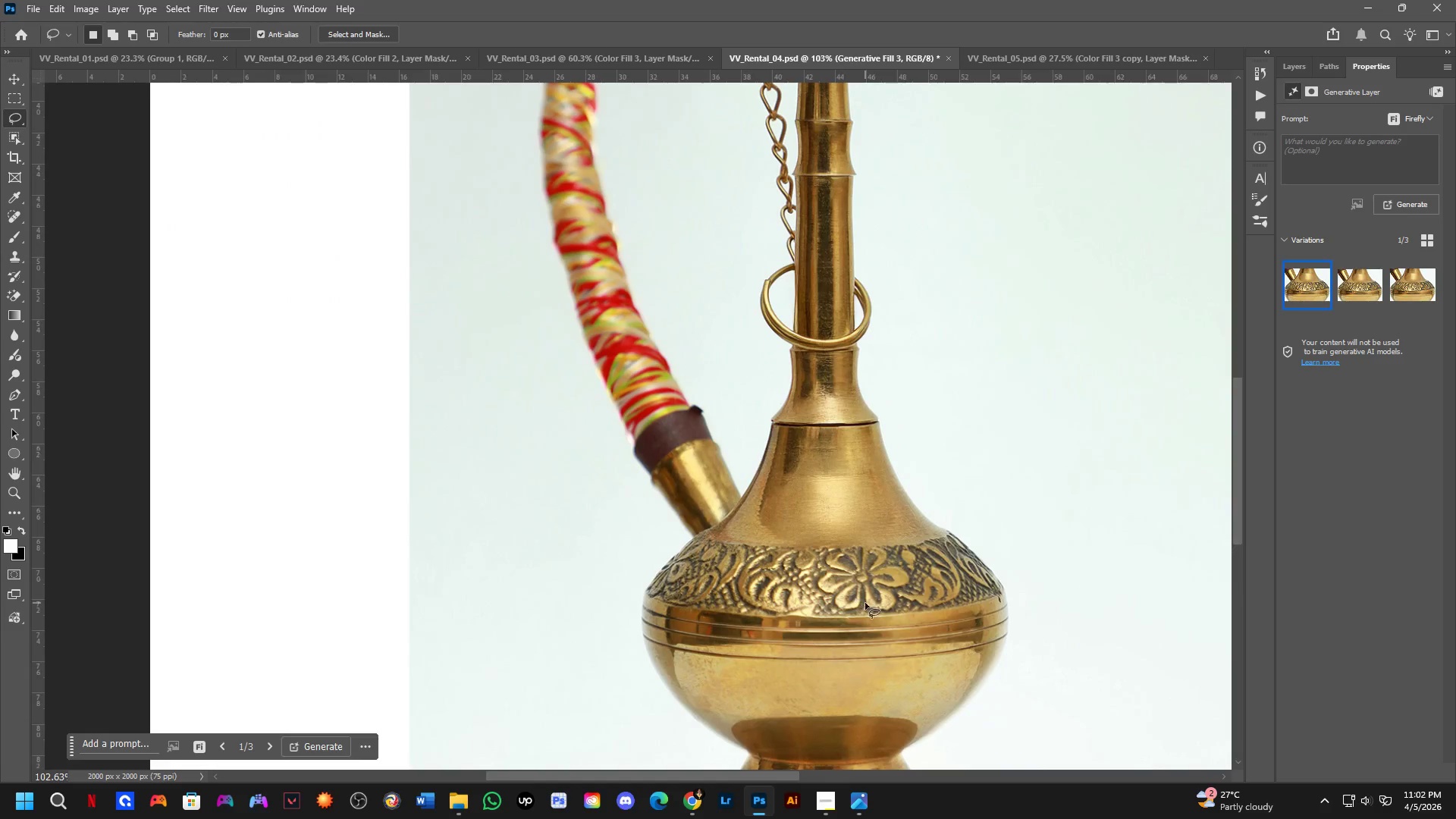 
hold_key(key=ShiftLeft, duration=0.36)
scroll: coordinate [635, 447], scroll_direction: up, amount: 4.0
 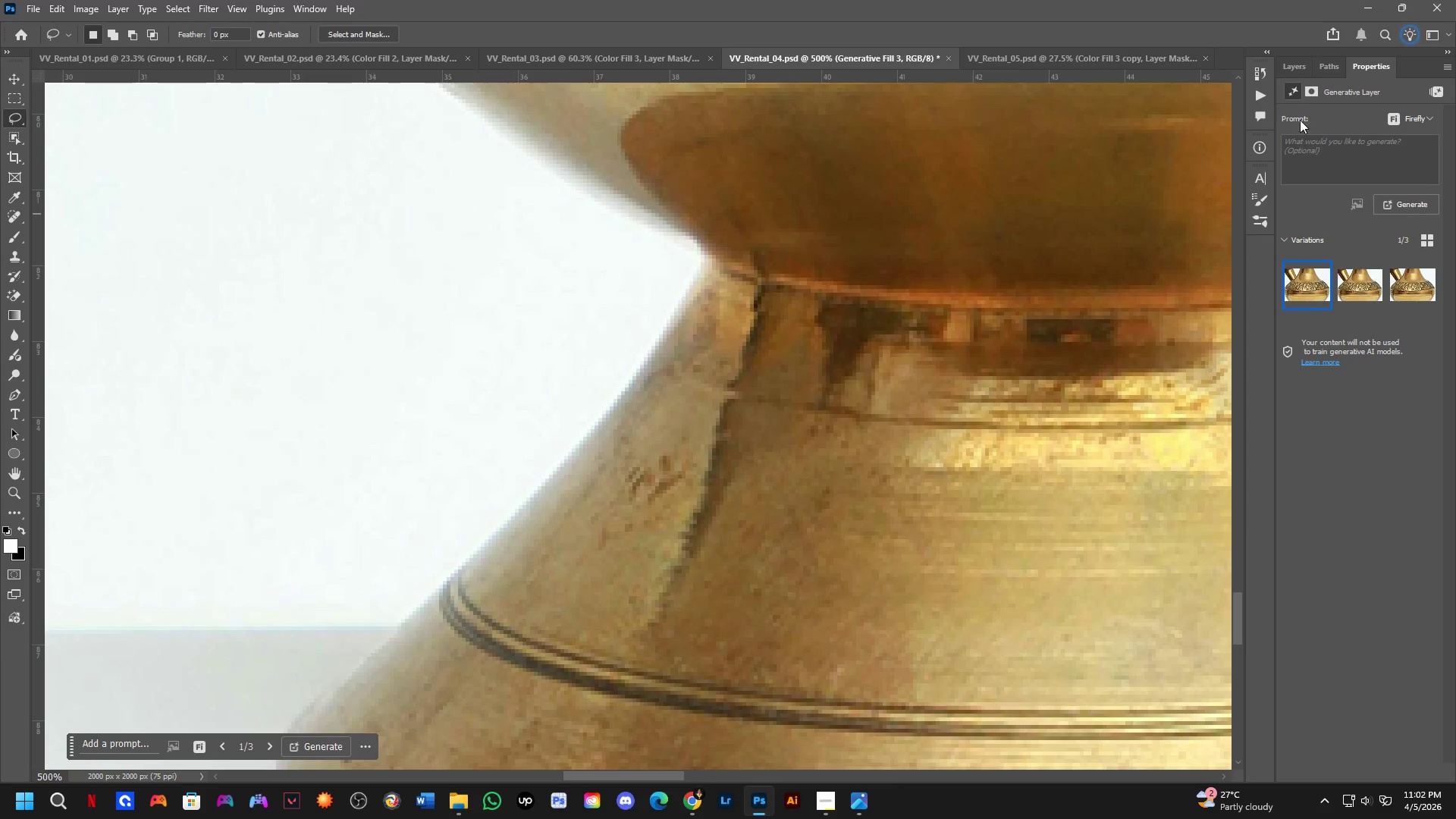 
left_click([1288, 74])
 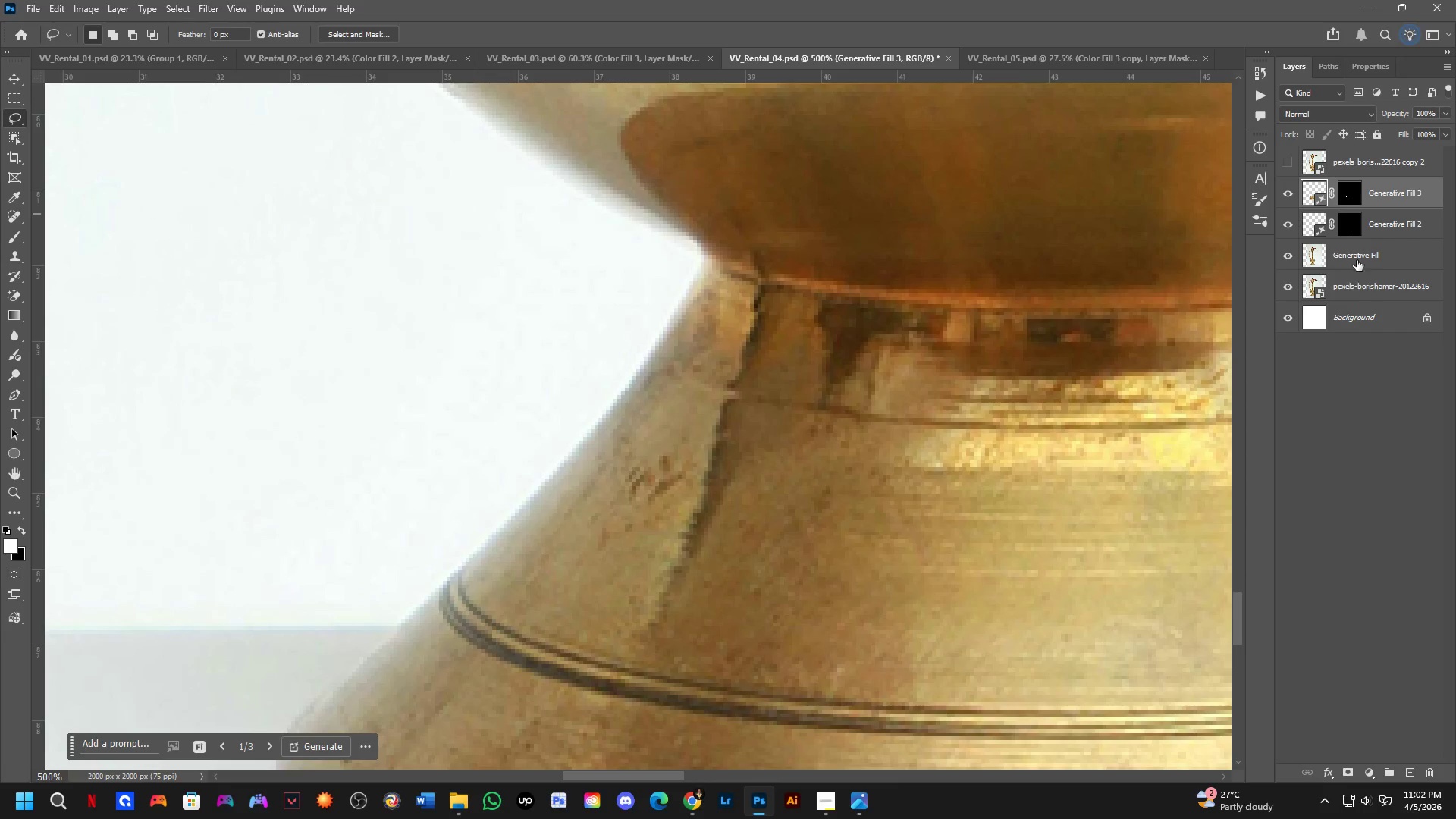 
key(Control+ControlLeft)
 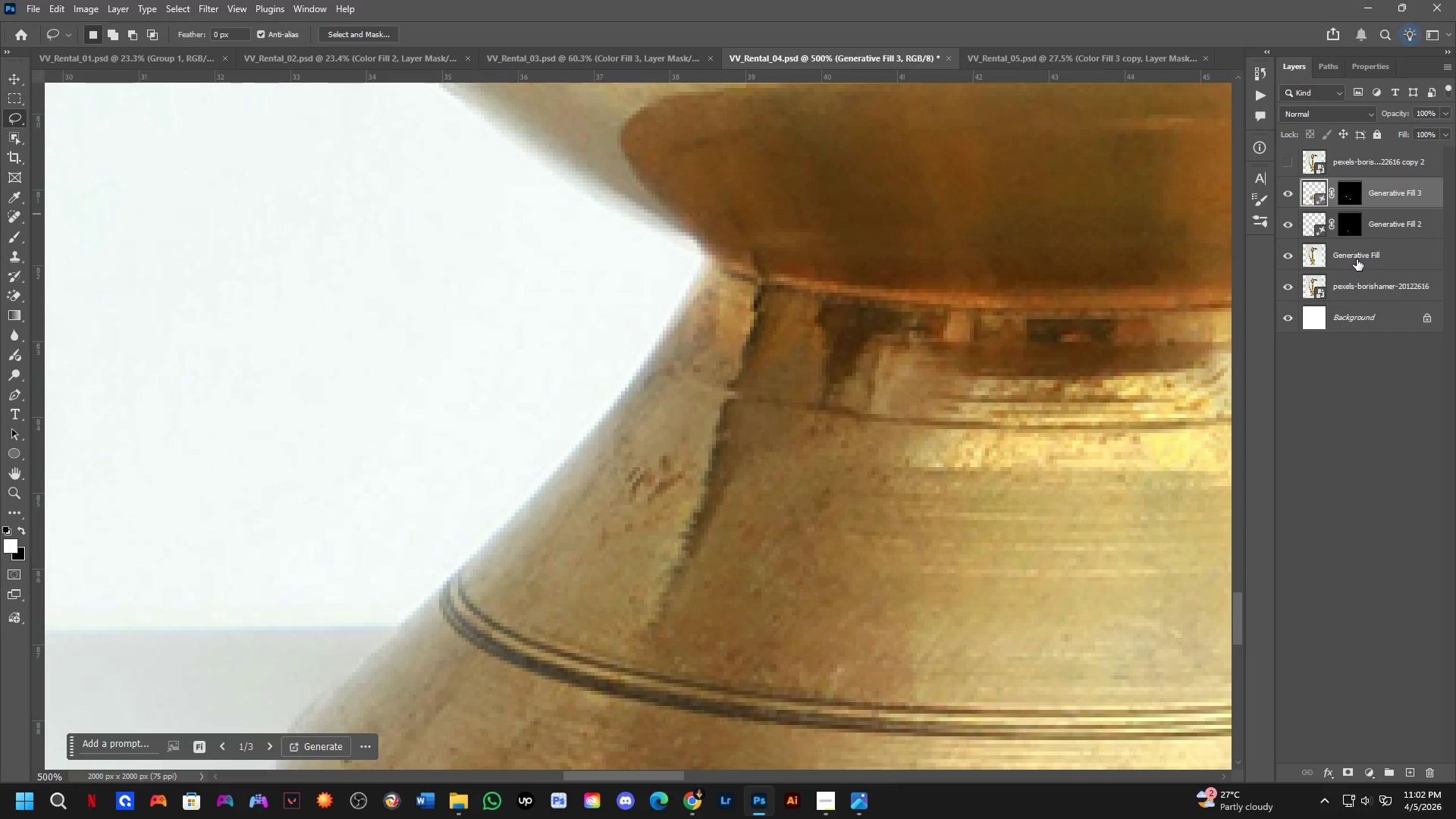 
key(Control+Shift+ShiftLeft)
 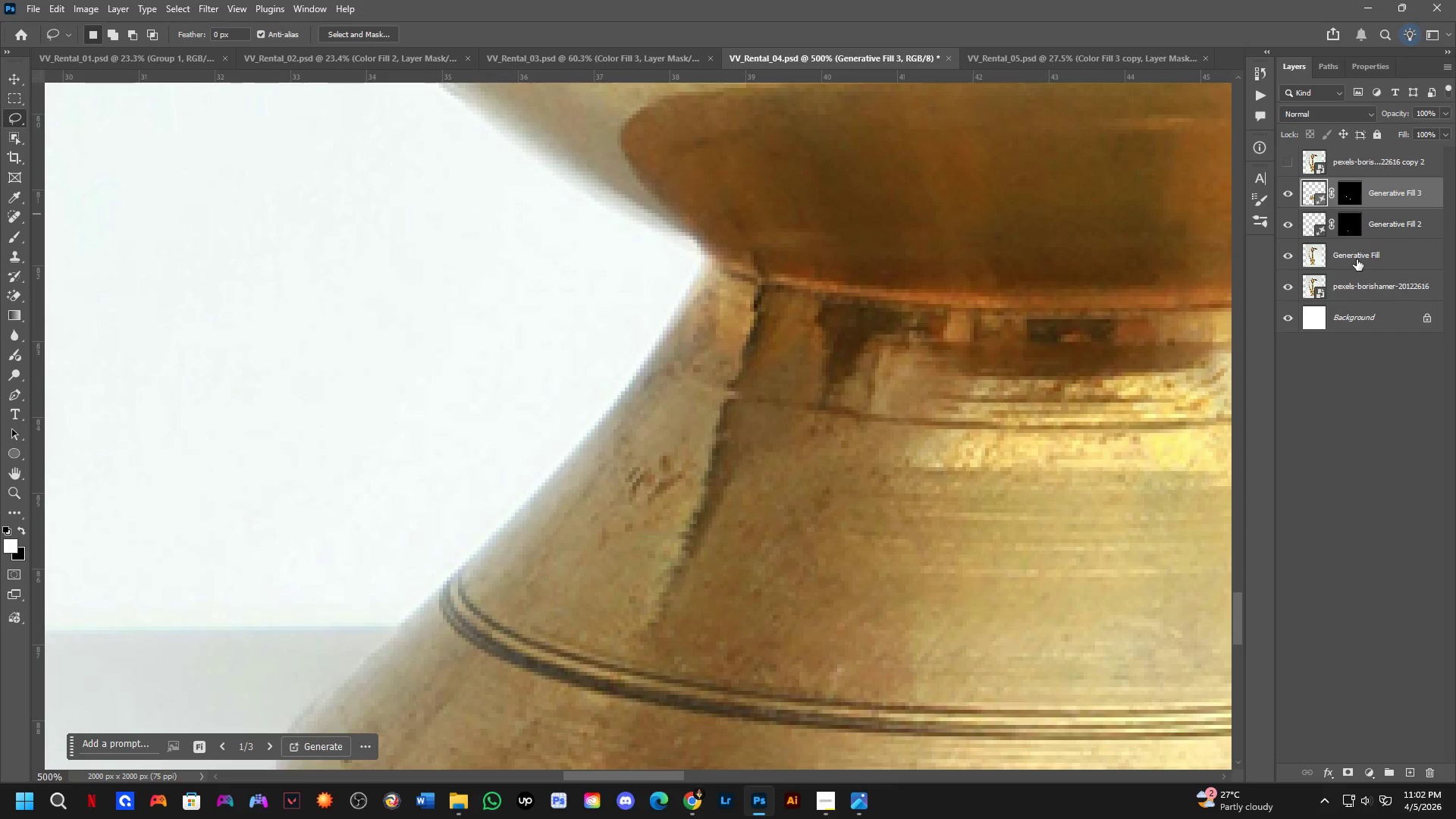 
left_click([1357, 259])
 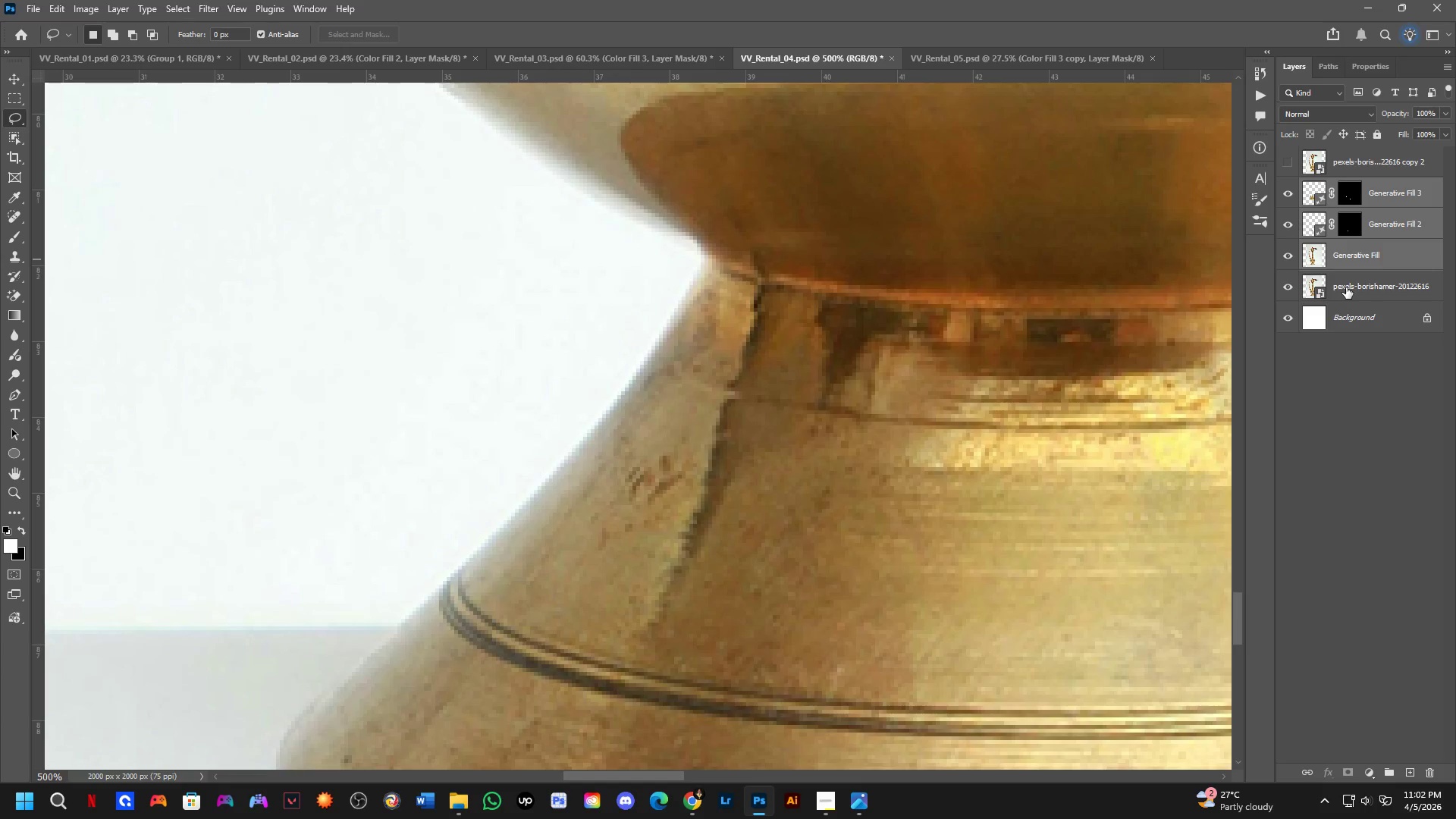 
key(Control+E)
 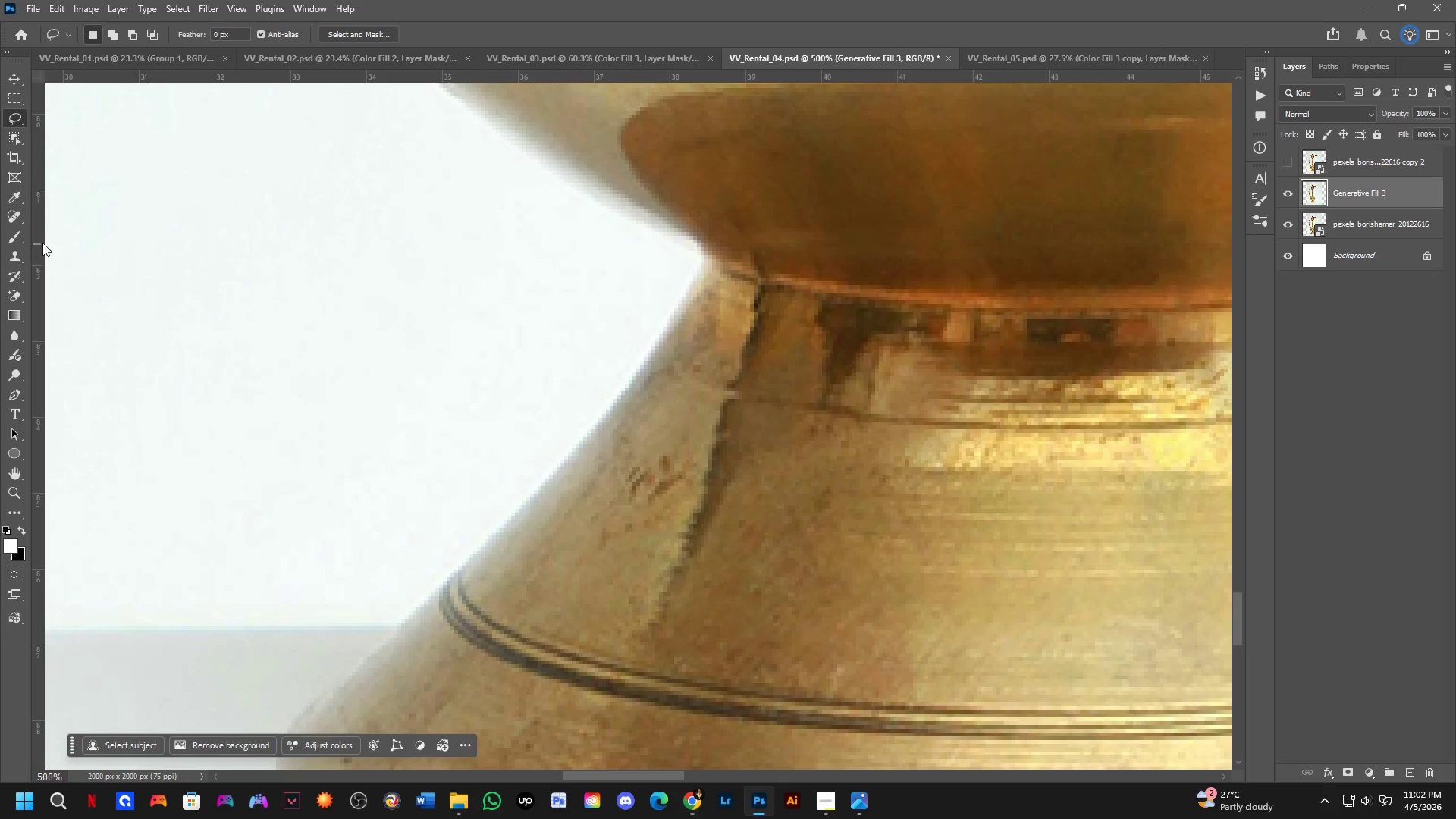 
left_click([18, 222])
 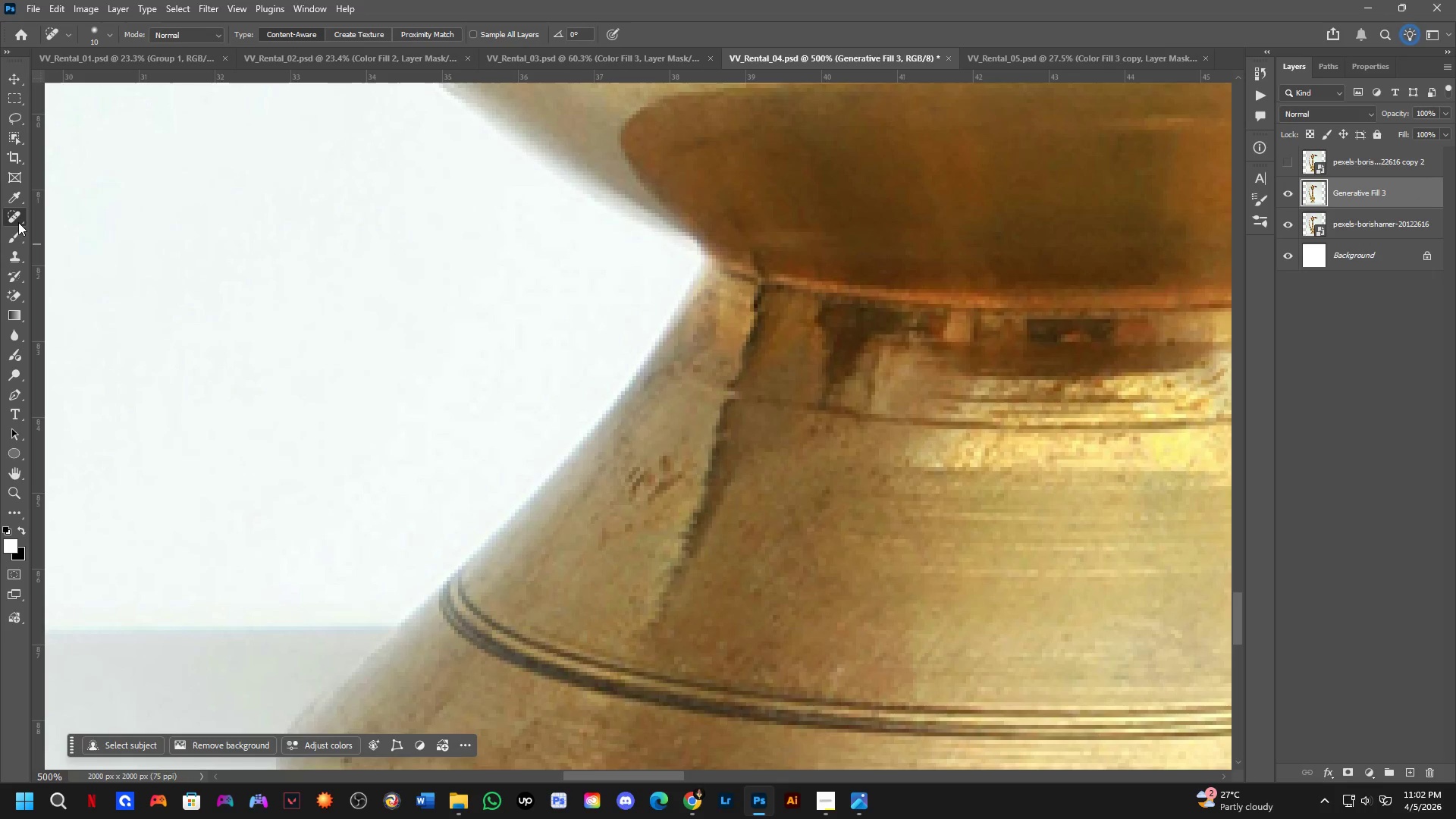 
right_click([17, 222])
 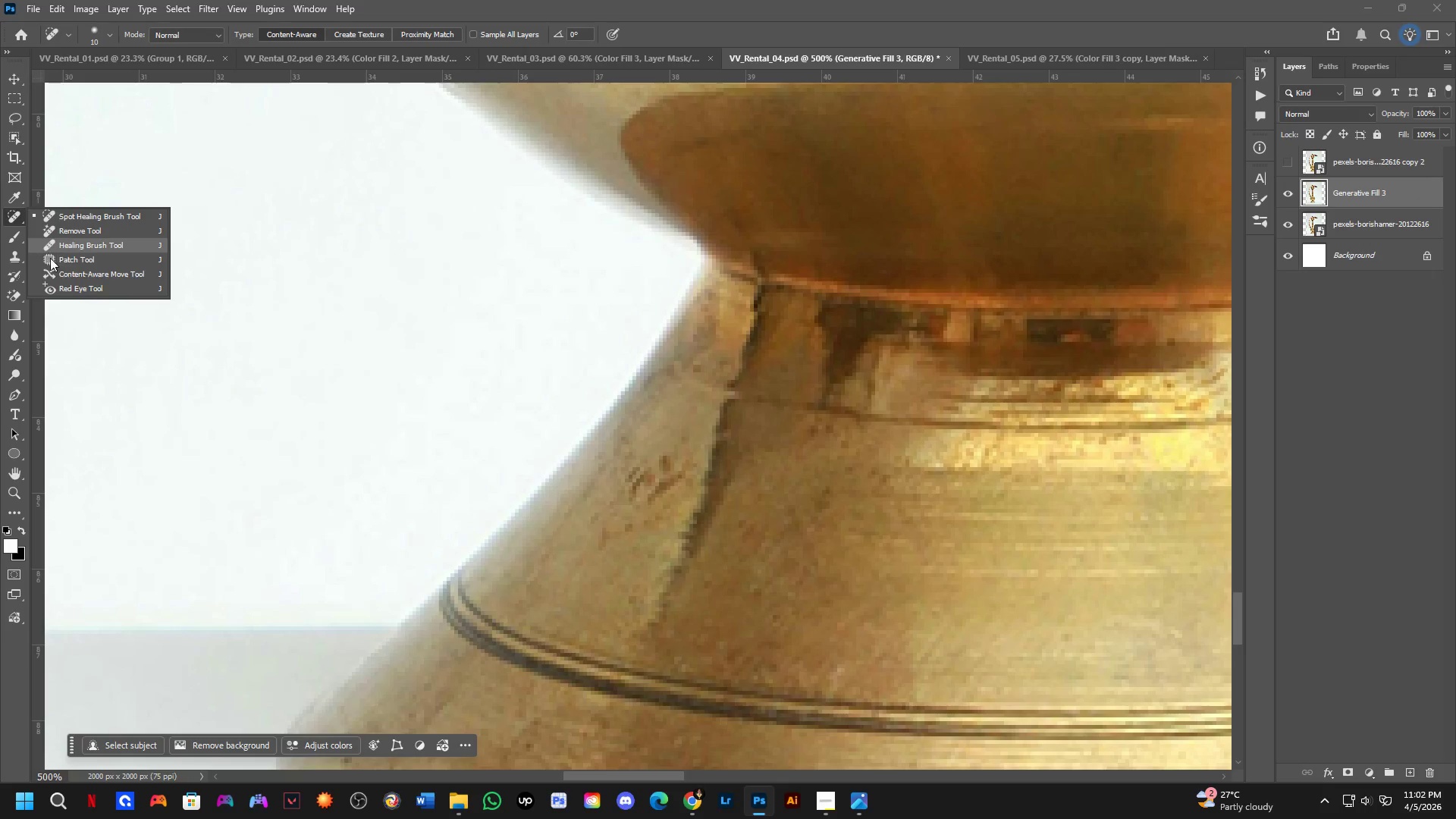 
left_click([53, 261])
 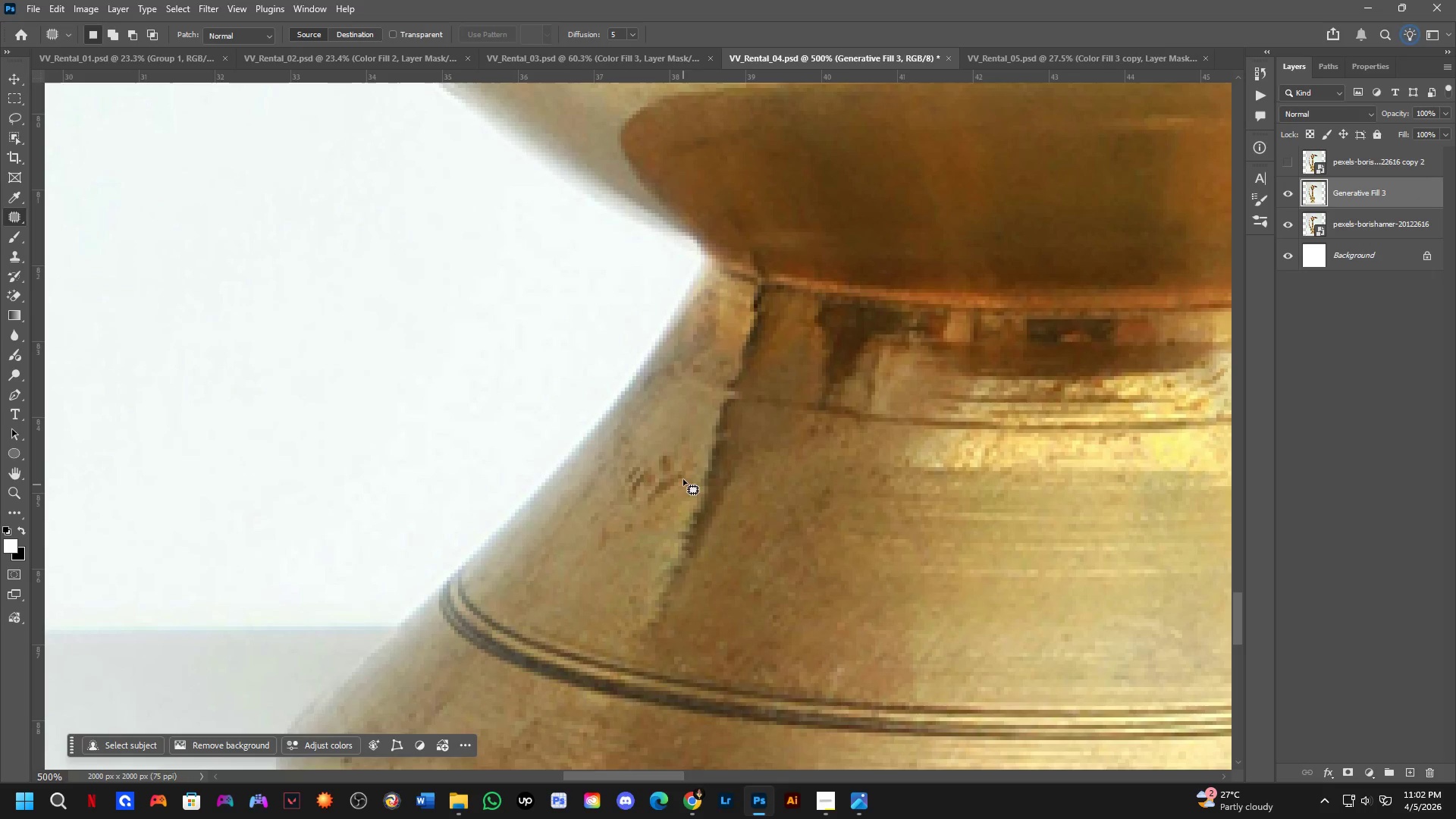 
left_click_drag(start_coordinate=[679, 444], to_coordinate=[634, 473])
 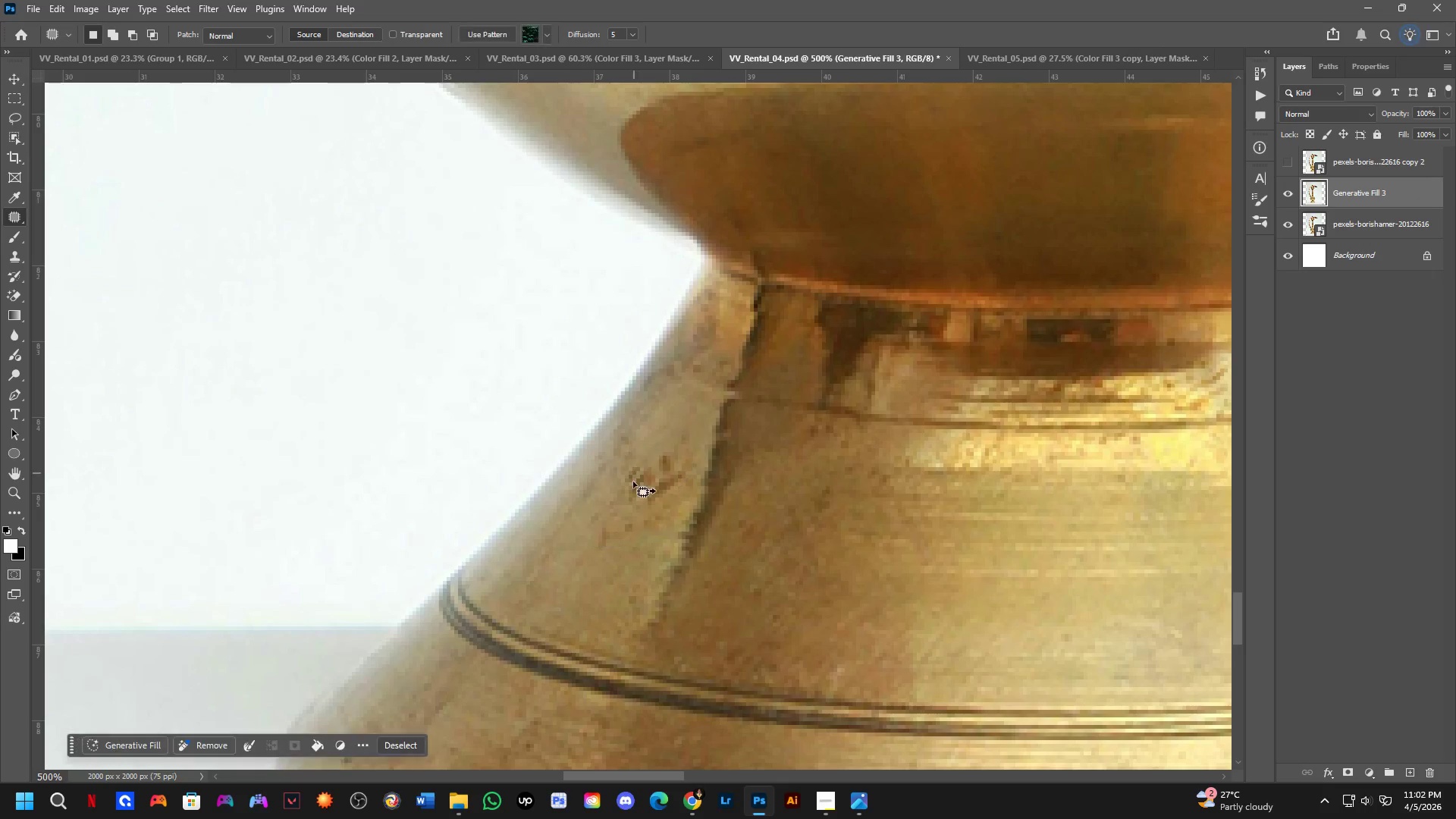 
left_click_drag(start_coordinate=[635, 482], to_coordinate=[523, 348])
 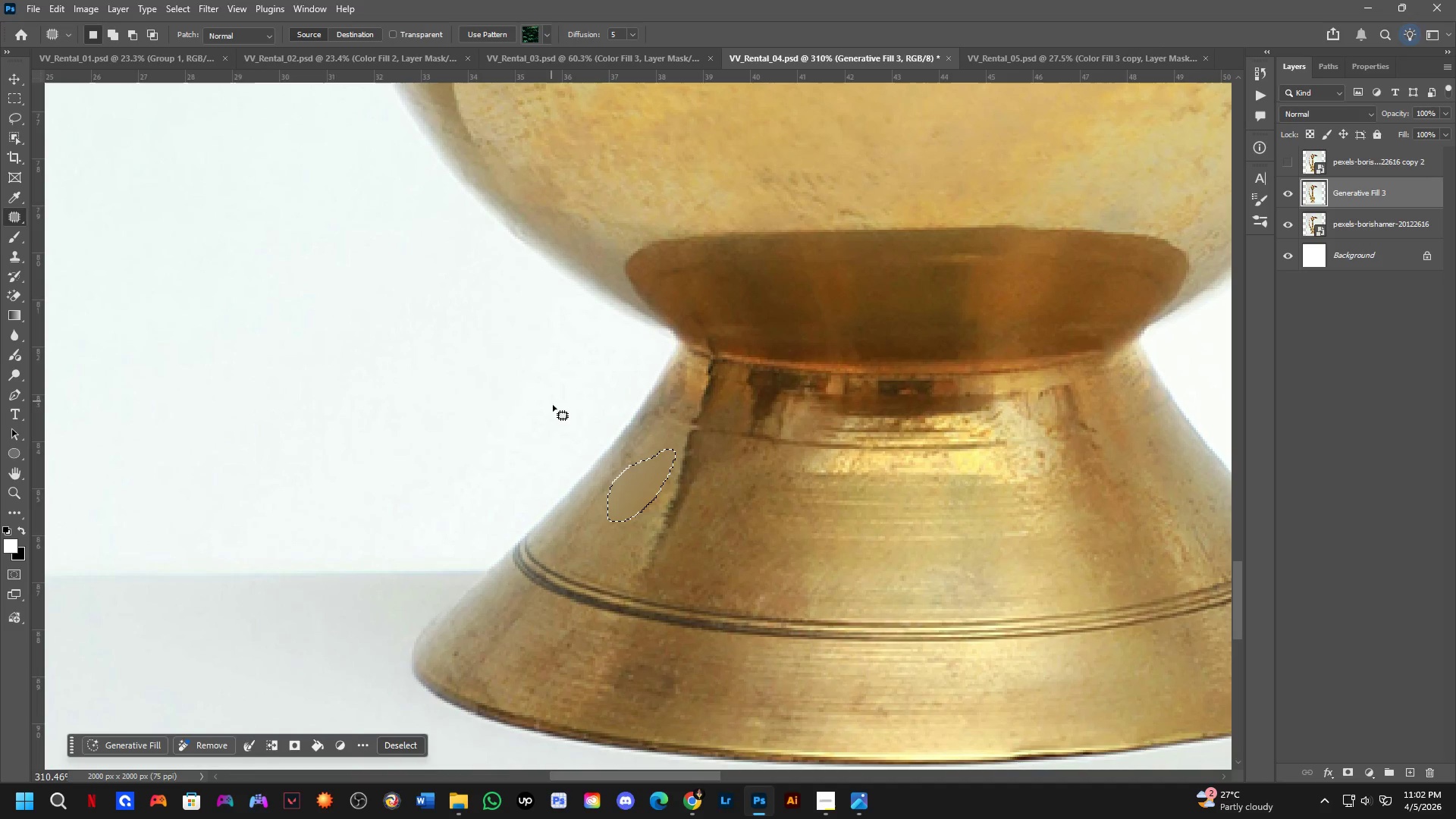 
scroll: coordinate [635, 482], scroll_direction: down, amount: 5.0
 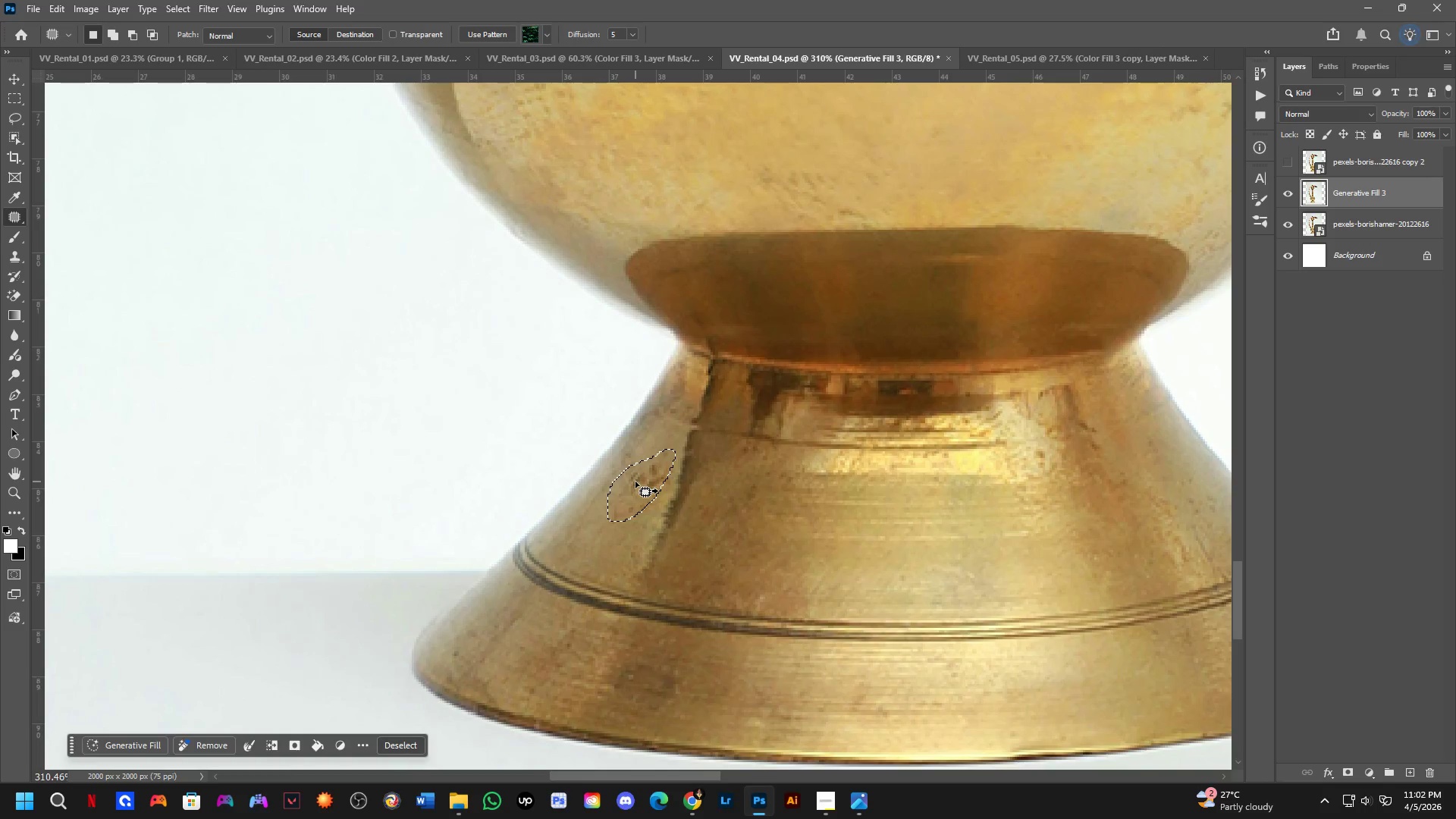 
key(Control+ControlLeft)
 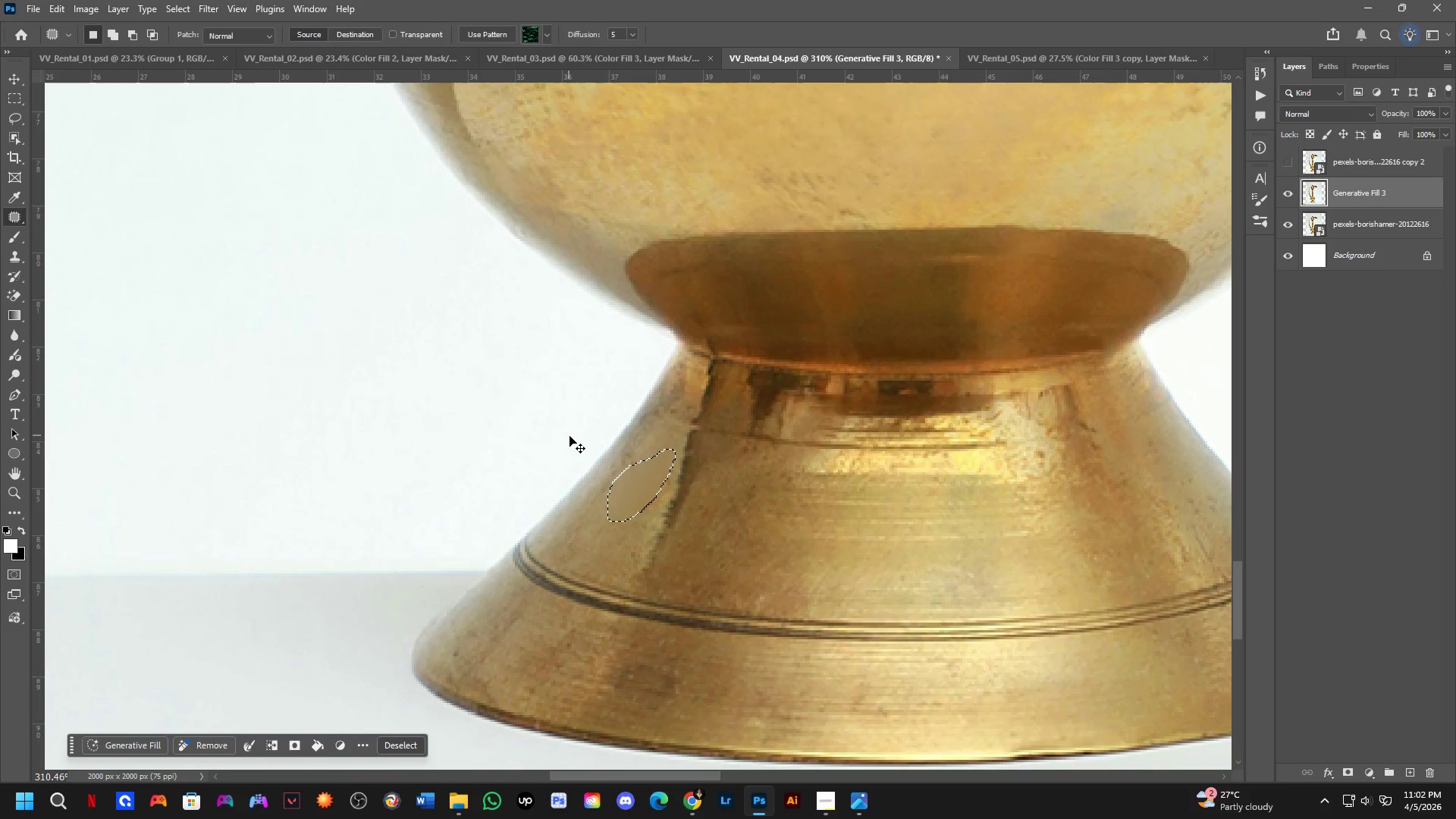 
key(Control+Z)
 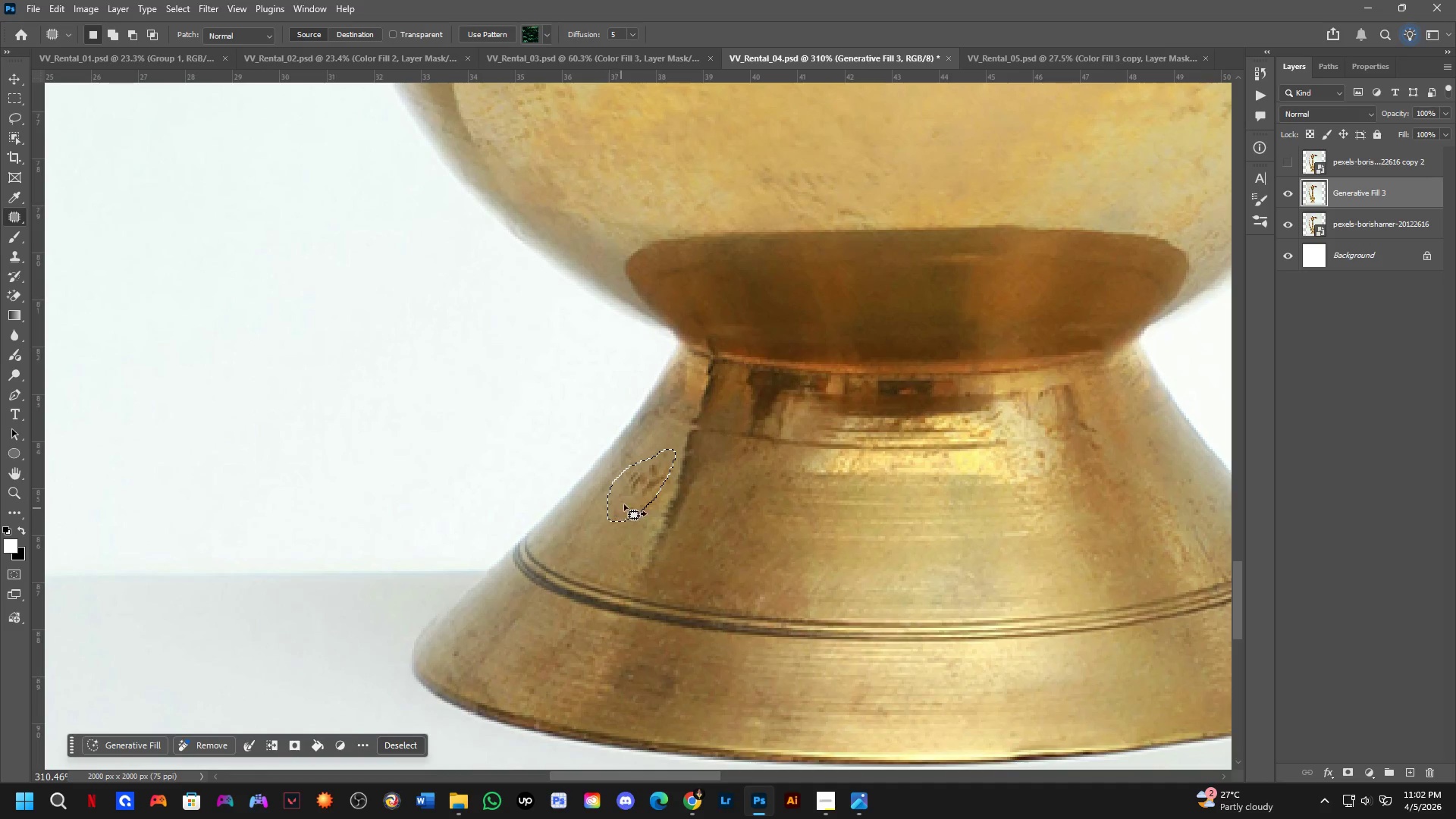 
left_click_drag(start_coordinate=[634, 485], to_coordinate=[595, 554])
 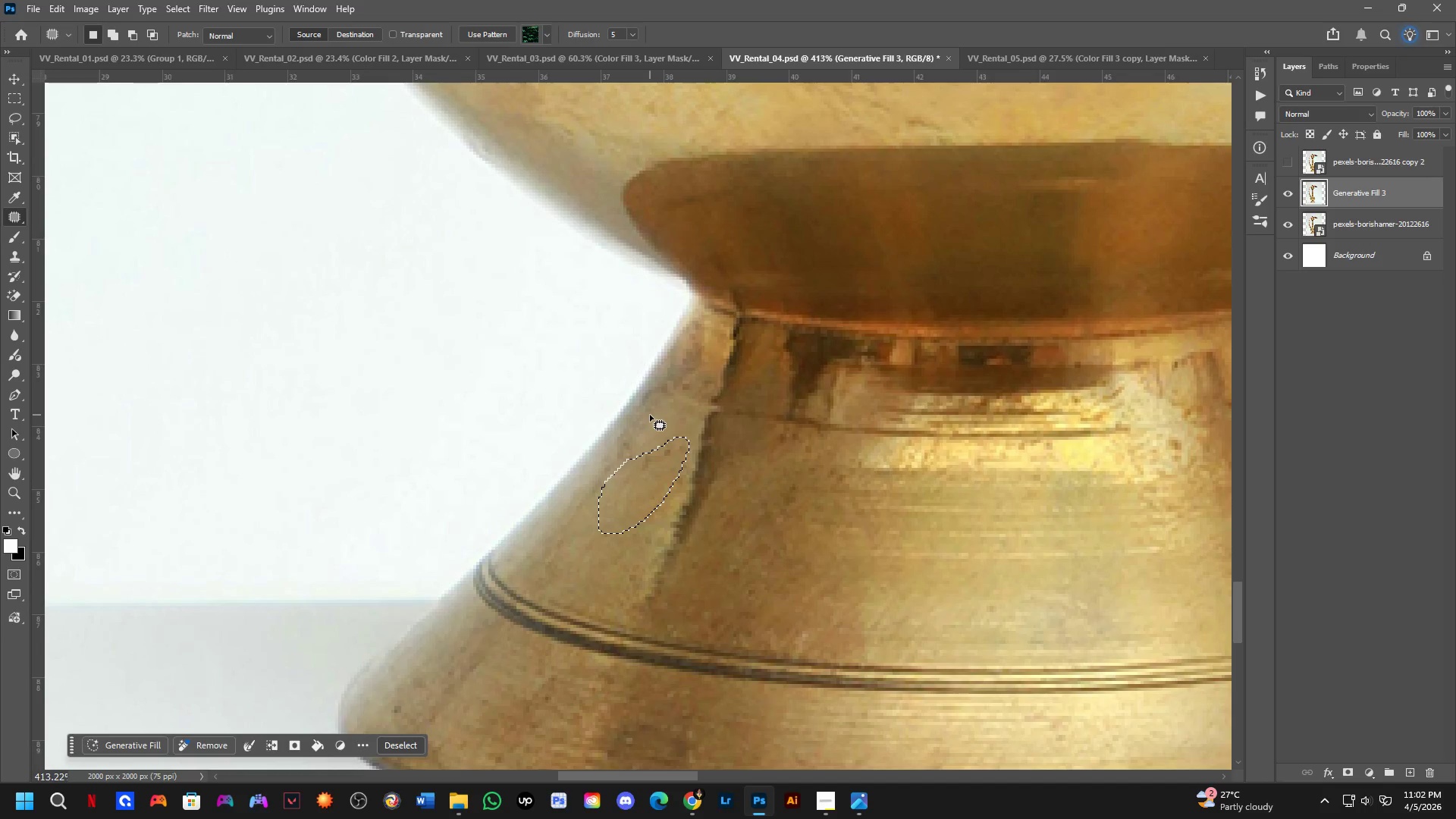 
scroll: coordinate [635, 486], scroll_direction: up, amount: 3.0
 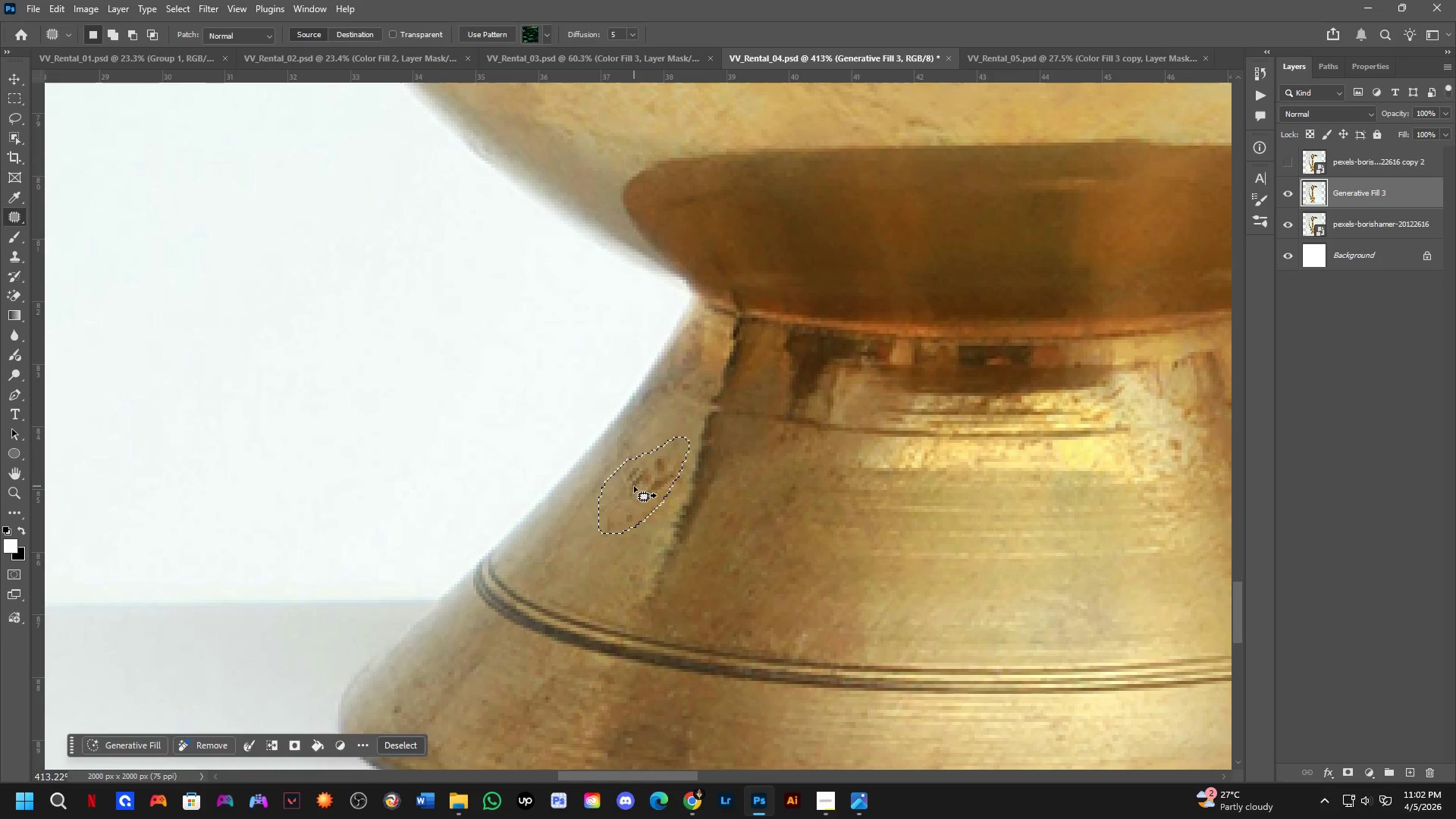 
left_click_drag(start_coordinate=[650, 426], to_coordinate=[687, 435])
 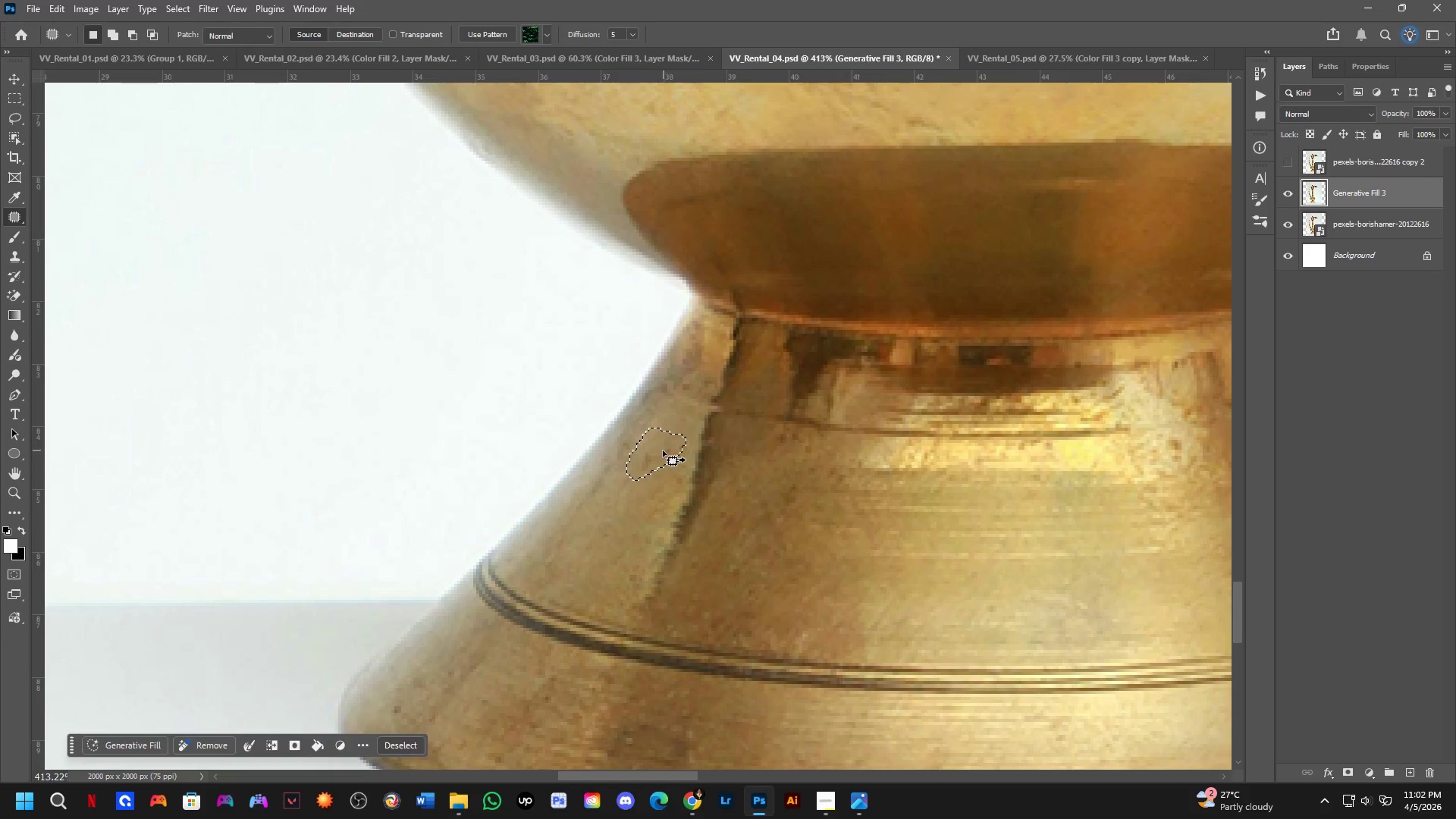 
left_click_drag(start_coordinate=[659, 454], to_coordinate=[621, 508])
 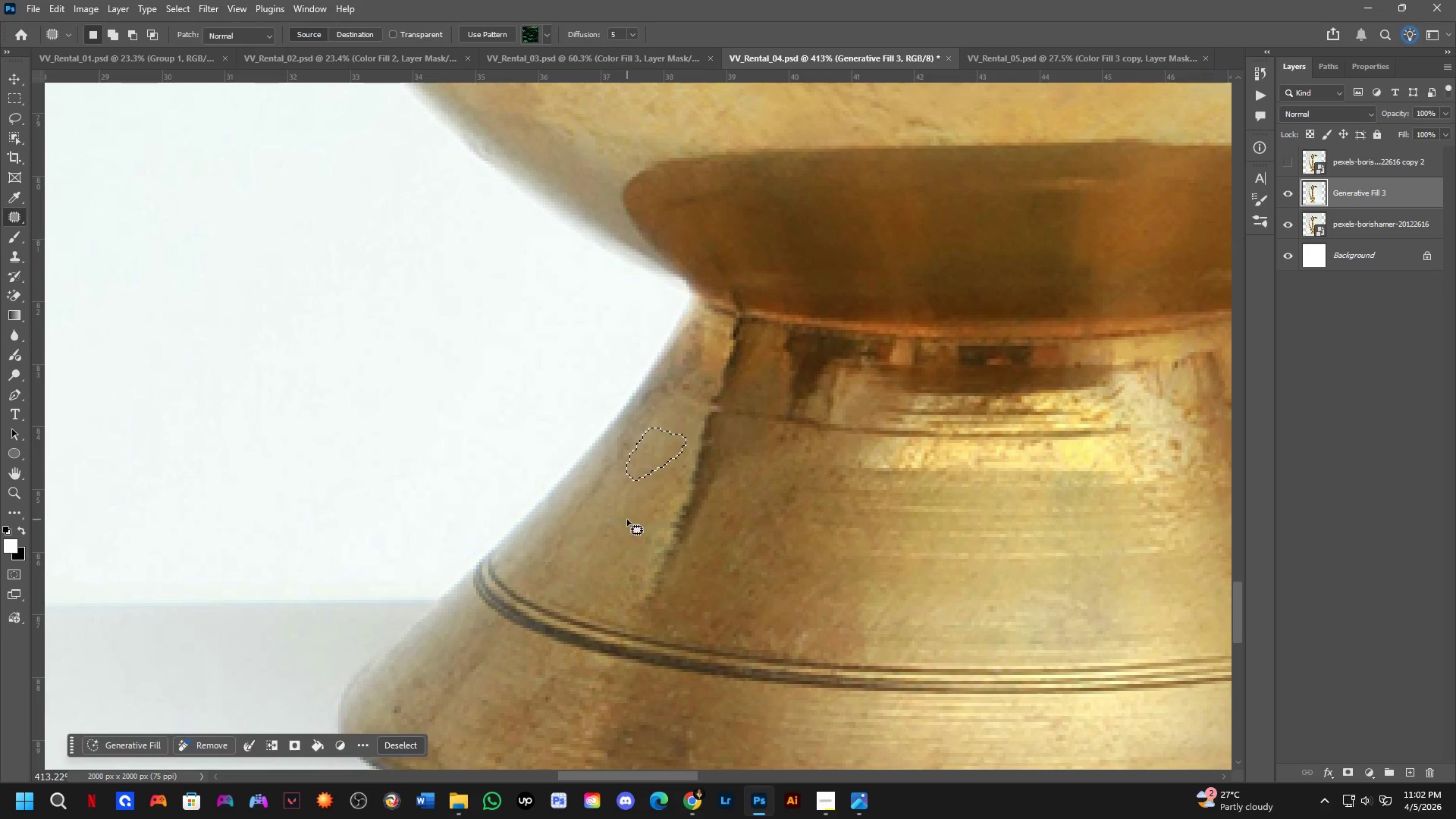 
double_click([628, 519])
 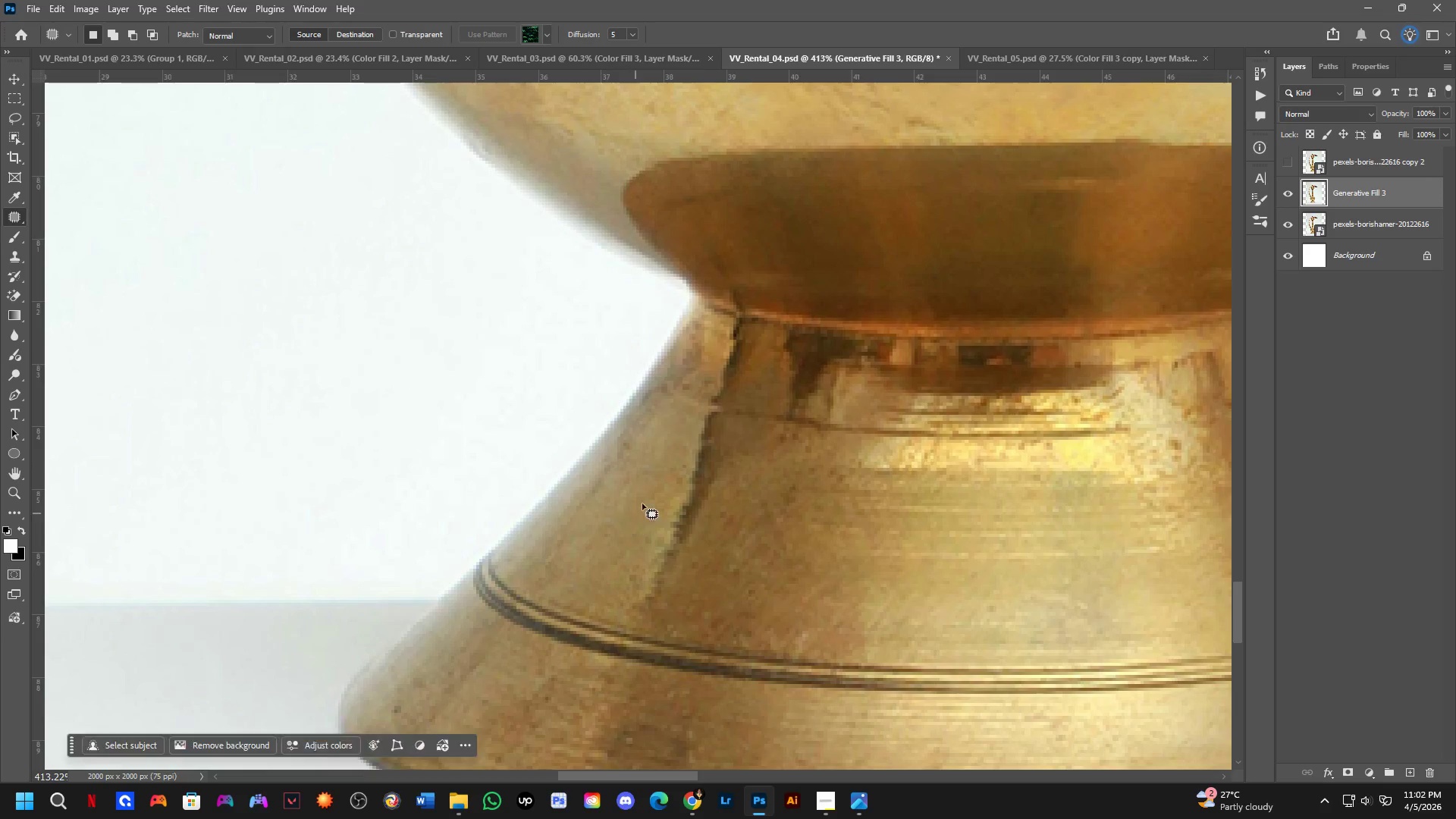 
key(Shift+ShiftLeft)
 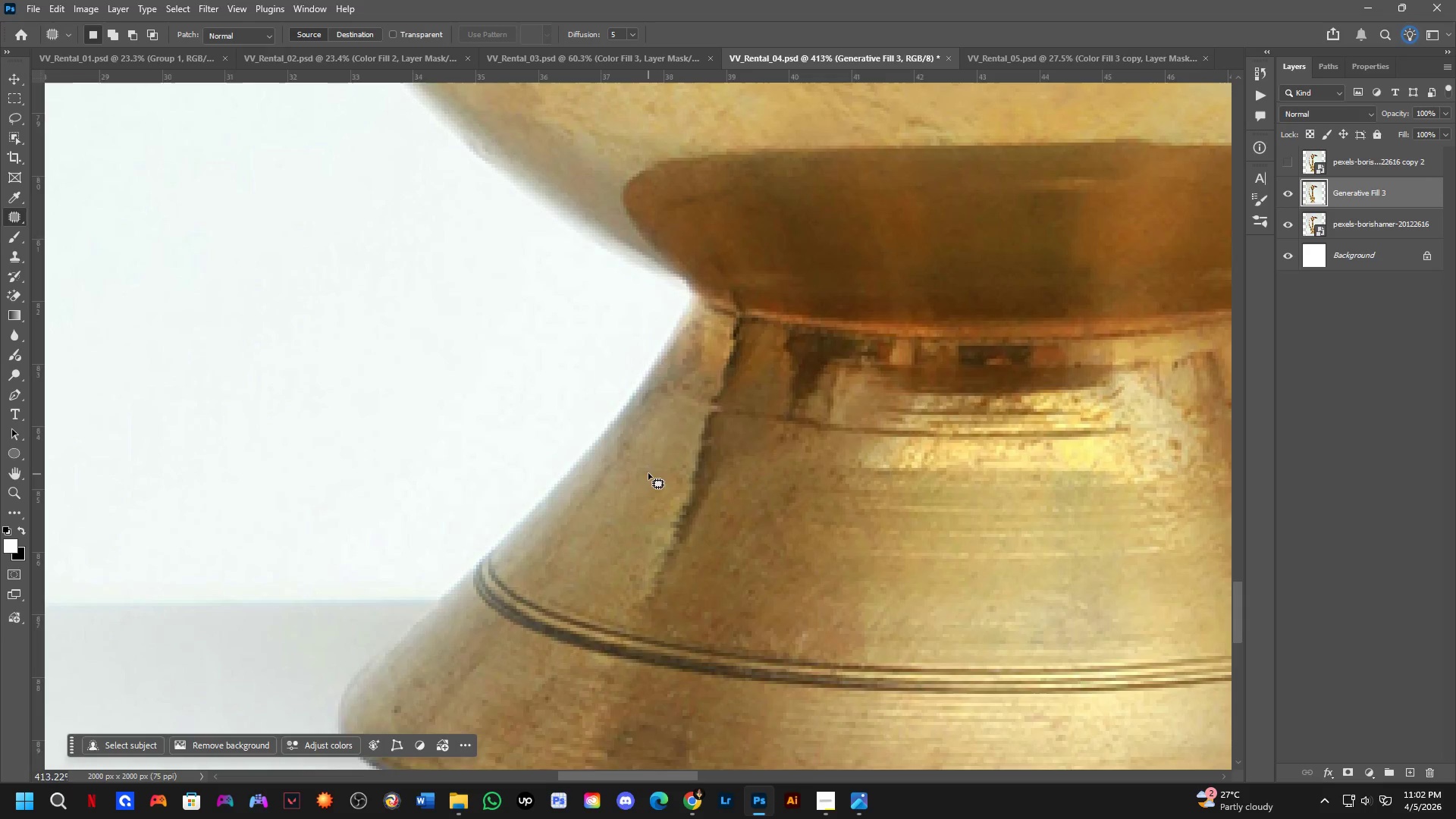 
hold_key(key=Space, duration=0.55)
 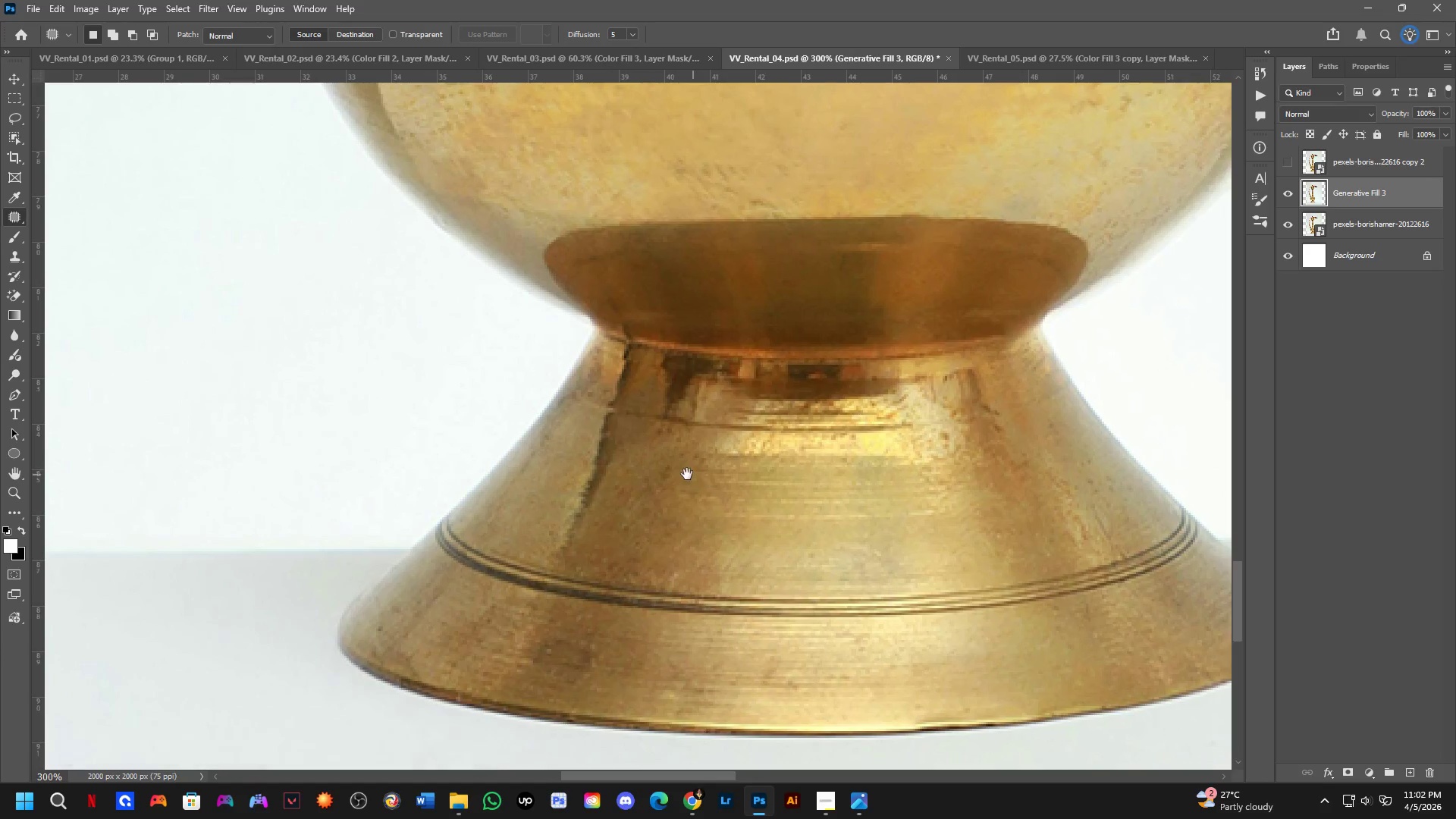 
left_click_drag(start_coordinate=[662, 505], to_coordinate=[578, 489])
 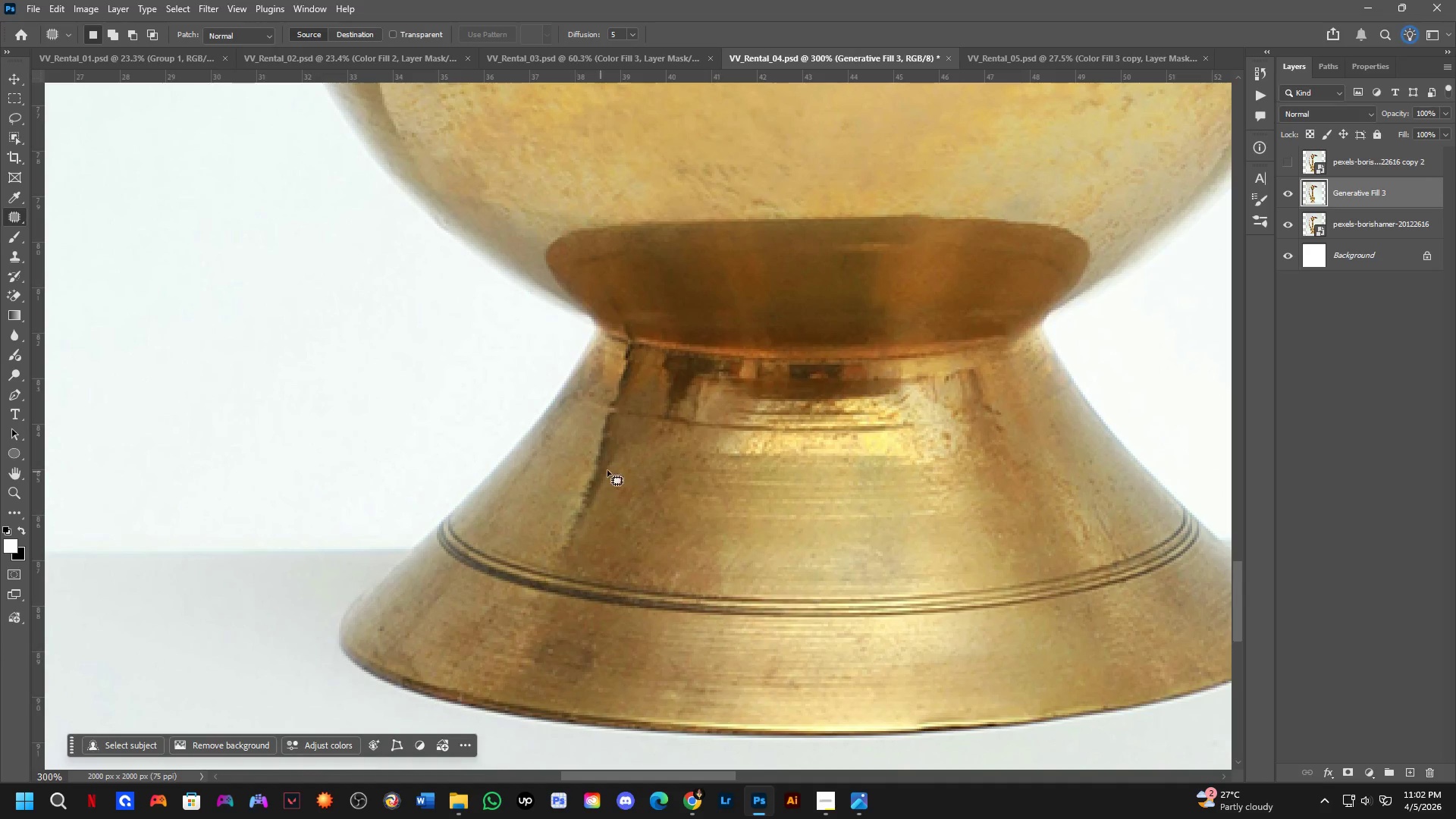 
scroll: coordinate [648, 473], scroll_direction: down, amount: 2.0
 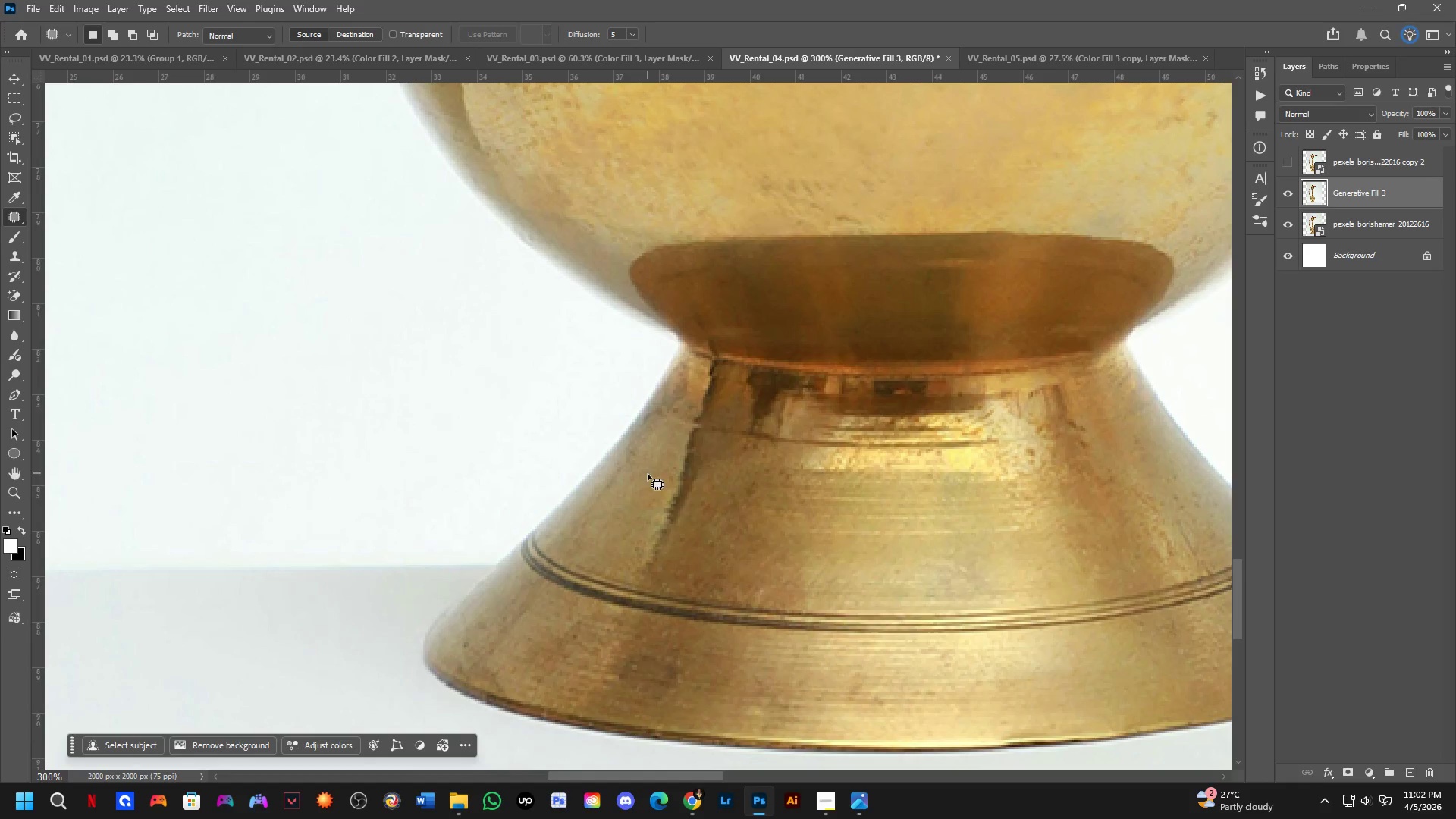 
hold_key(key=Space, duration=0.41)
 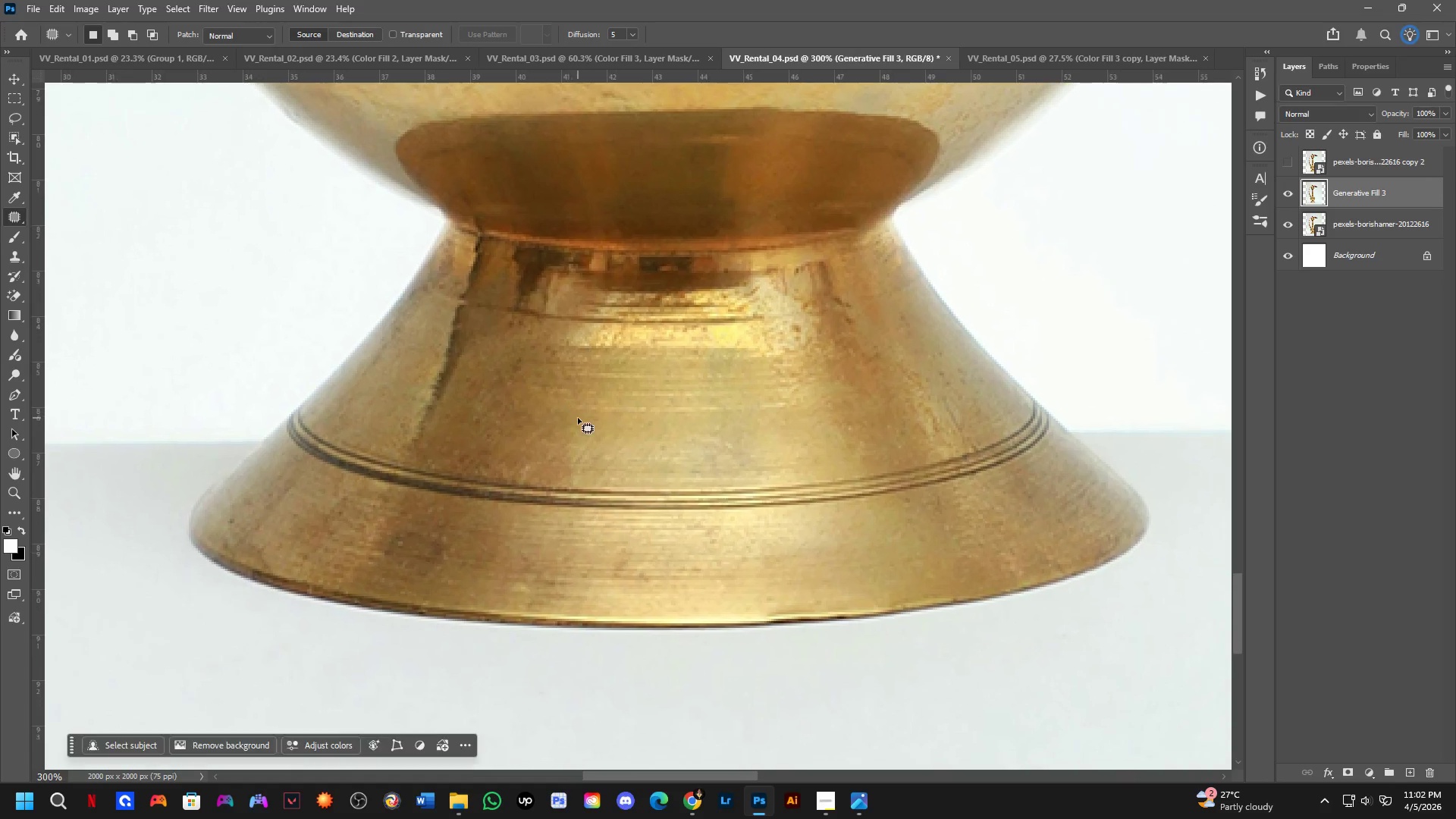 
left_click_drag(start_coordinate=[696, 475], to_coordinate=[595, 417])
 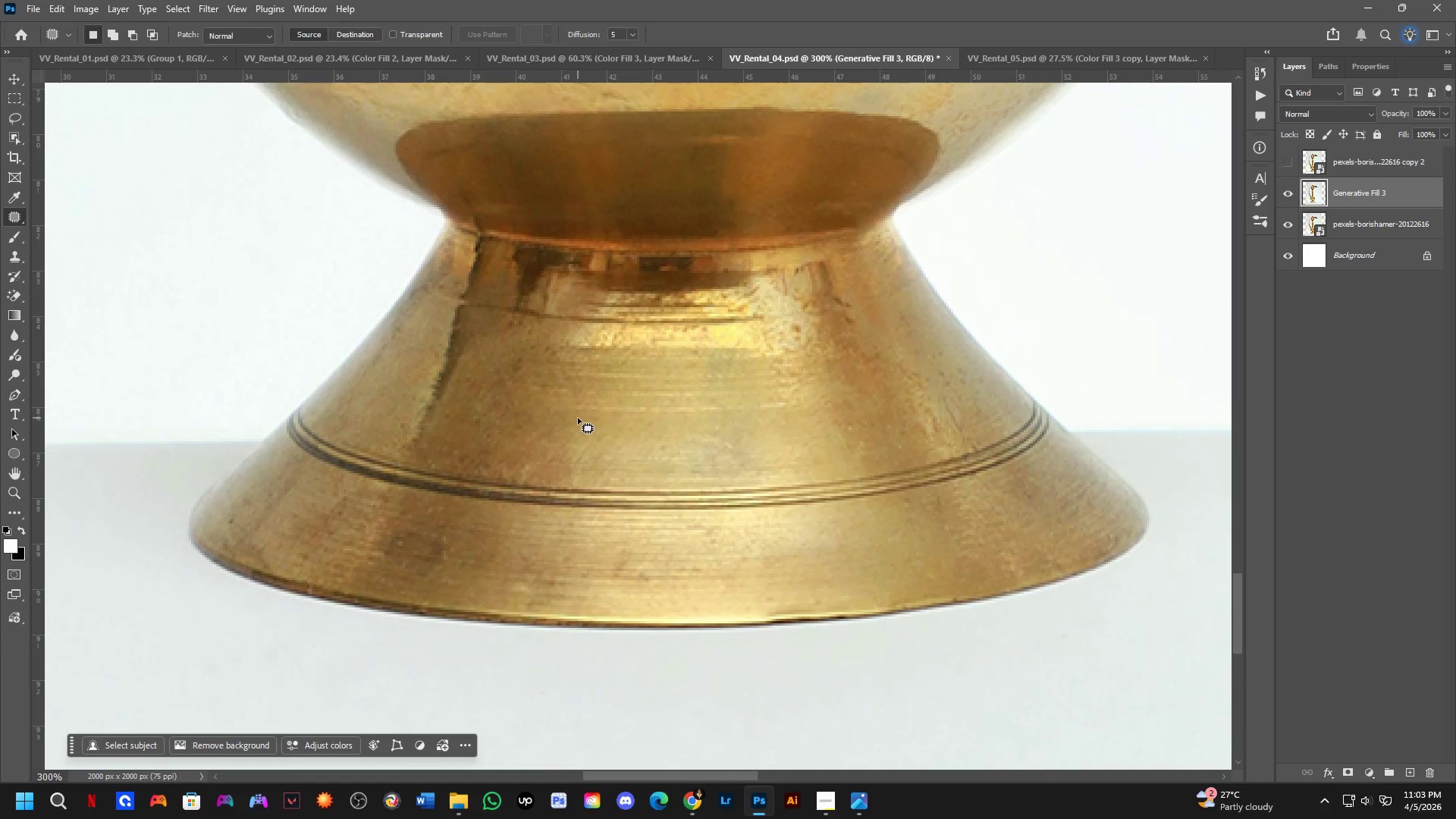 
wait(10.05)
 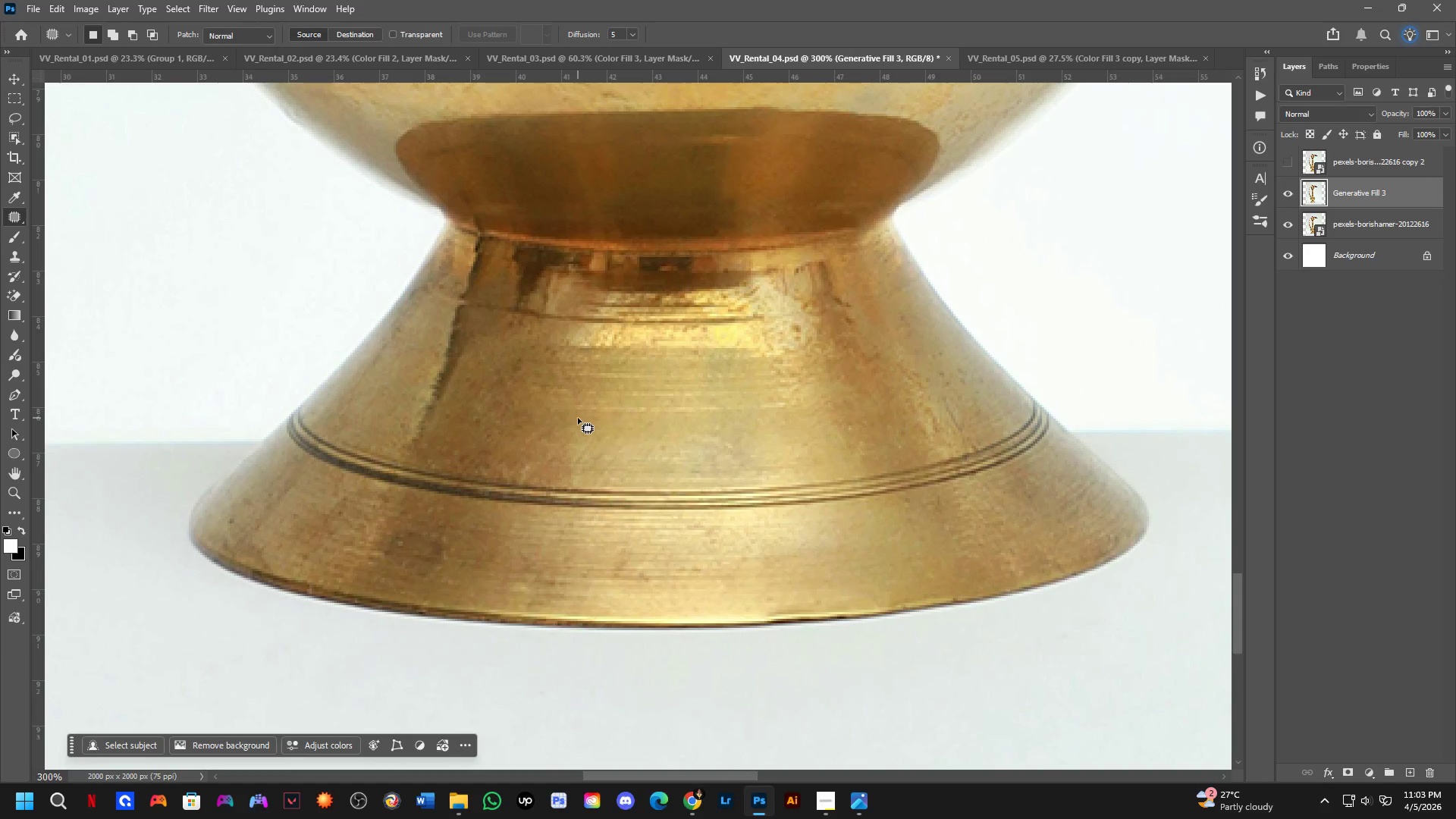 
hold_key(key=ShiftLeft, duration=1.03)
 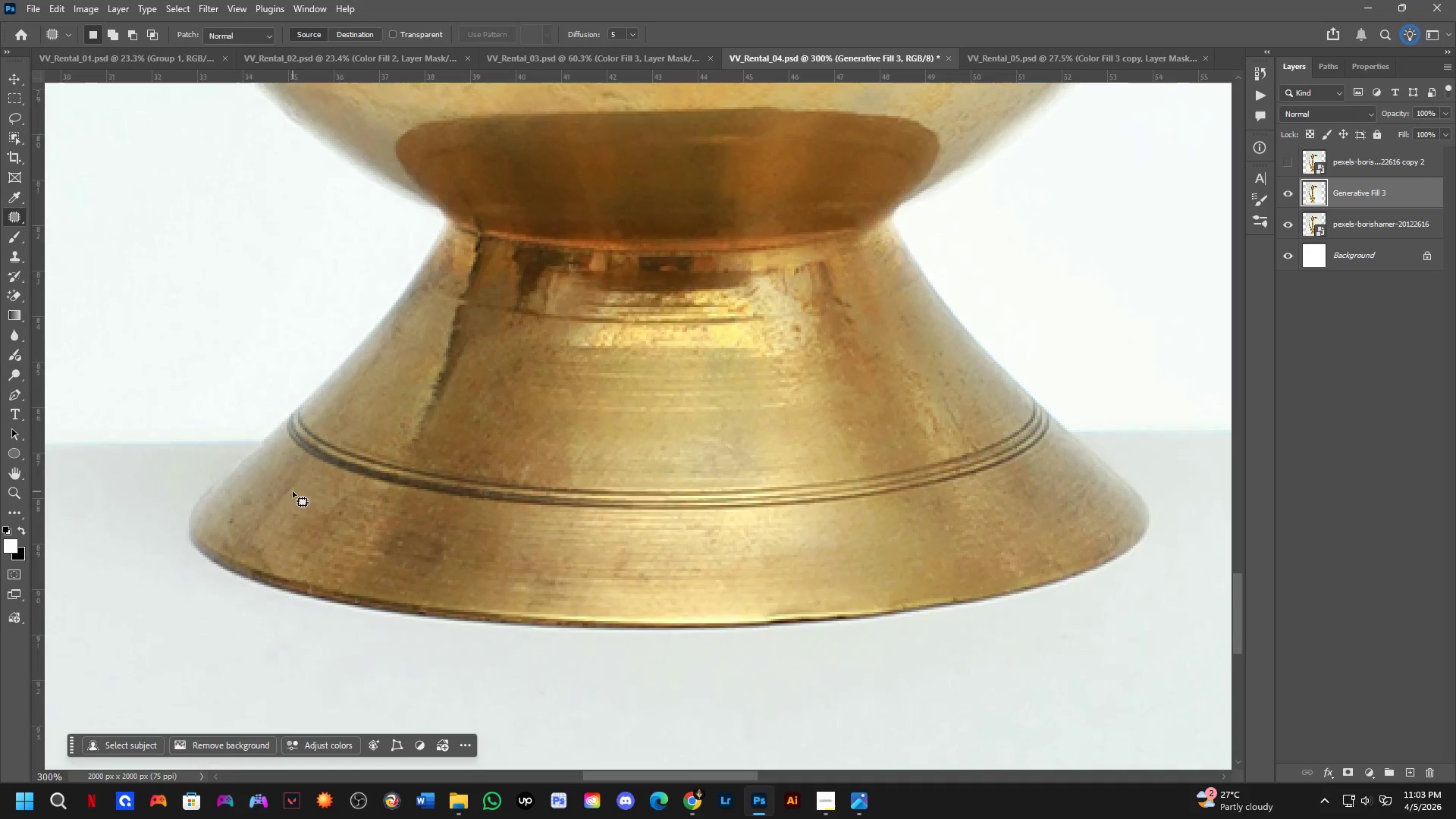 
scroll: coordinate [234, 535], scroll_direction: up, amount: 5.0
 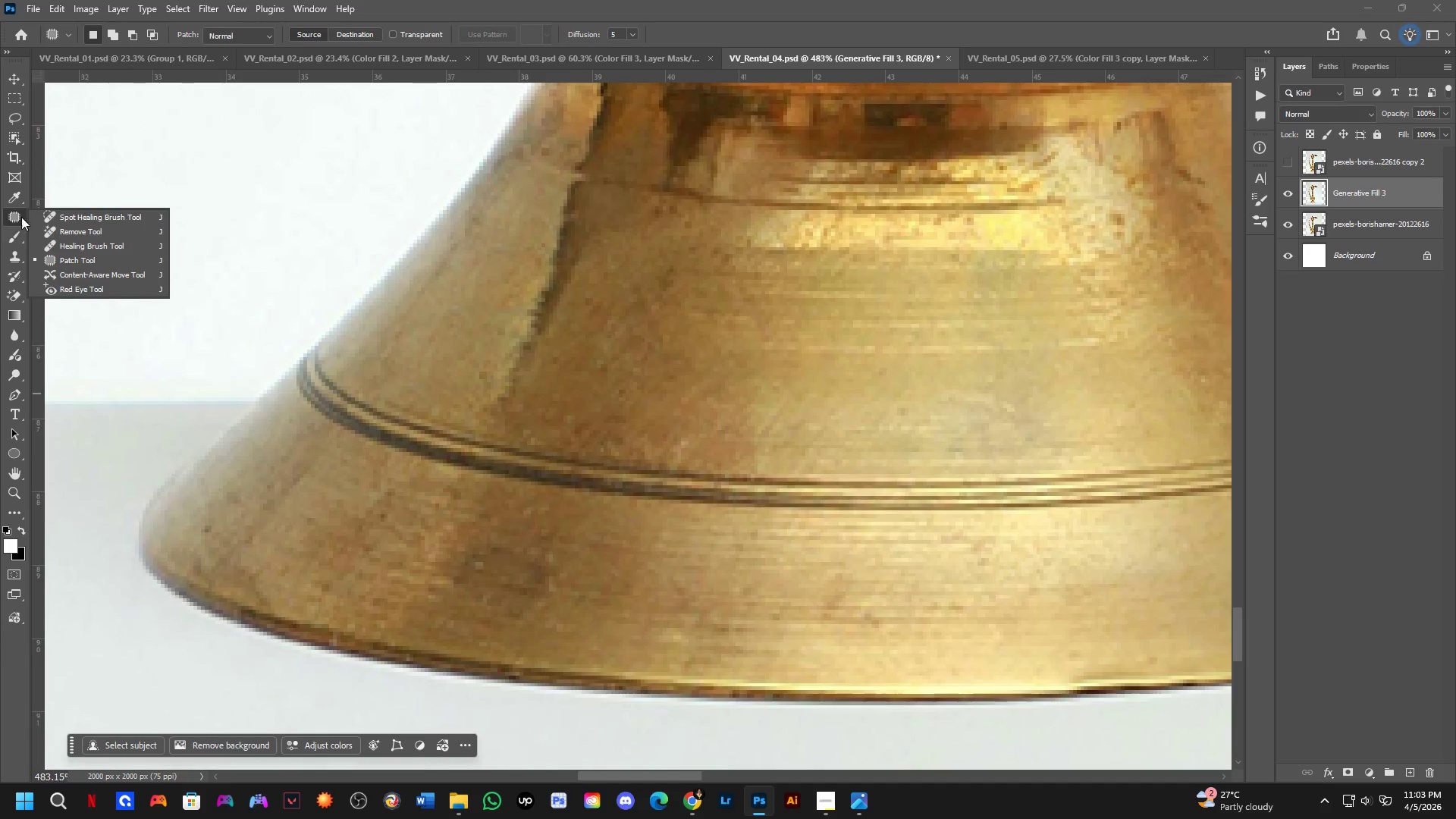 
left_click([54, 219])
 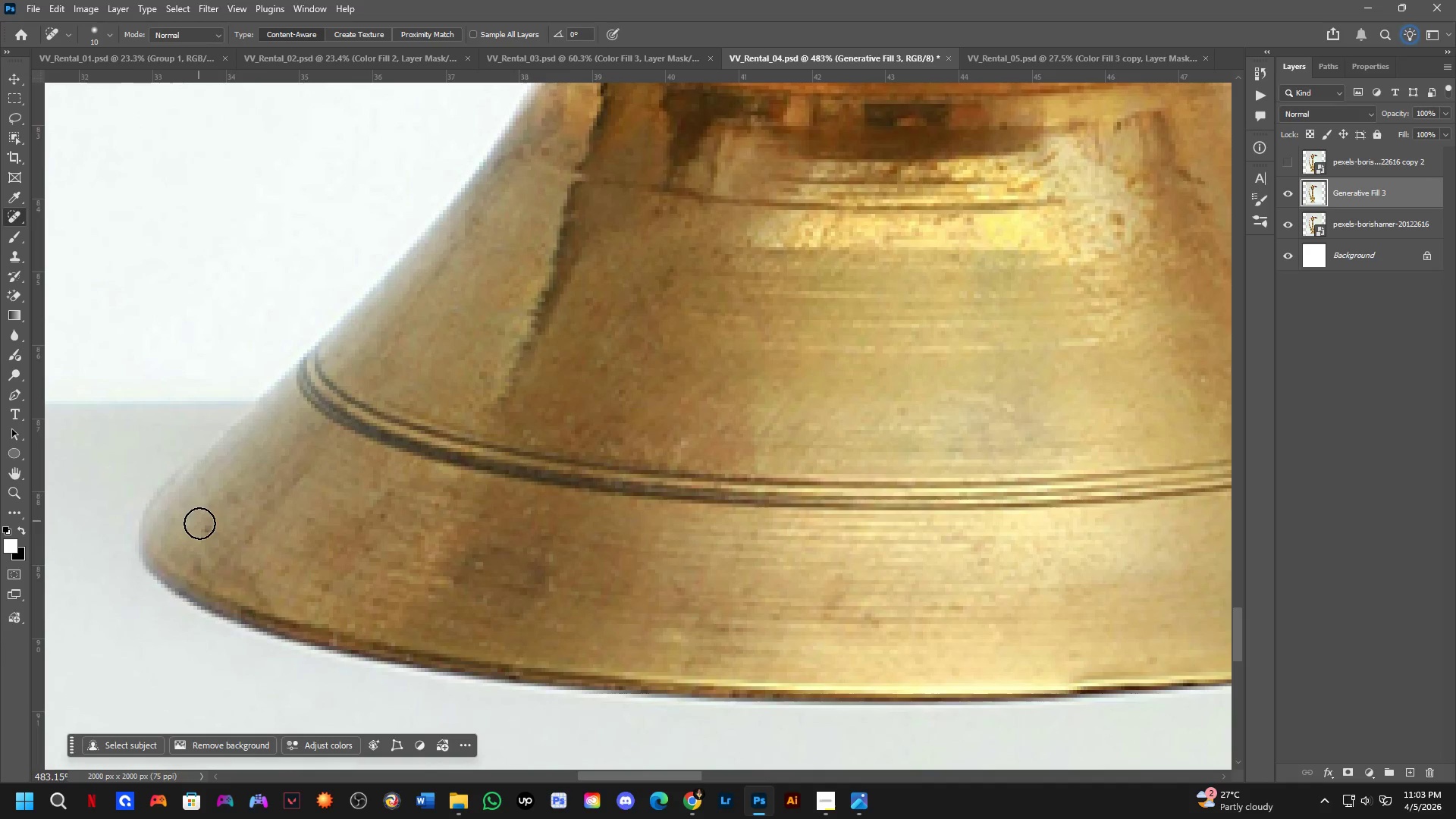 
left_click_drag(start_coordinate=[203, 531], to_coordinate=[218, 537])
 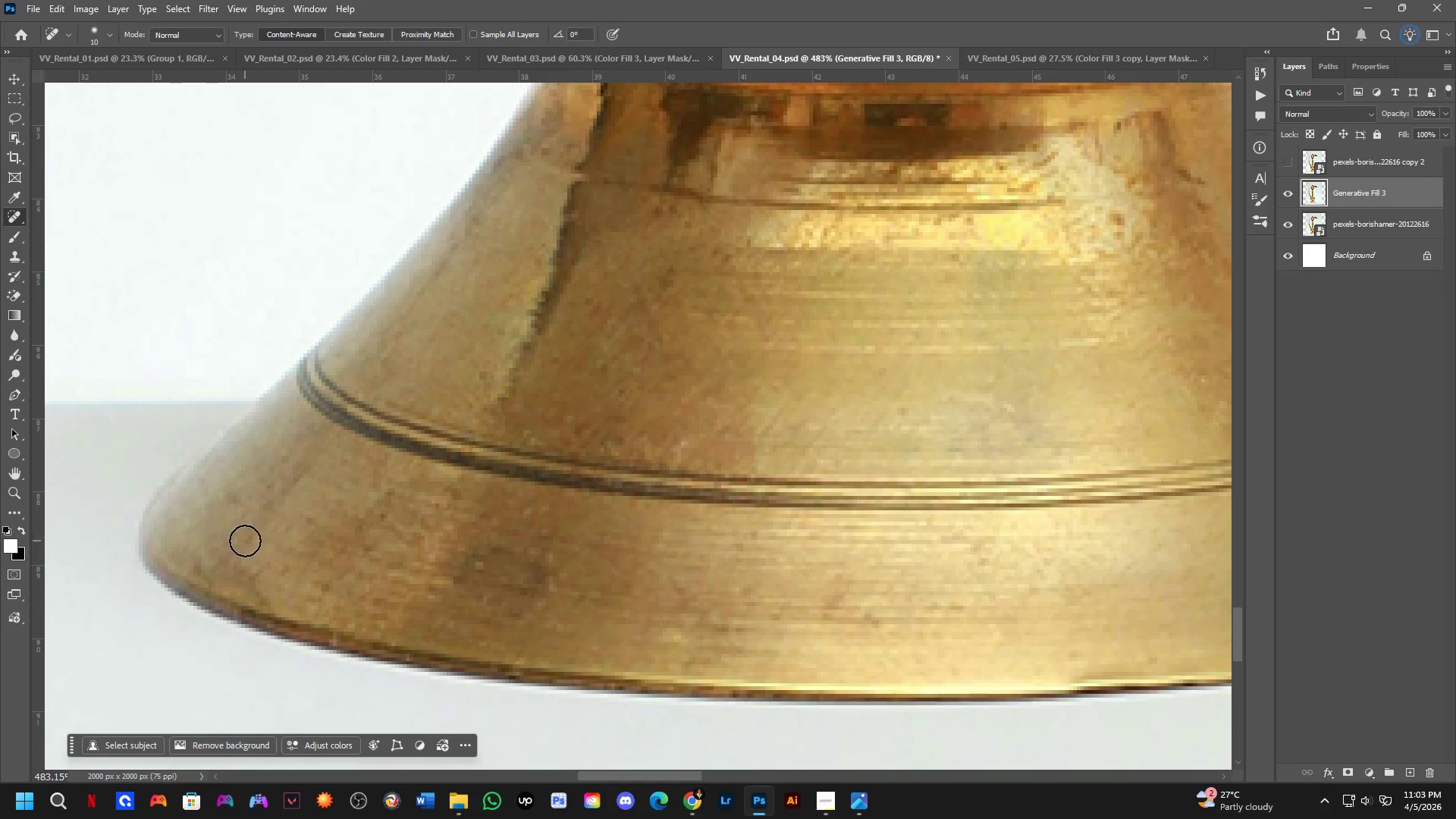 
left_click_drag(start_coordinate=[248, 535], to_coordinate=[263, 538])
 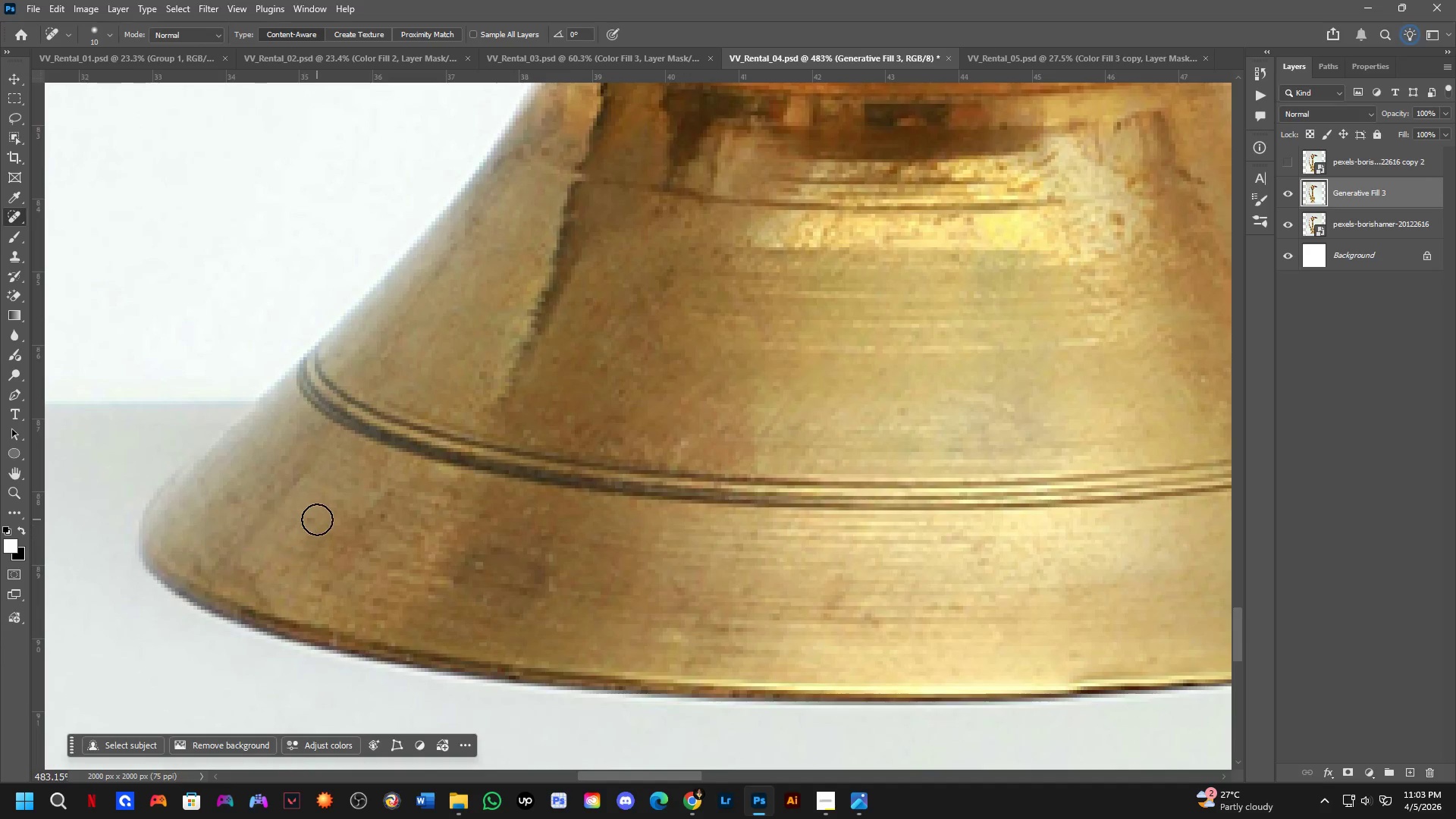 
left_click_drag(start_coordinate=[318, 519], to_coordinate=[318, 527])
 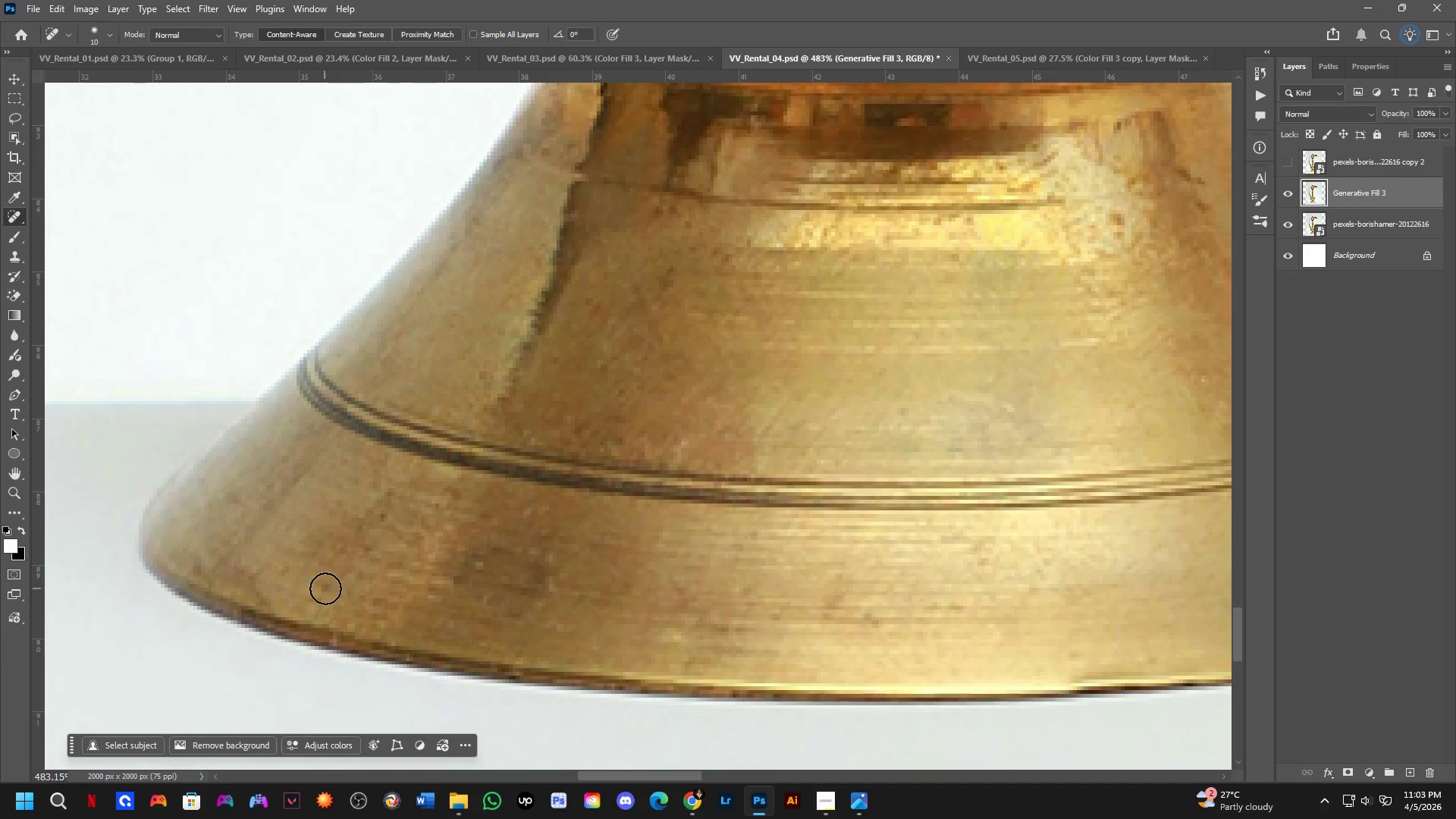 
left_click_drag(start_coordinate=[328, 590], to_coordinate=[338, 605])
 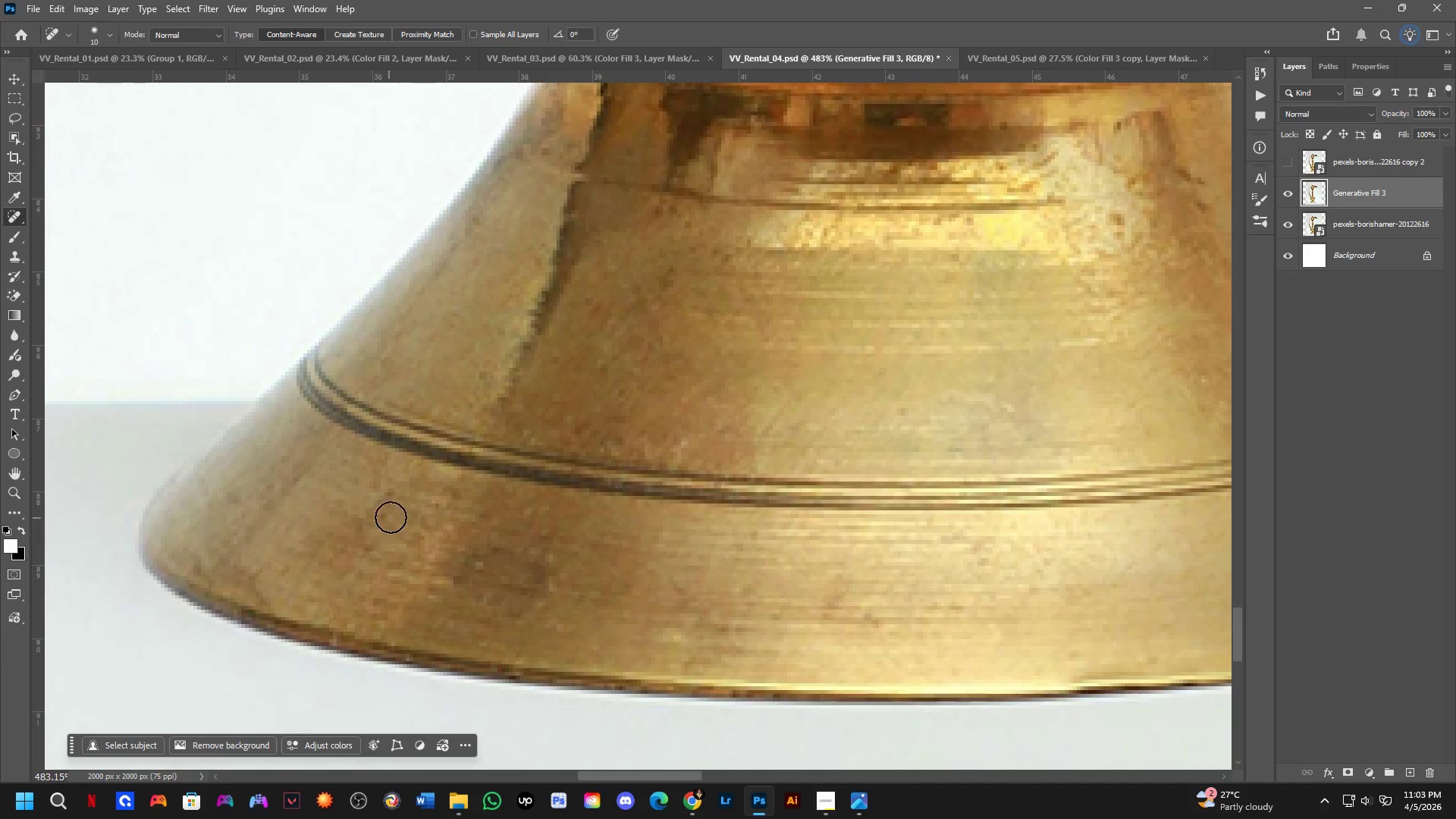 
left_click_drag(start_coordinate=[397, 508], to_coordinate=[378, 530])
 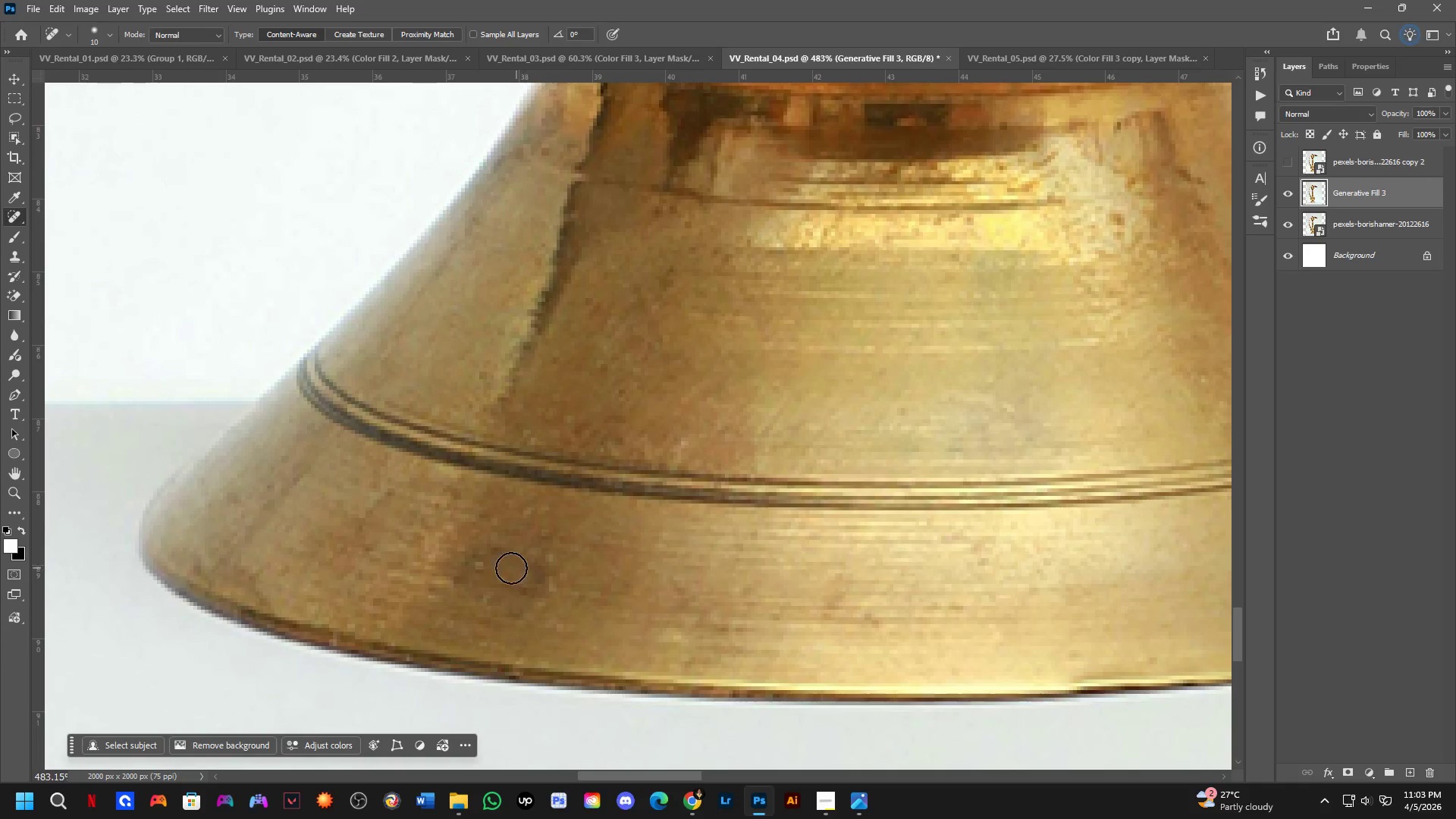 
left_click_drag(start_coordinate=[473, 560], to_coordinate=[466, 566])
 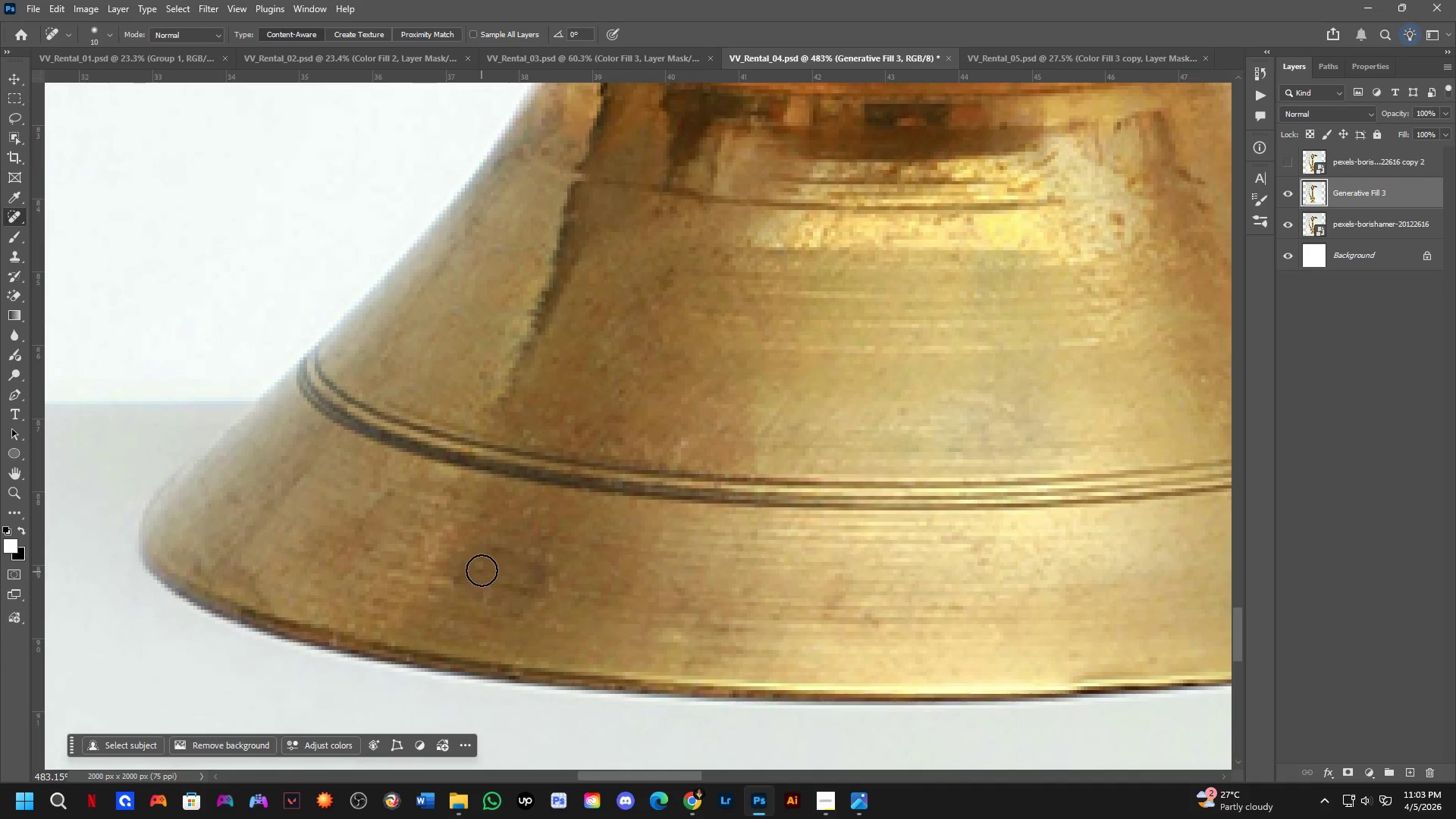 
left_click([482, 563])
 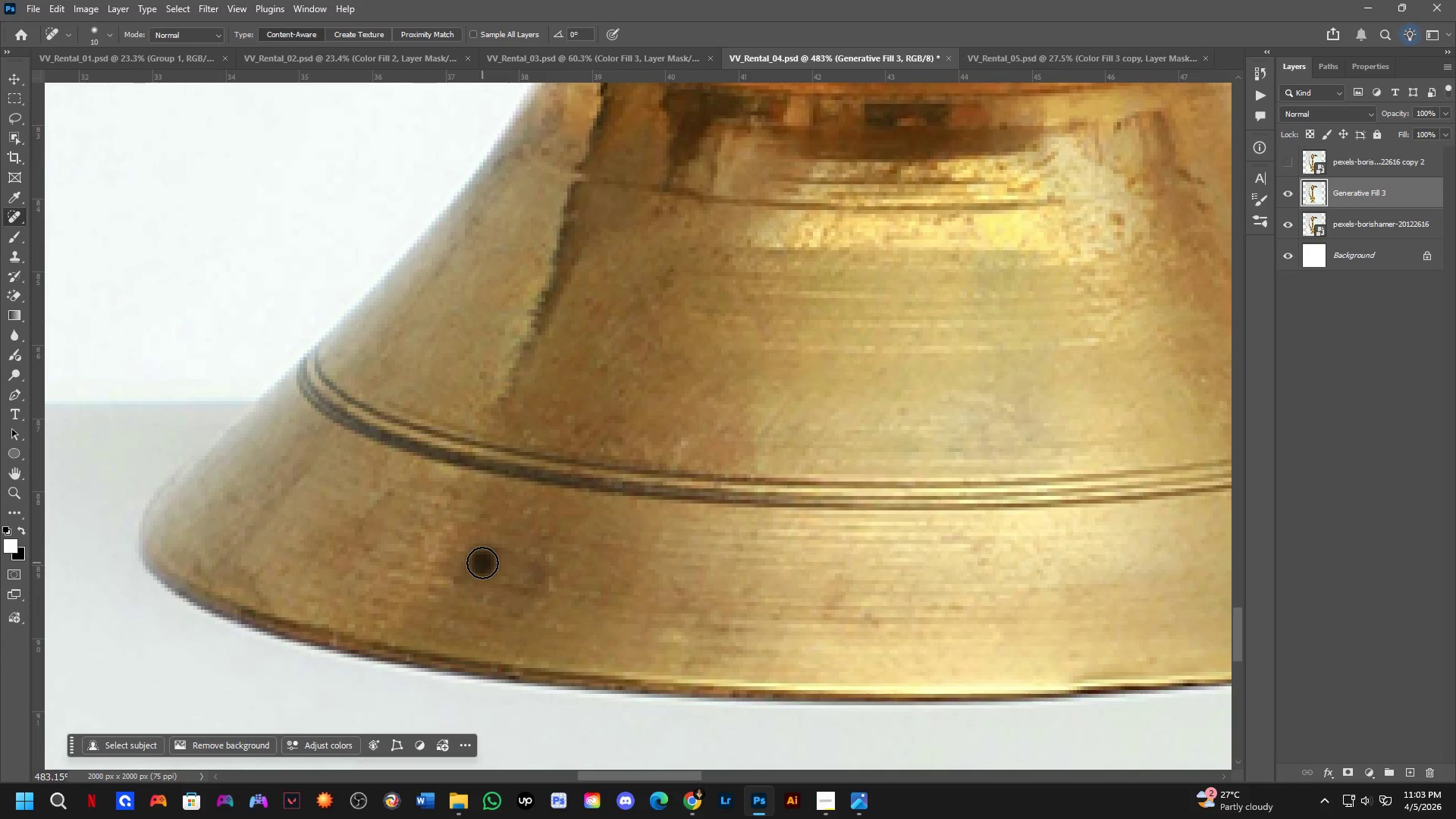 
hold_key(key=Space, duration=0.72)
 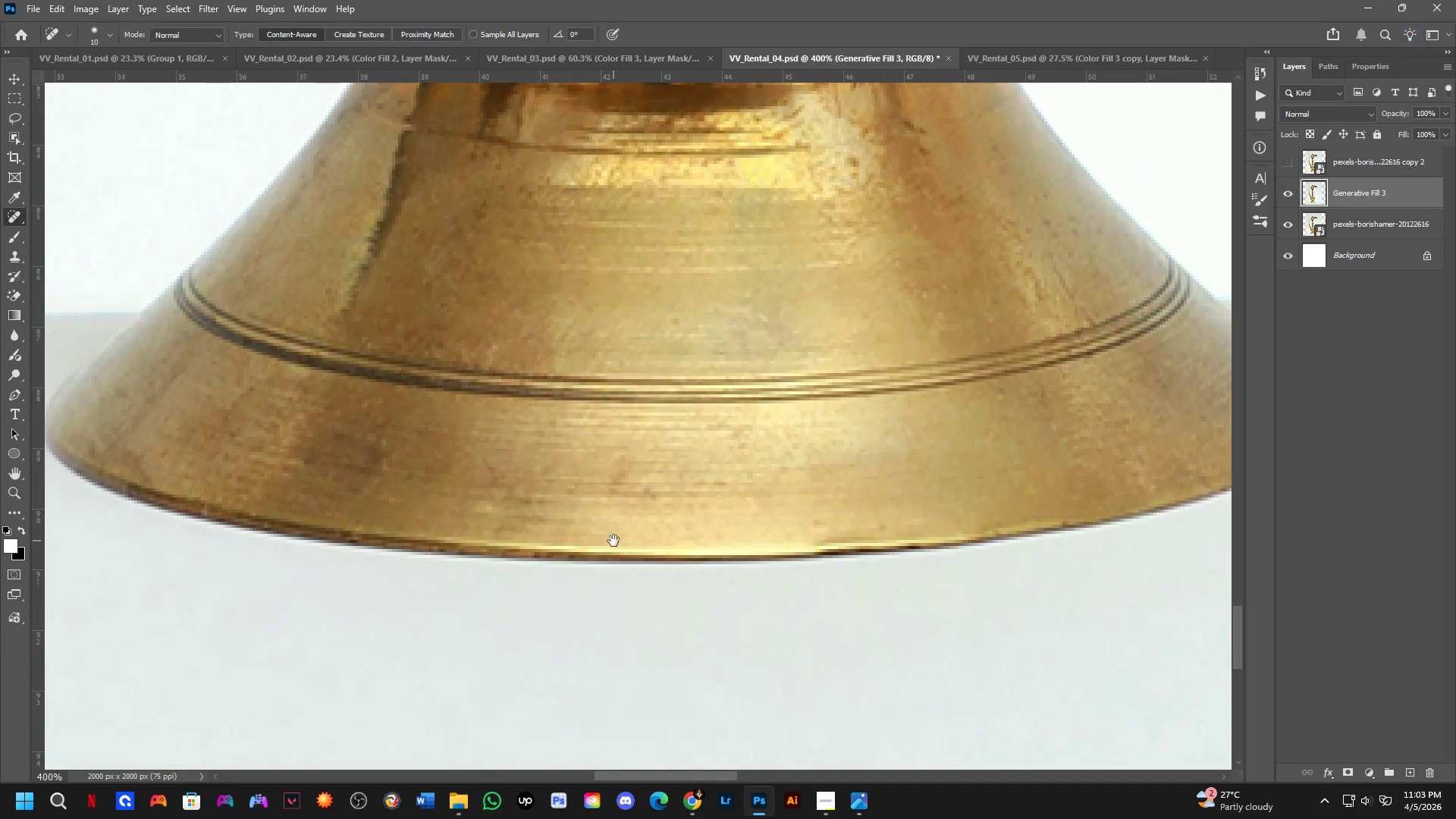 
left_click_drag(start_coordinate=[626, 581], to_coordinate=[446, 461])
 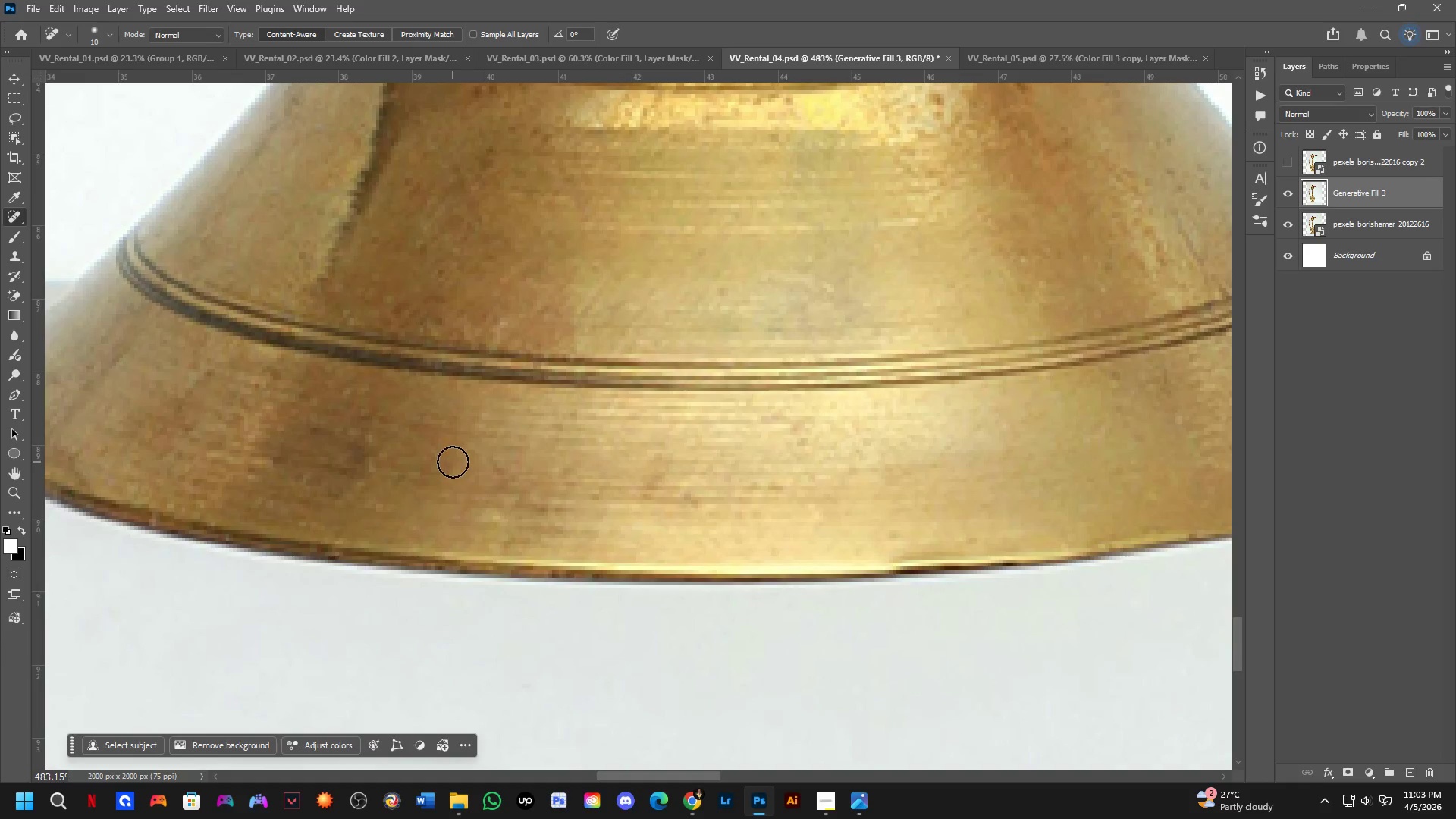 
key(Shift+ShiftLeft)
 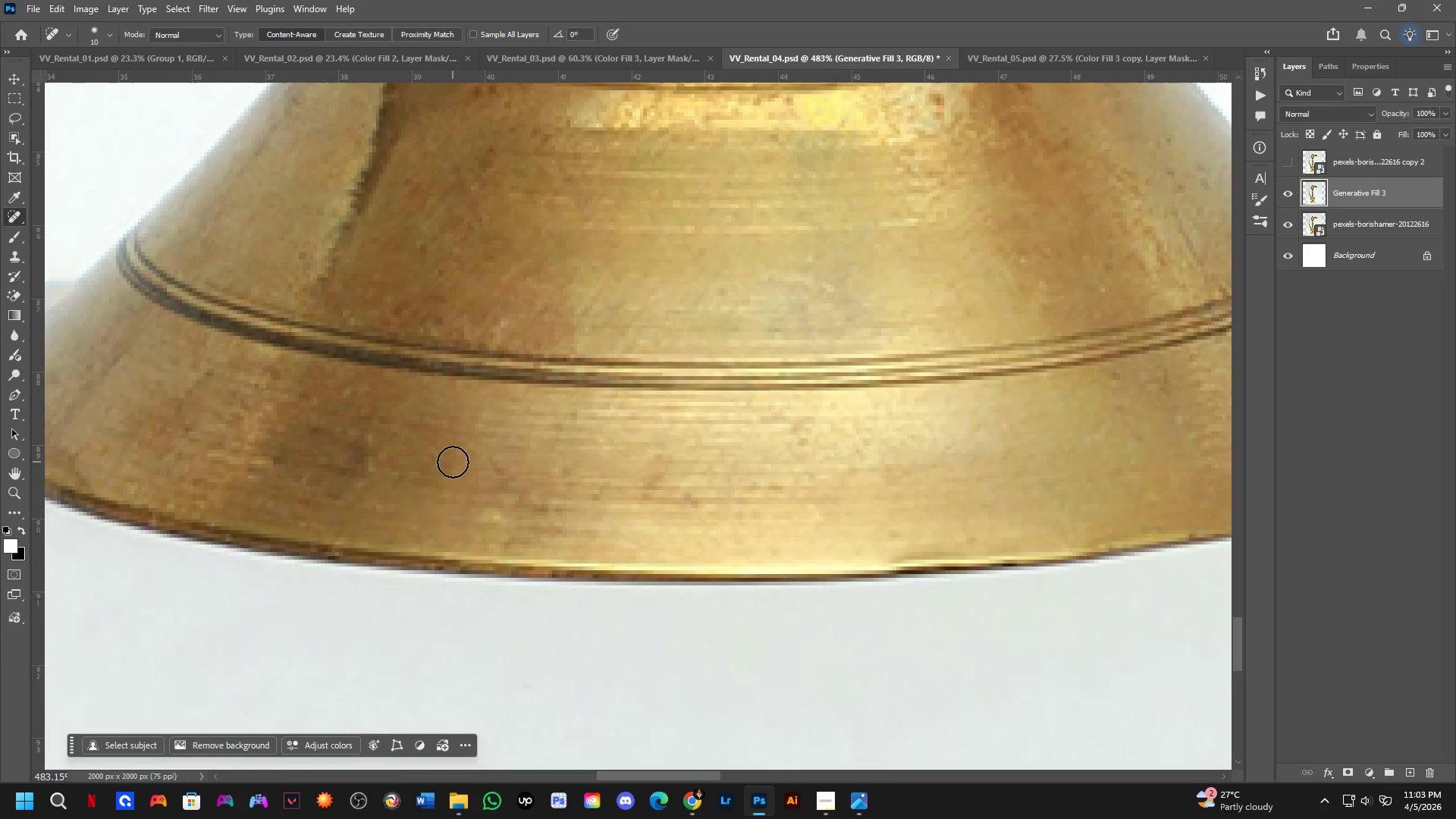 
hold_key(key=Space, duration=0.83)
 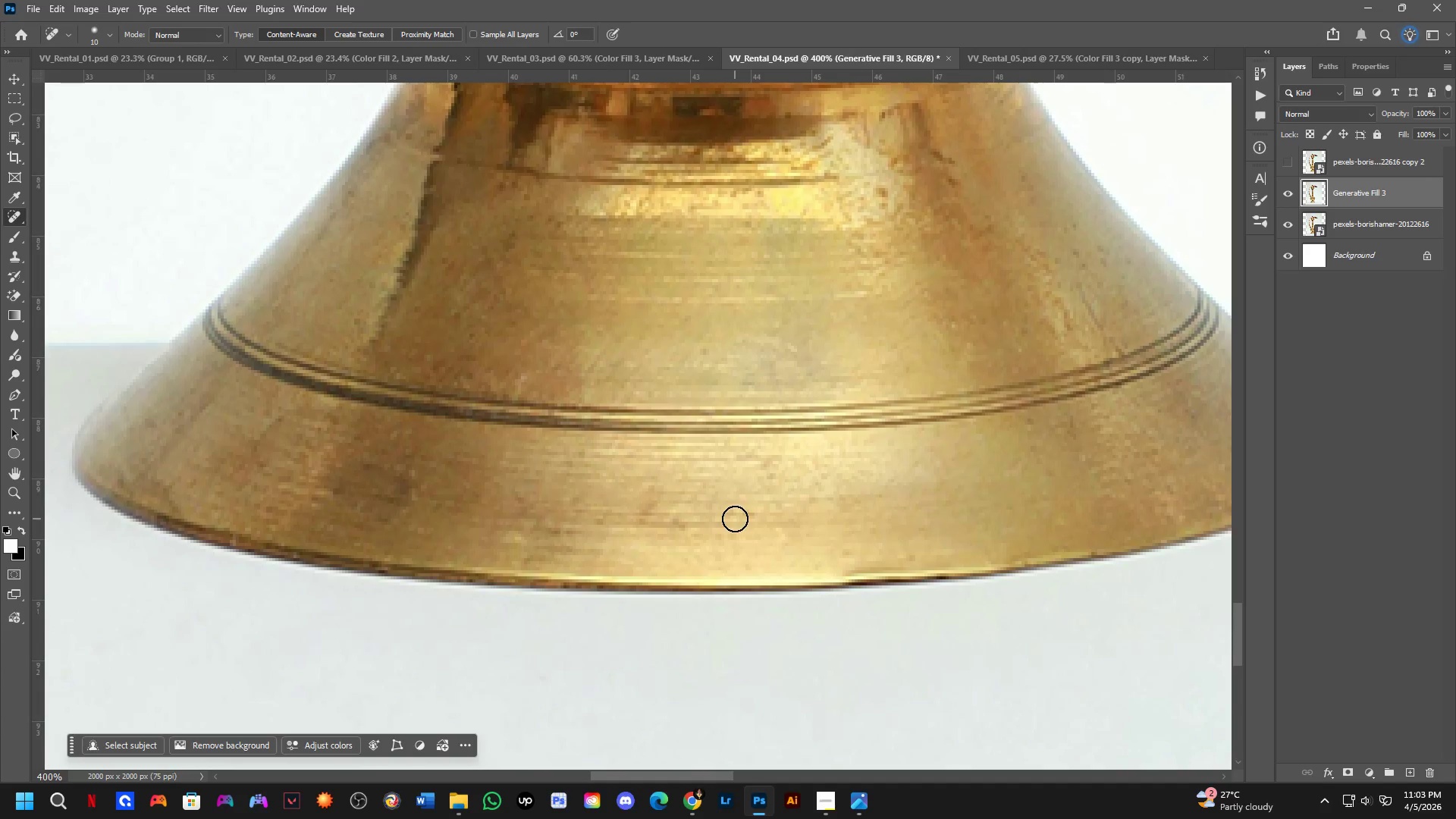 
left_click_drag(start_coordinate=[613, 541], to_coordinate=[642, 571])
 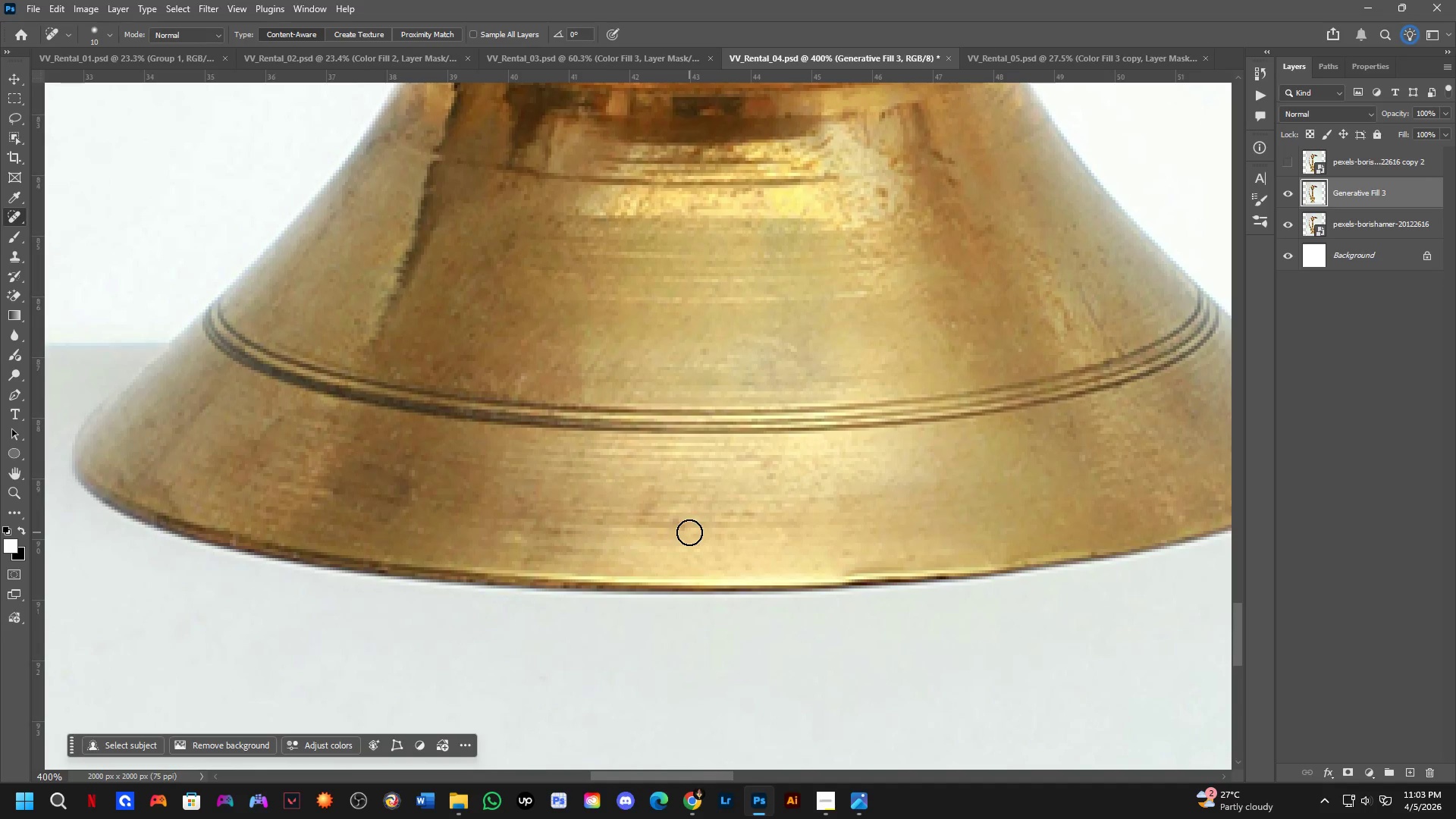 
scroll: coordinate [453, 462], scroll_direction: down, amount: 1.0
 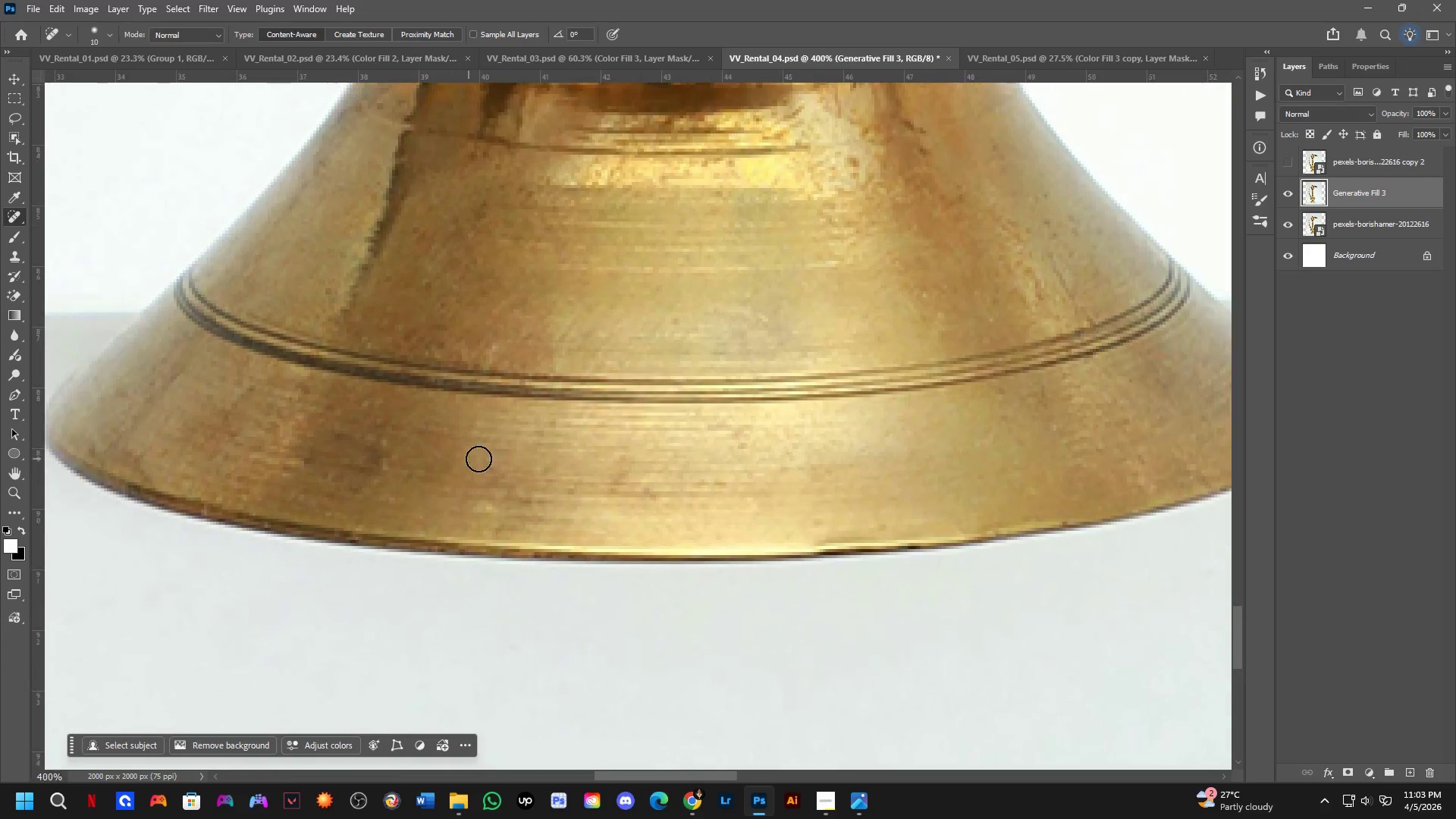 
key(Shift+ShiftLeft)
 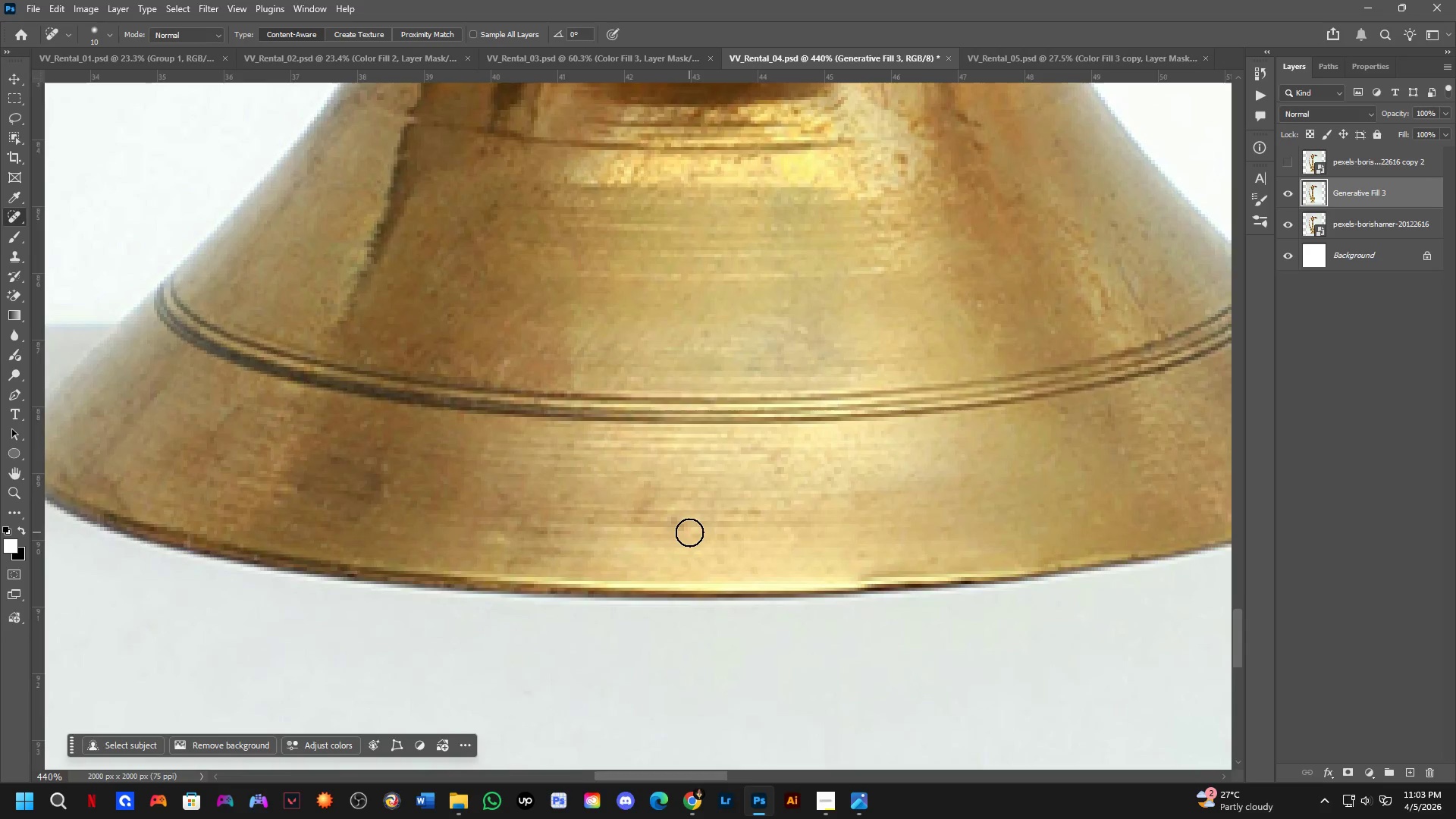 
key(Shift+ShiftLeft)
 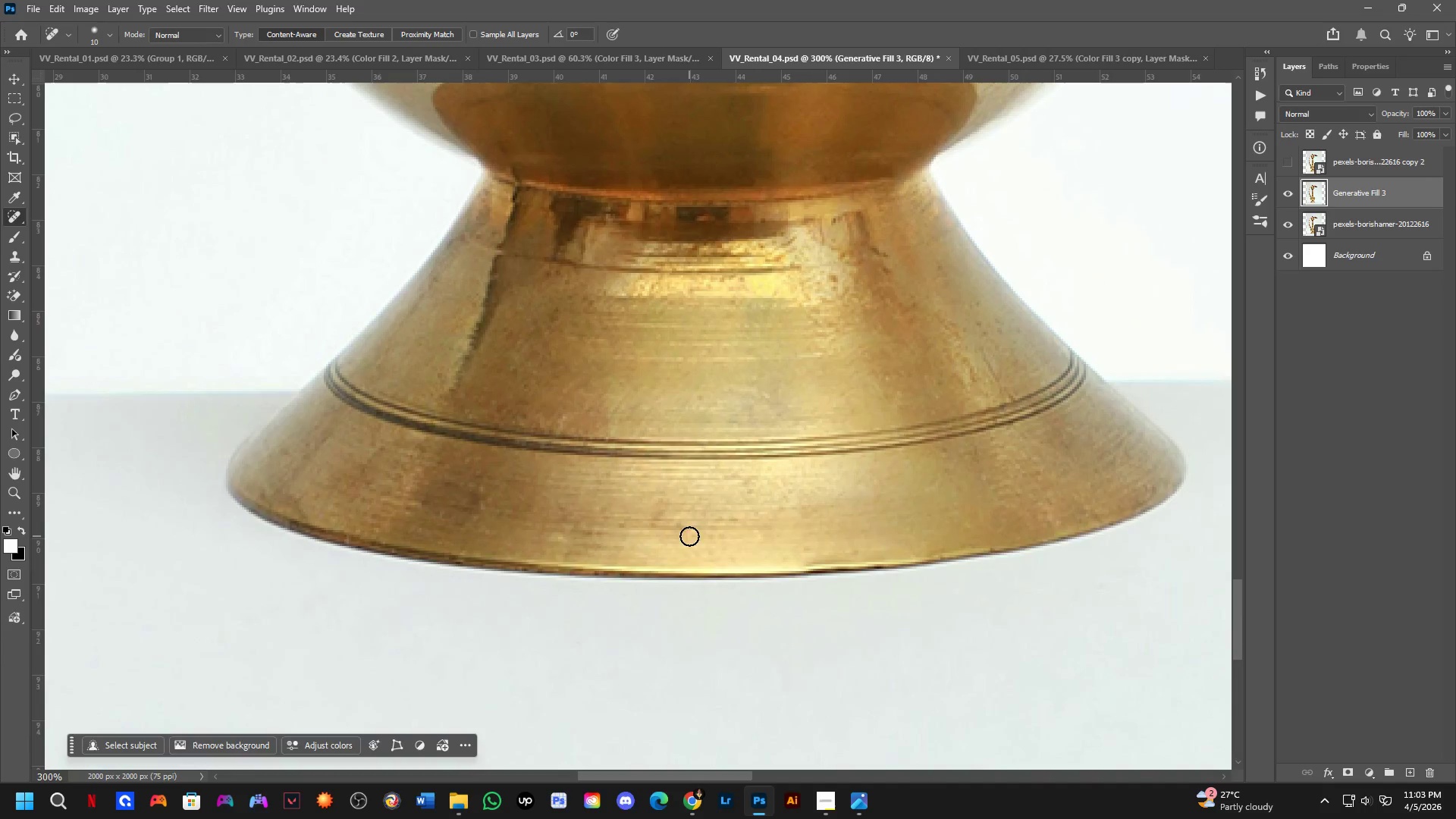 
hold_key(key=Space, duration=0.64)
 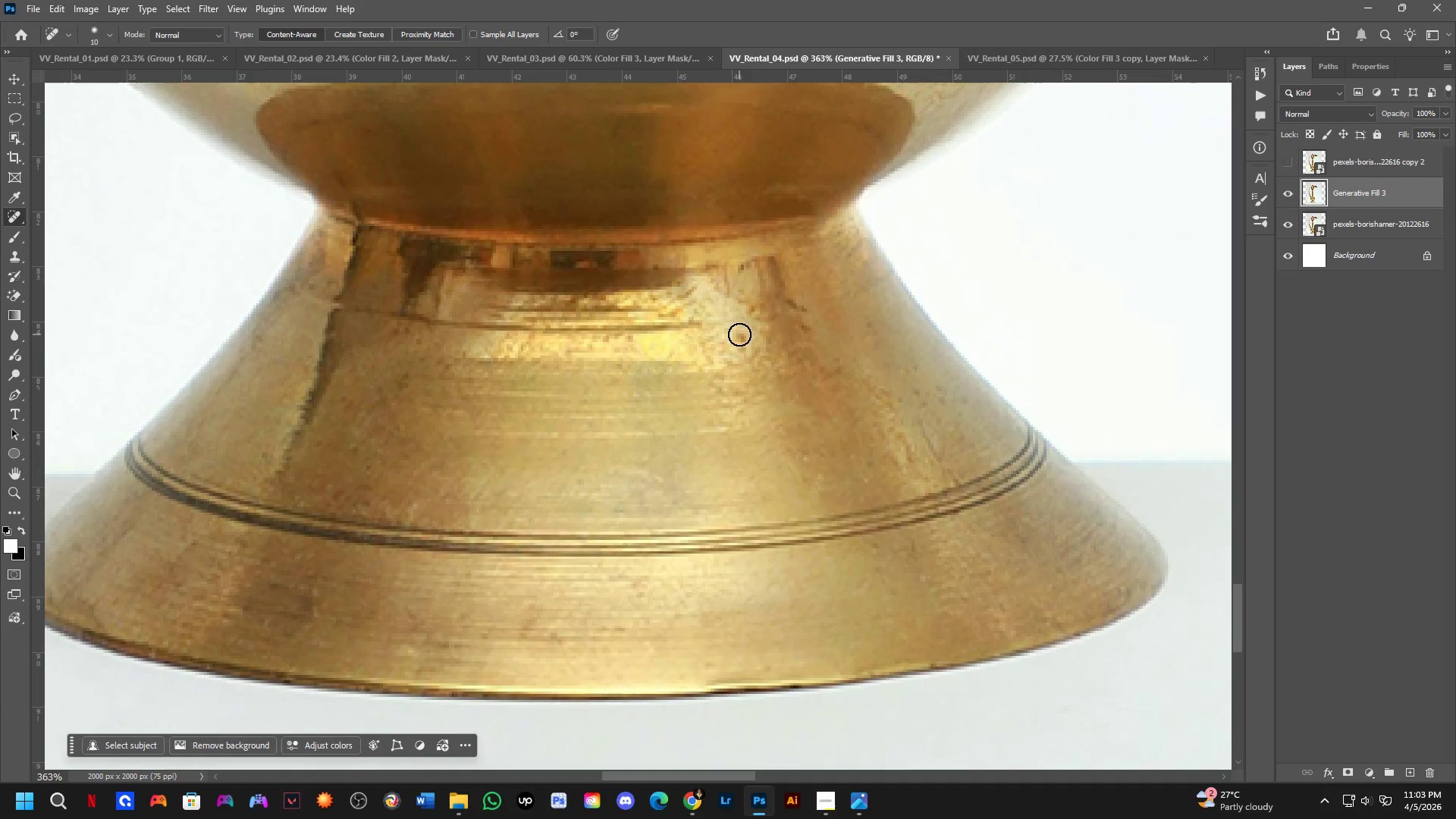 
left_click_drag(start_coordinate=[772, 535], to_coordinate=[679, 594])
 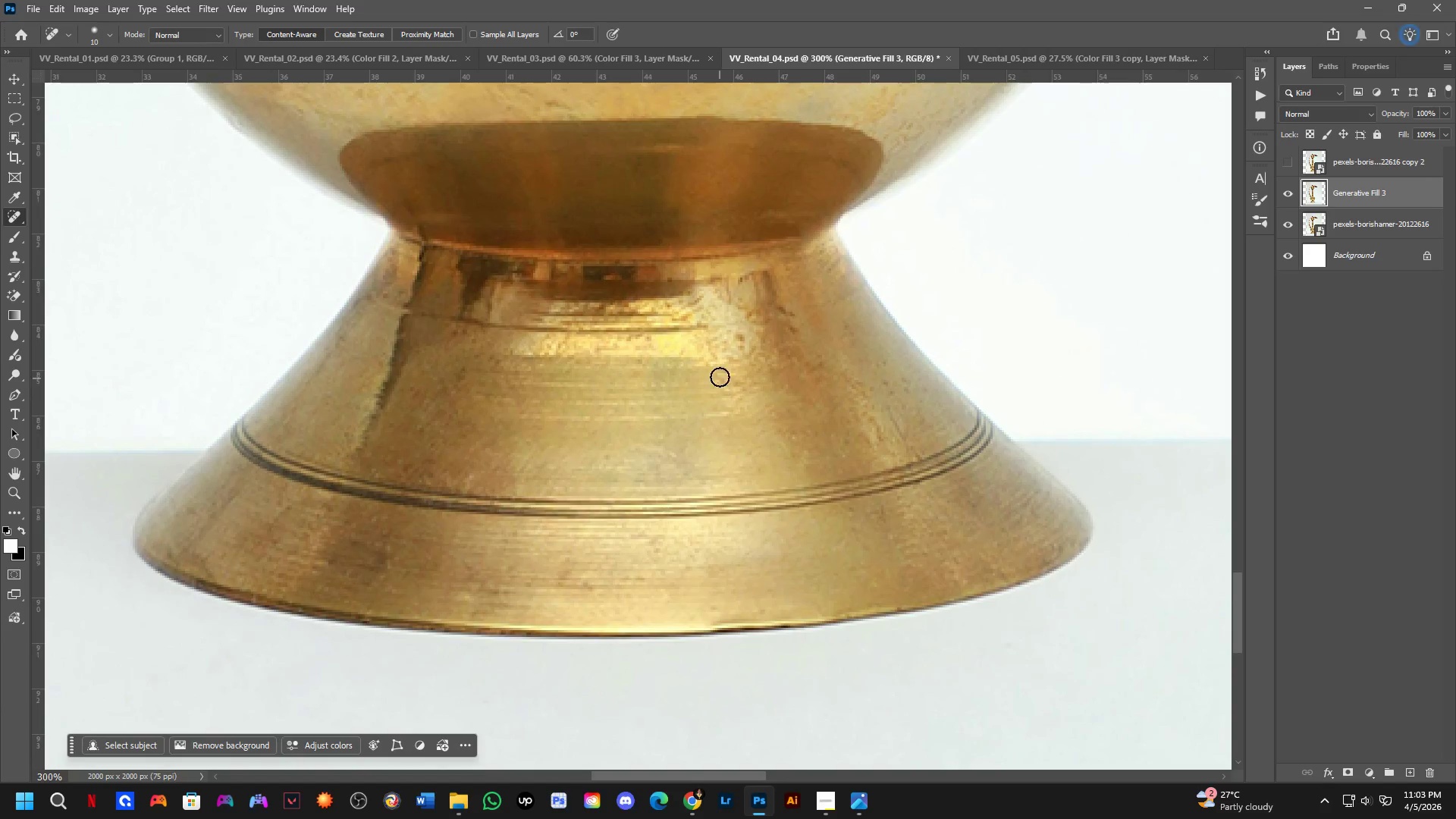 
scroll: coordinate [689, 536], scroll_direction: down, amount: 1.0
 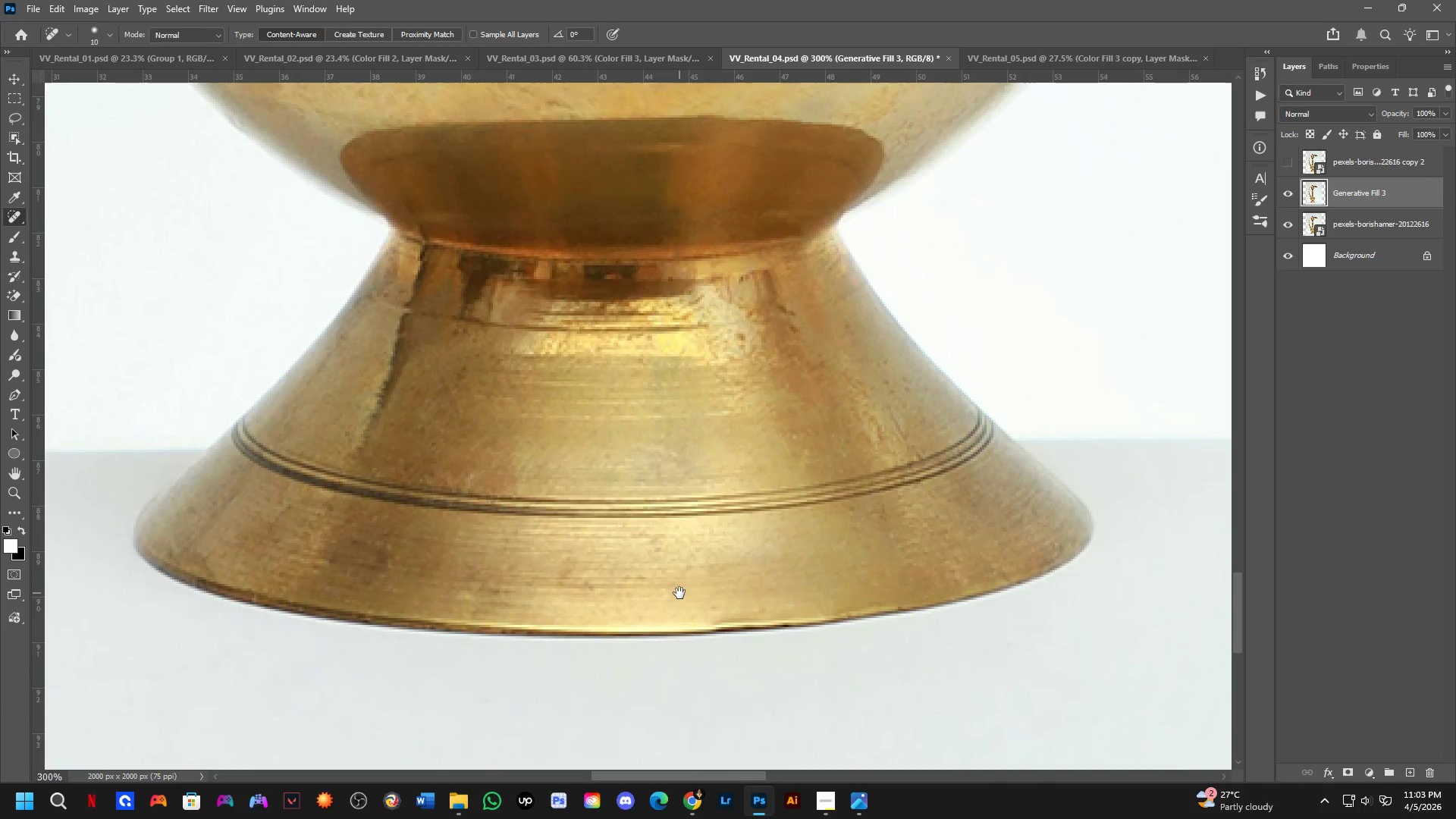 
left_click_drag(start_coordinate=[739, 334], to_coordinate=[745, 351])
 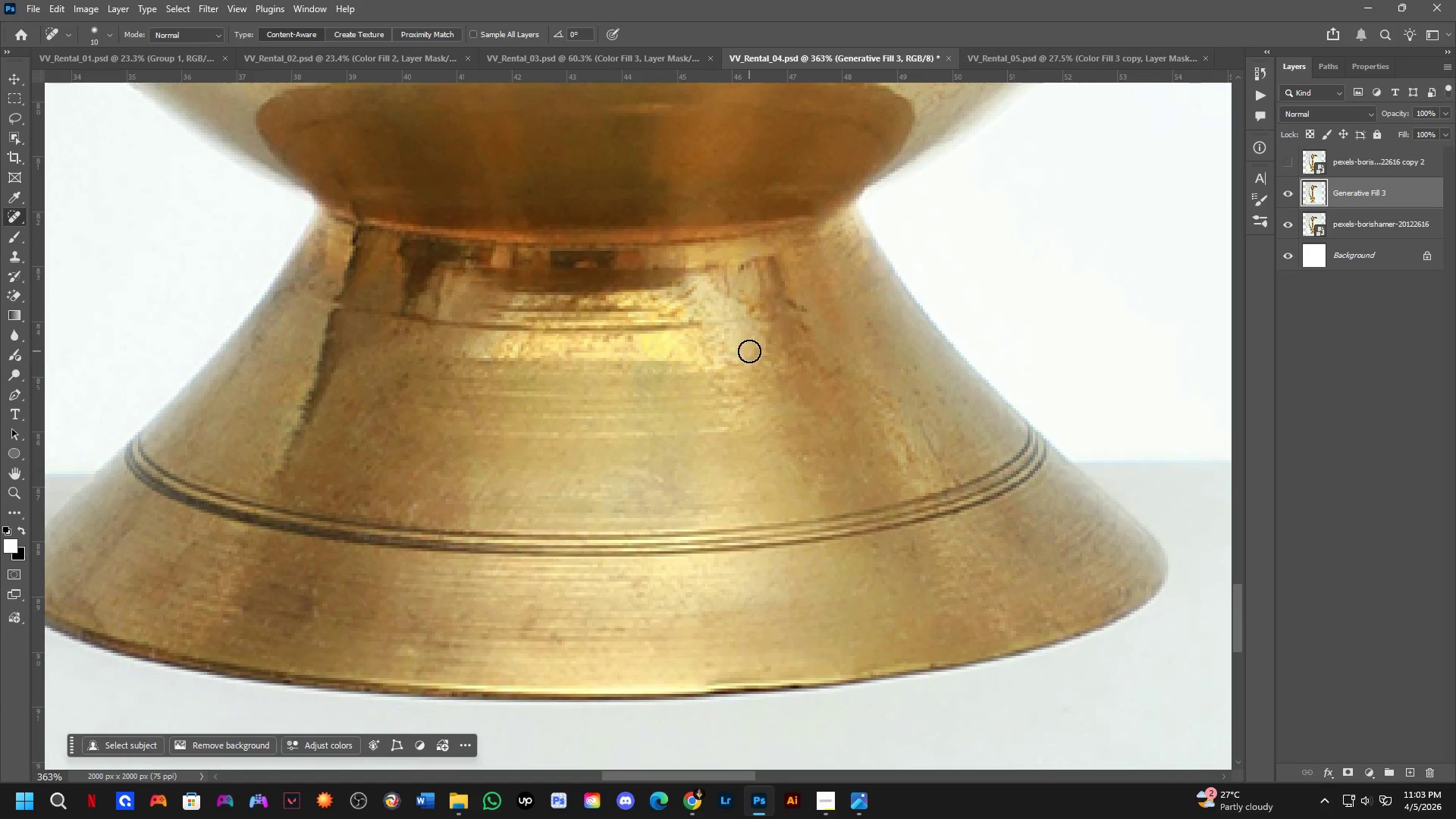 
scroll: coordinate [739, 334], scroll_direction: up, amount: 2.0
 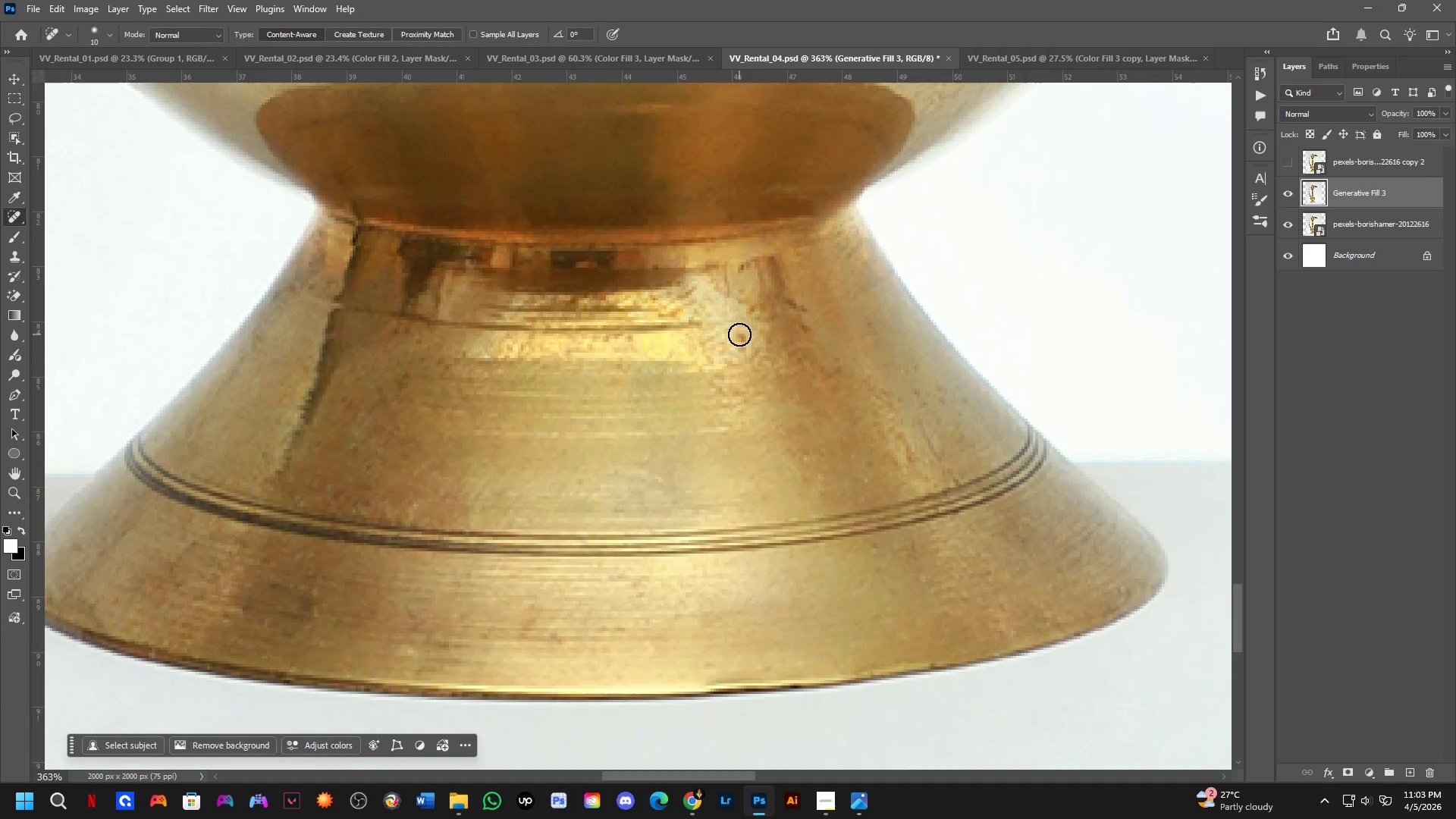 
left_click_drag(start_coordinate=[752, 347], to_coordinate=[757, 345])
 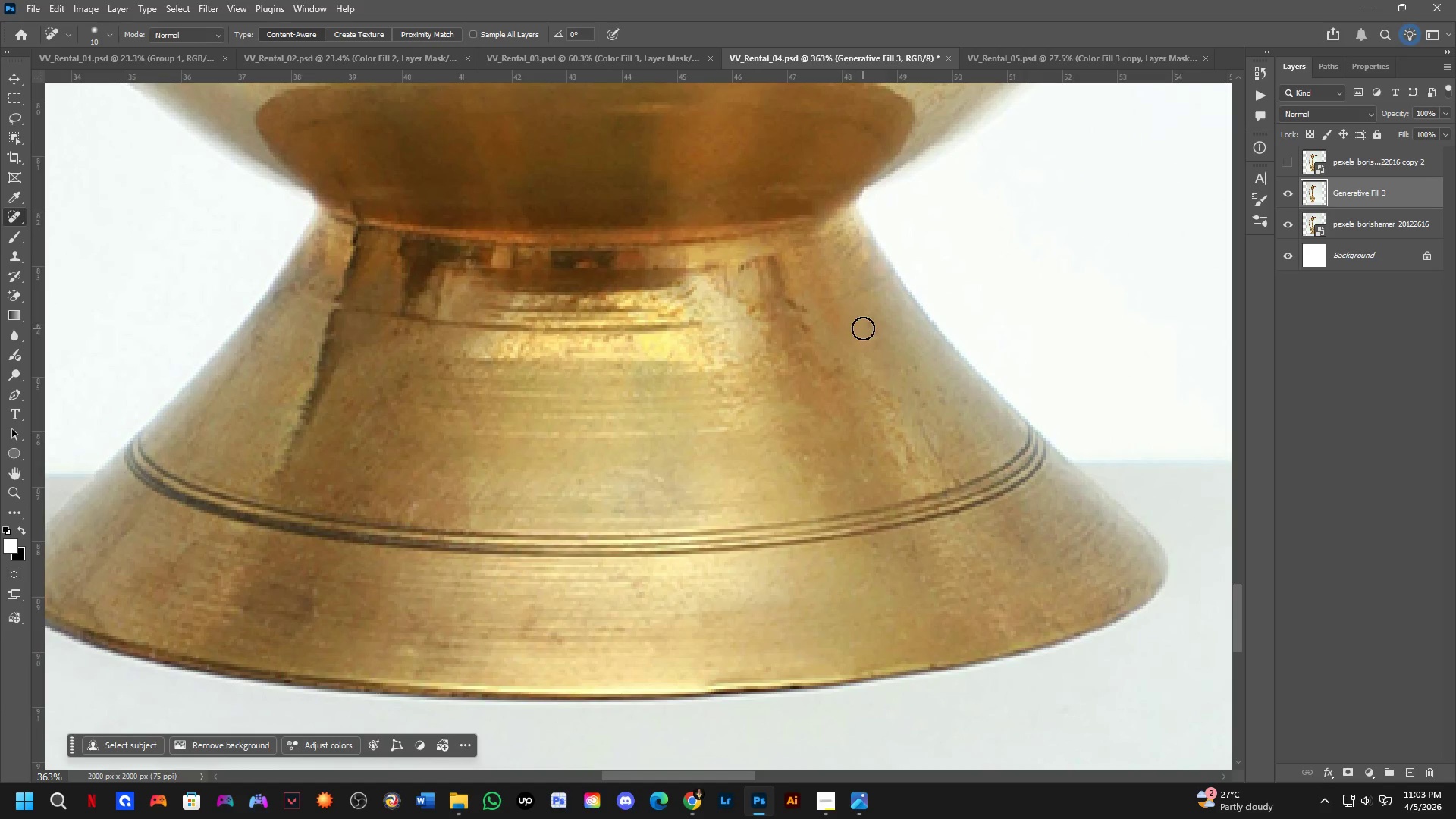 
left_click_drag(start_coordinate=[872, 324], to_coordinate=[883, 334])
 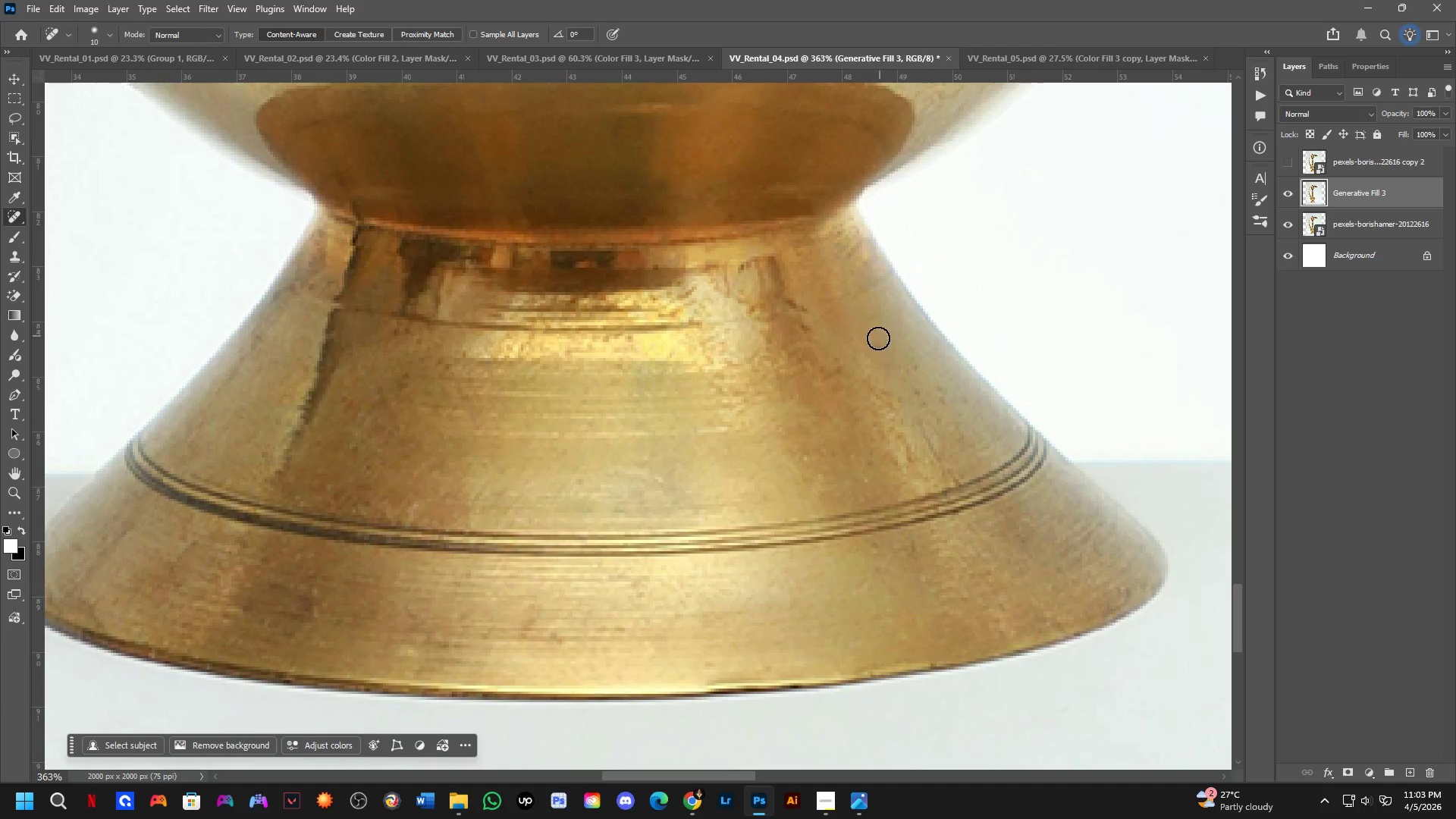 
hold_key(key=Space, duration=0.52)
 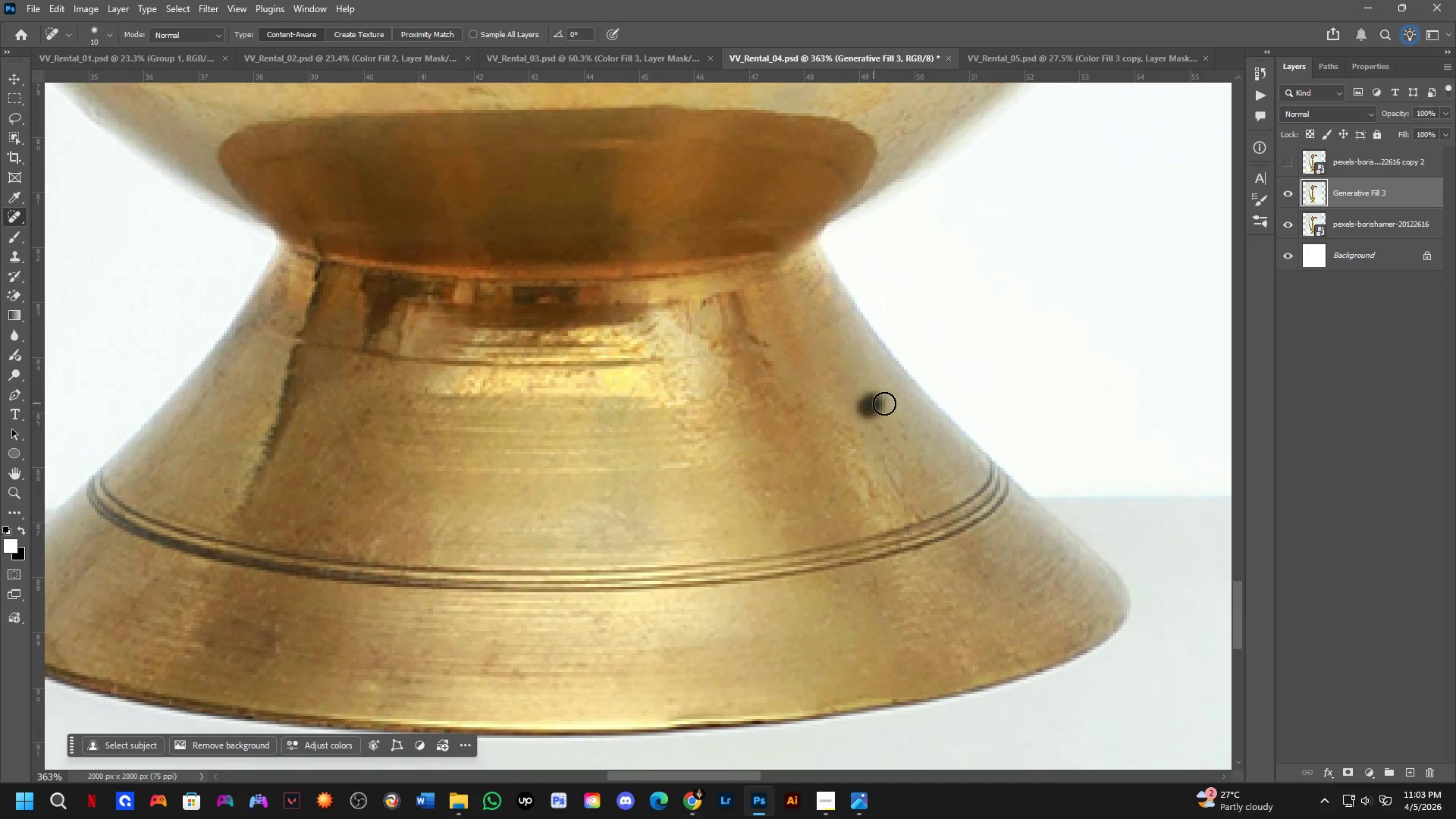 
left_click_drag(start_coordinate=[886, 411], to_coordinate=[849, 447])
 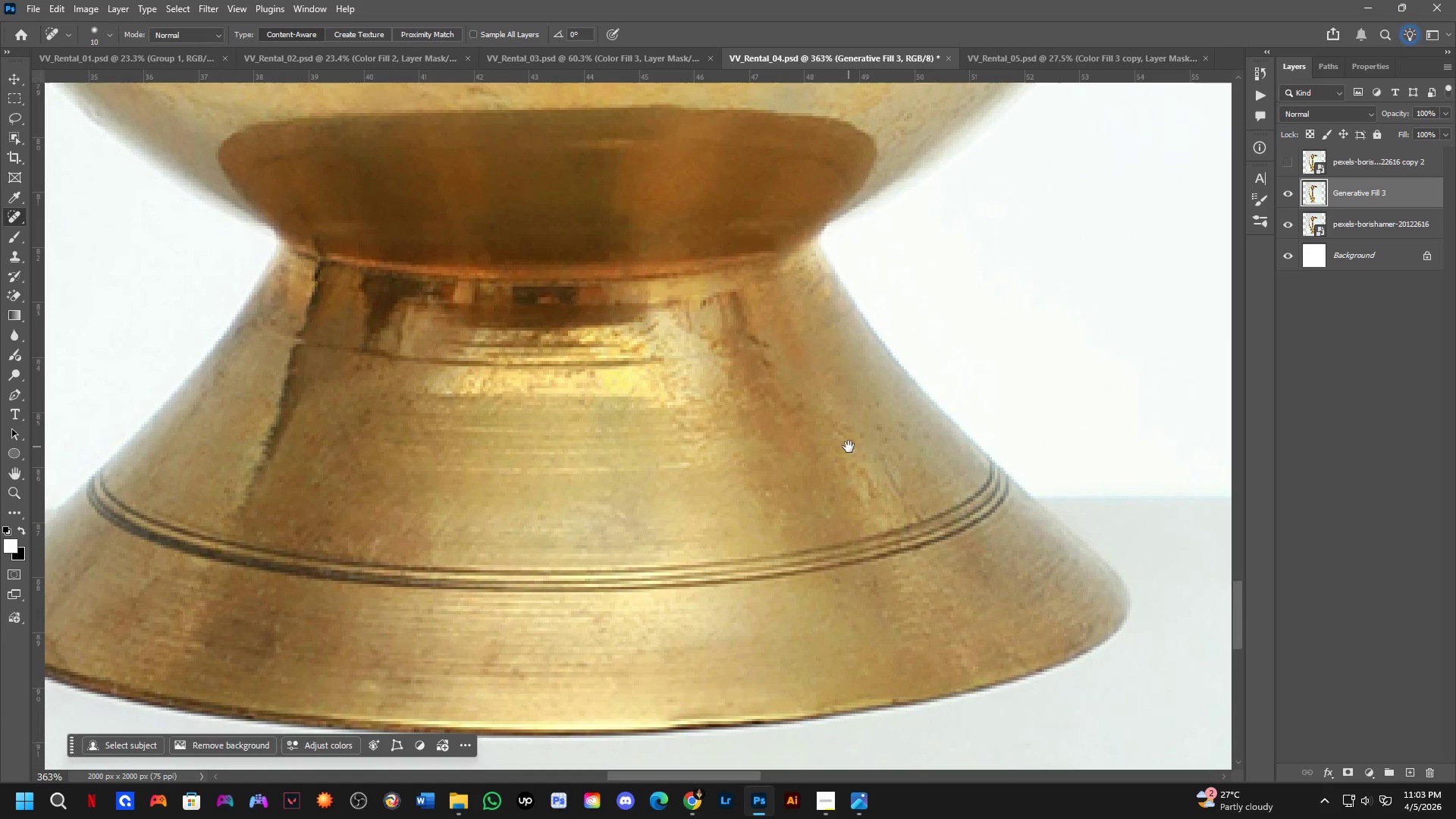 
hold_key(key=Space, duration=3.39)
 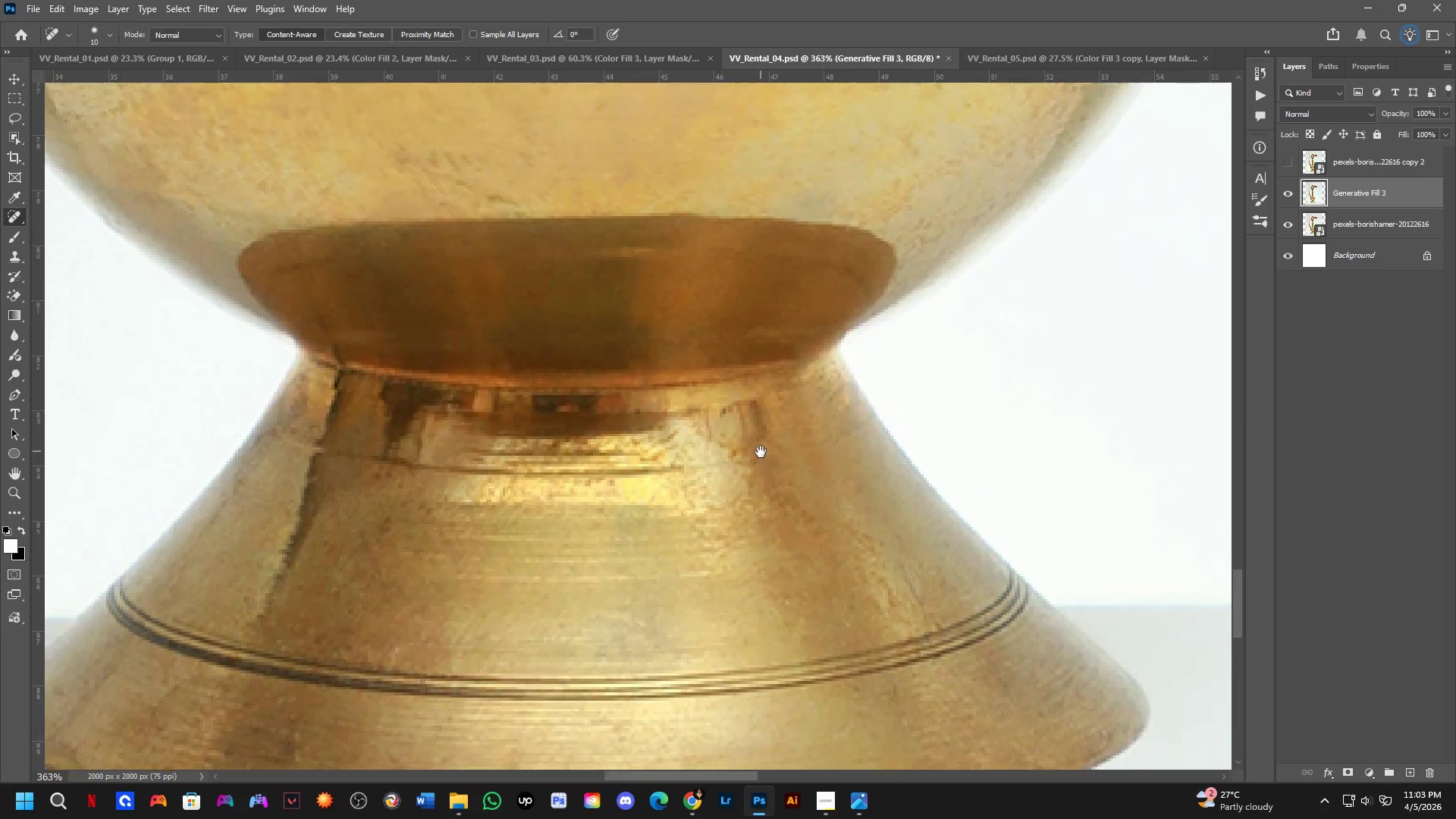 
left_click_drag(start_coordinate=[868, 408], to_coordinate=[879, 402])
 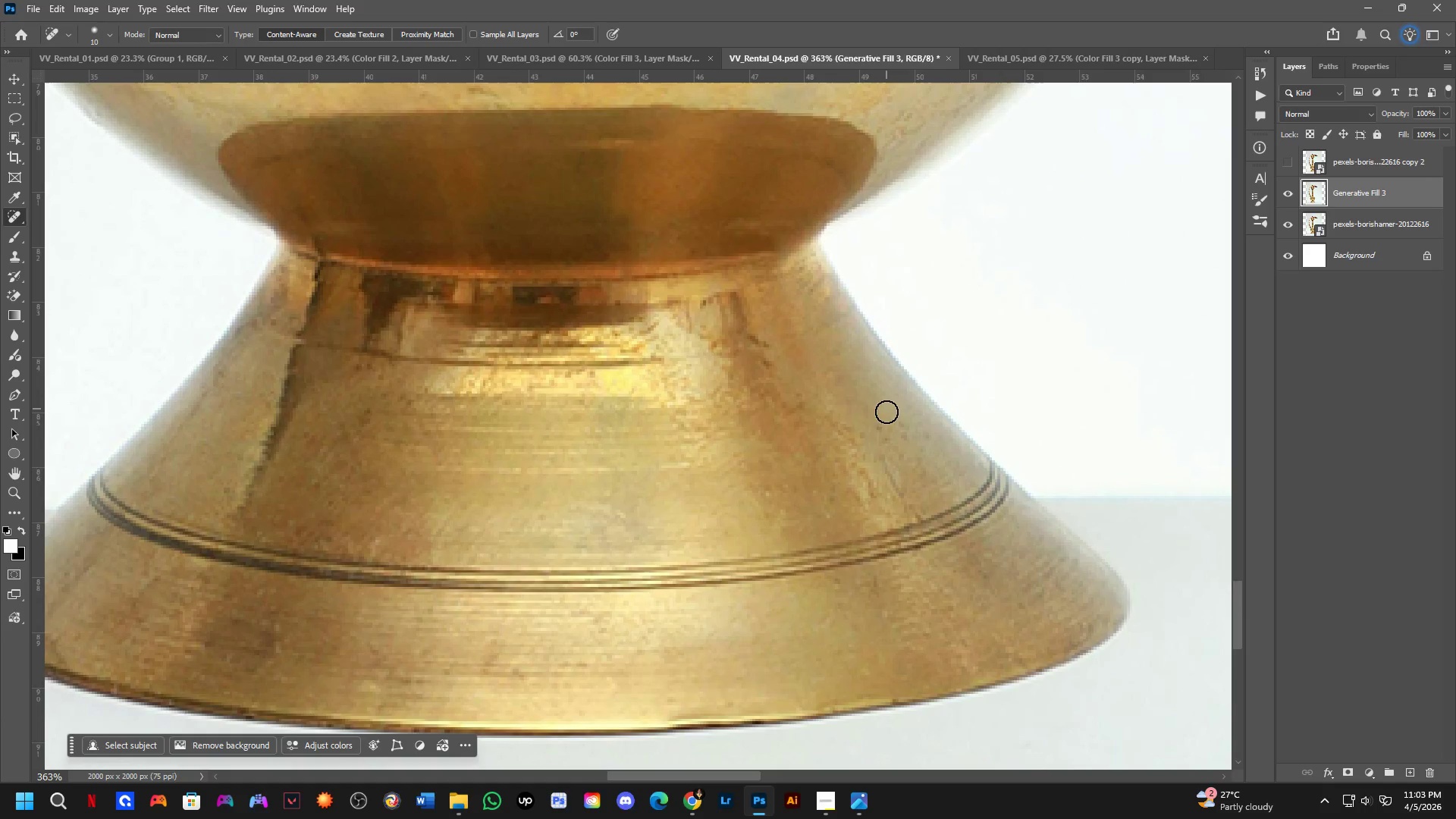 
left_click_drag(start_coordinate=[883, 422], to_coordinate=[881, 427])
 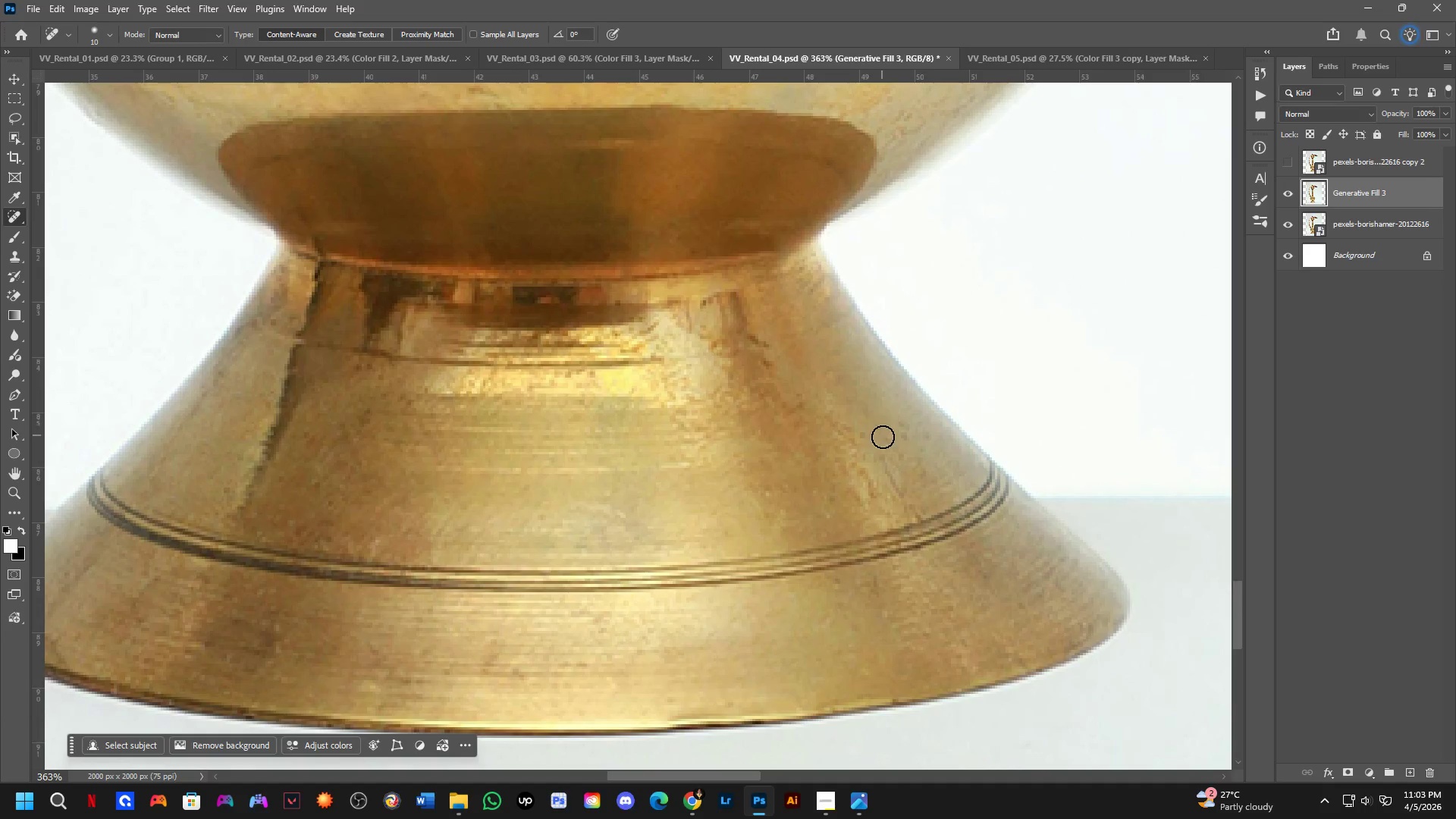 
left_click_drag(start_coordinate=[884, 438], to_coordinate=[892, 444])
 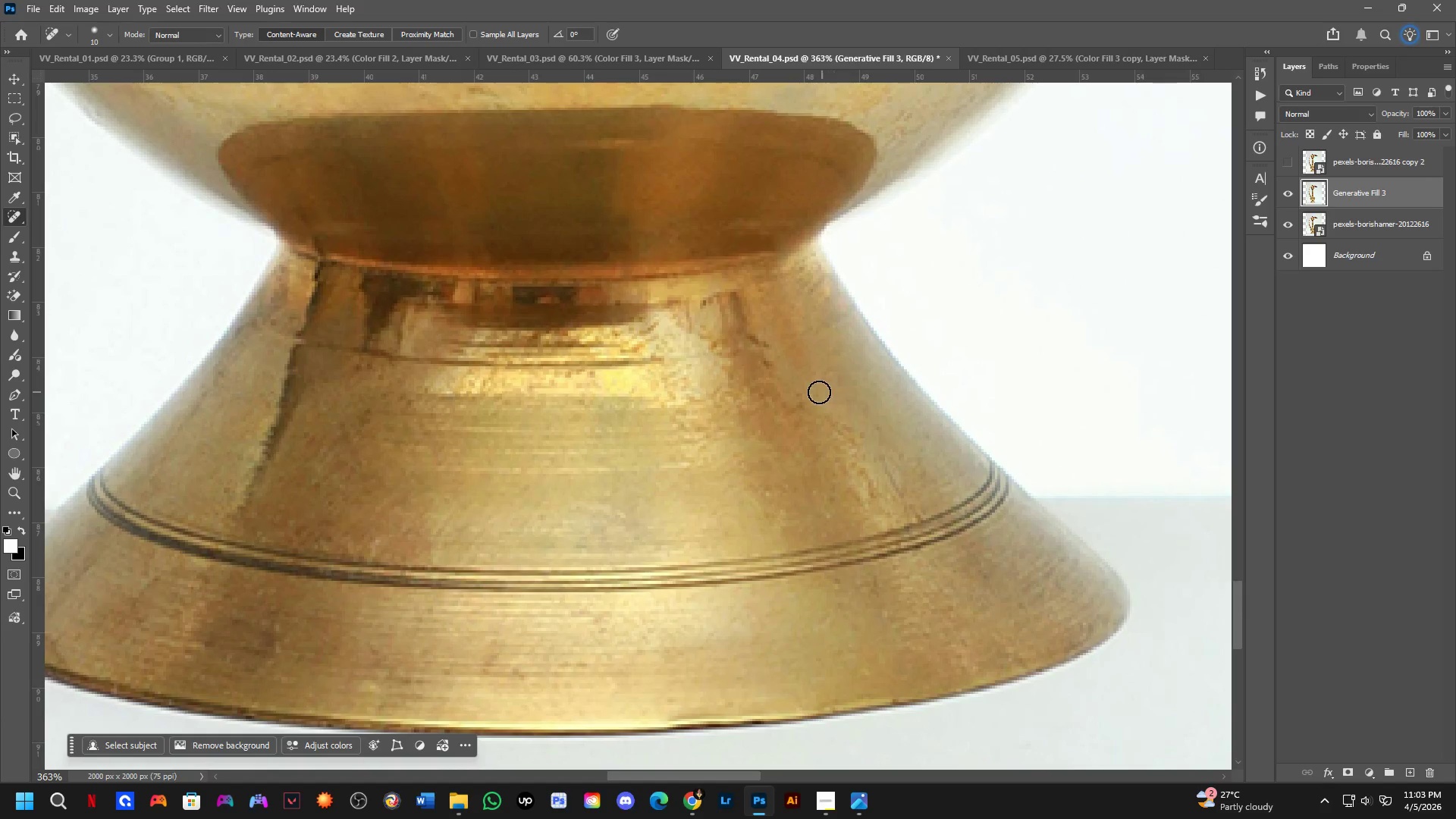 
left_click_drag(start_coordinate=[808, 393], to_coordinate=[798, 403])
 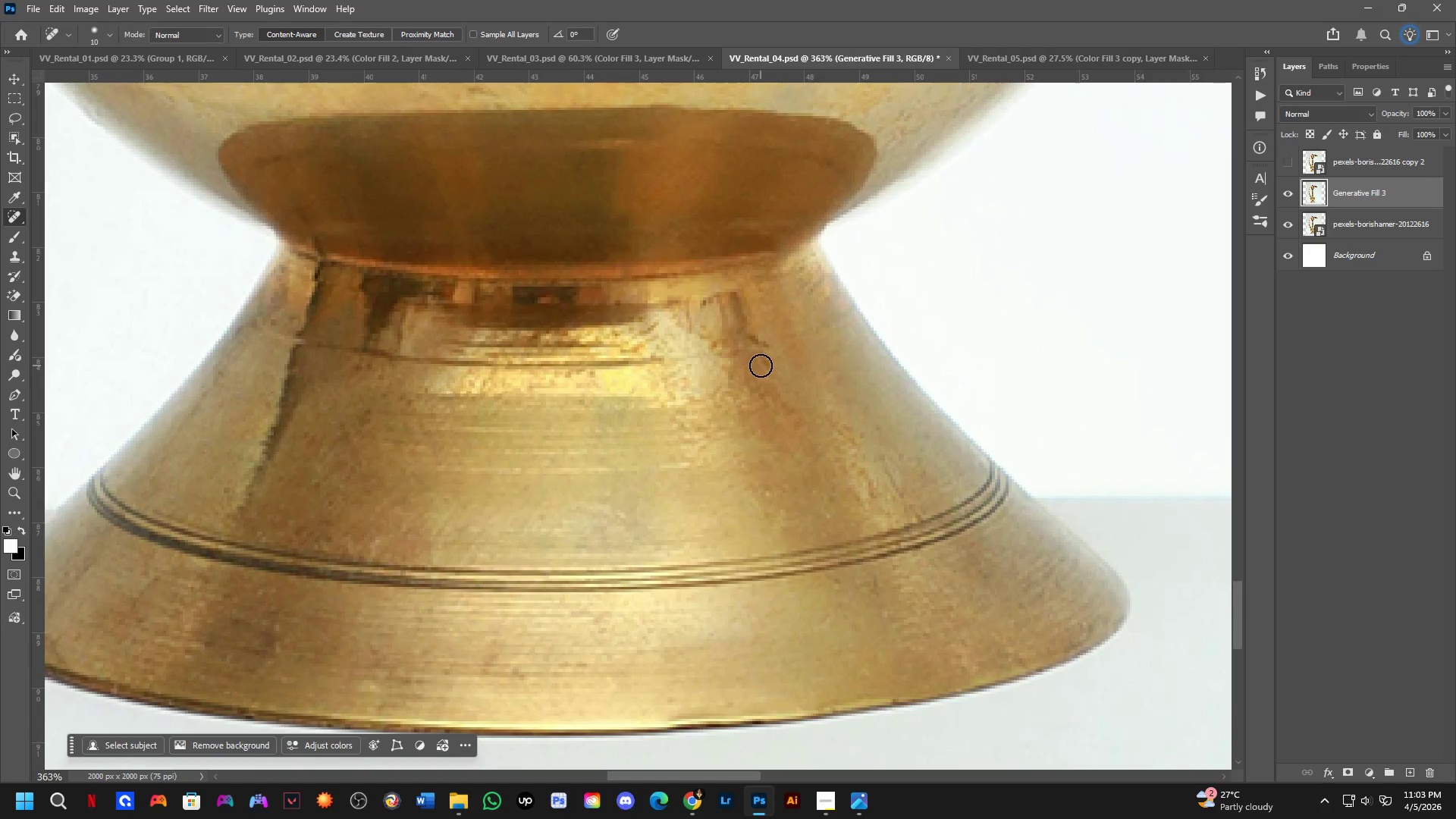 
left_click_drag(start_coordinate=[761, 365], to_coordinate=[774, 360])
 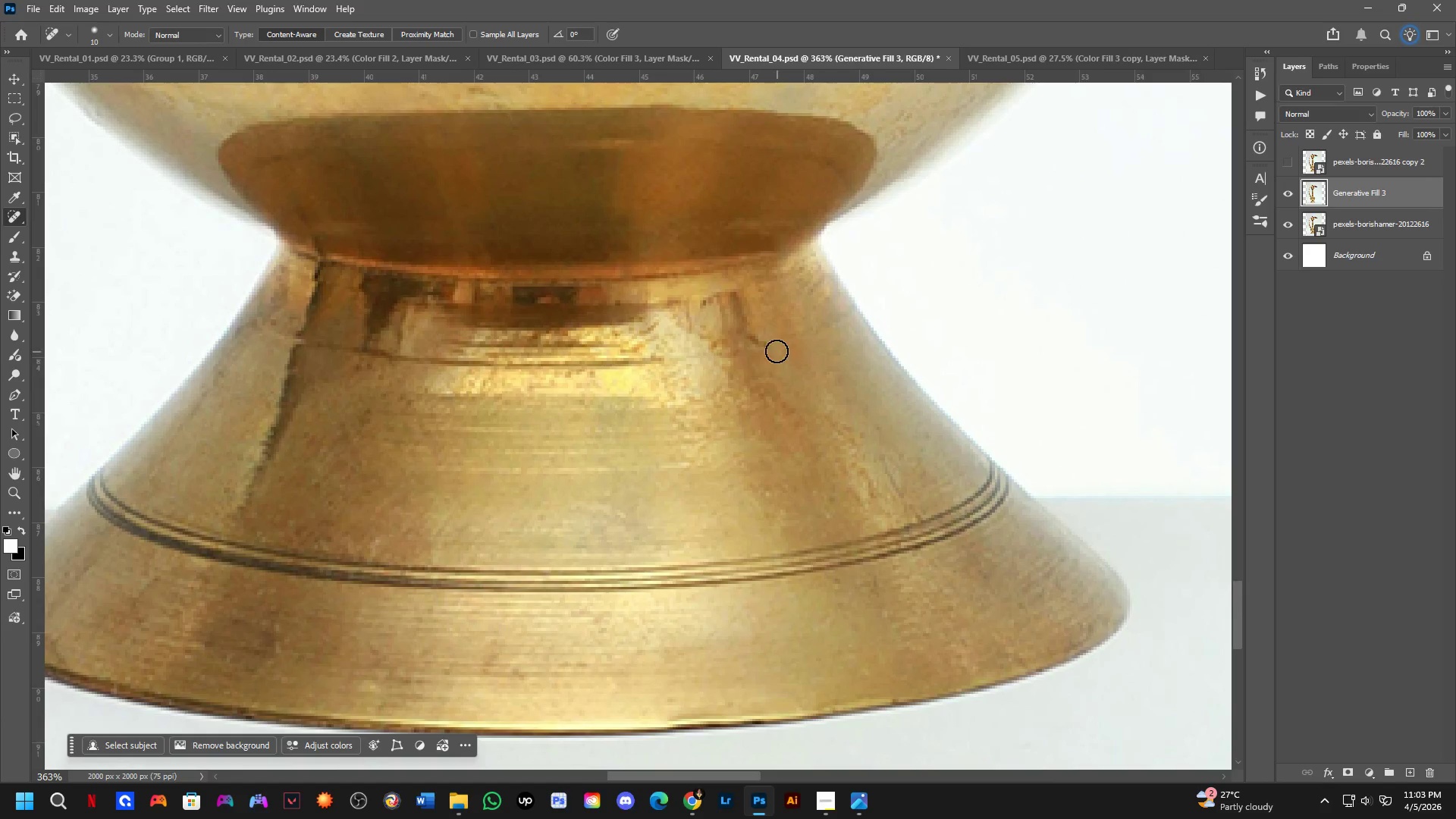 
left_click_drag(start_coordinate=[774, 349], to_coordinate=[741, 339])
 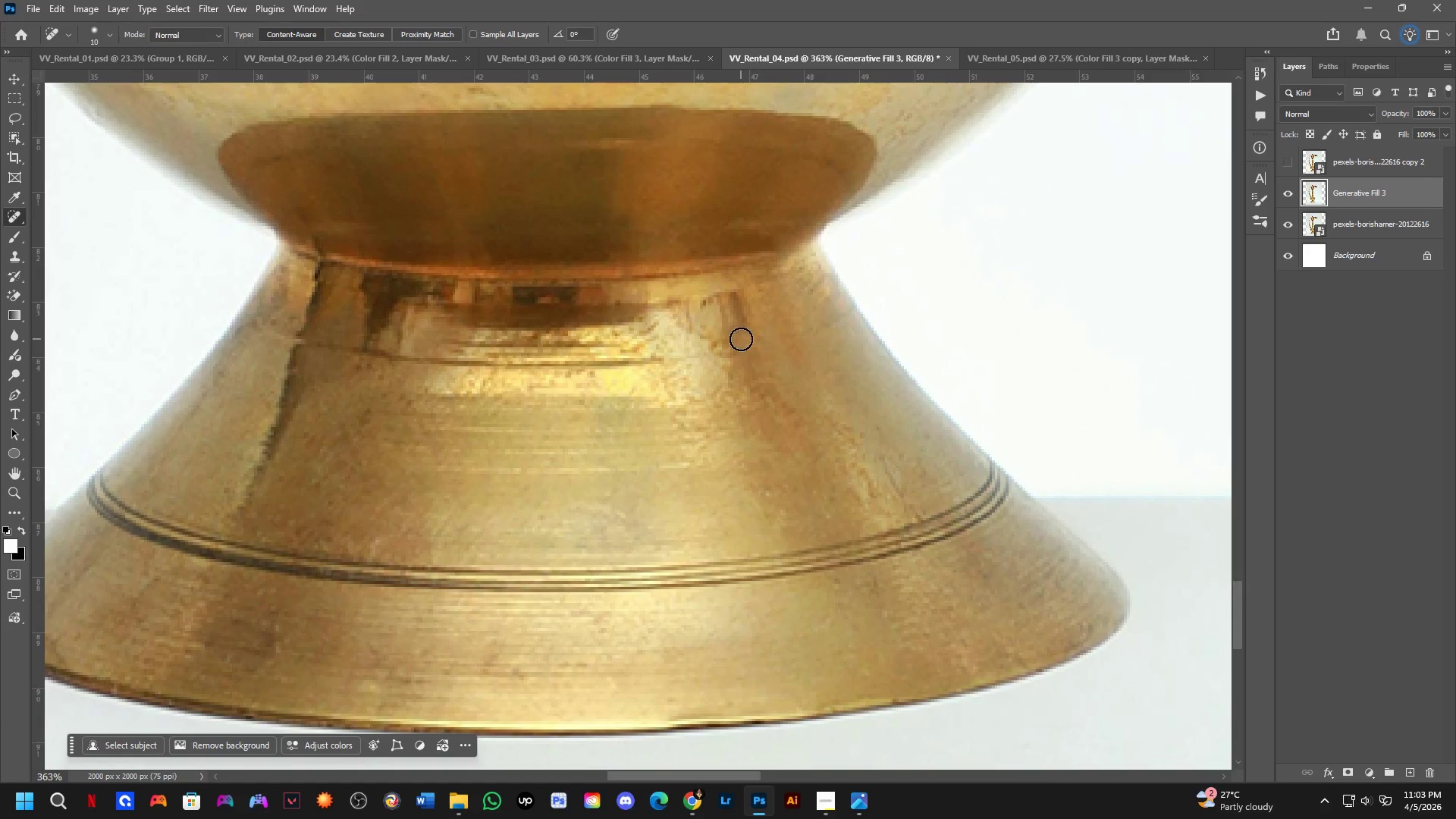 
hold_key(key=Space, duration=0.7)
 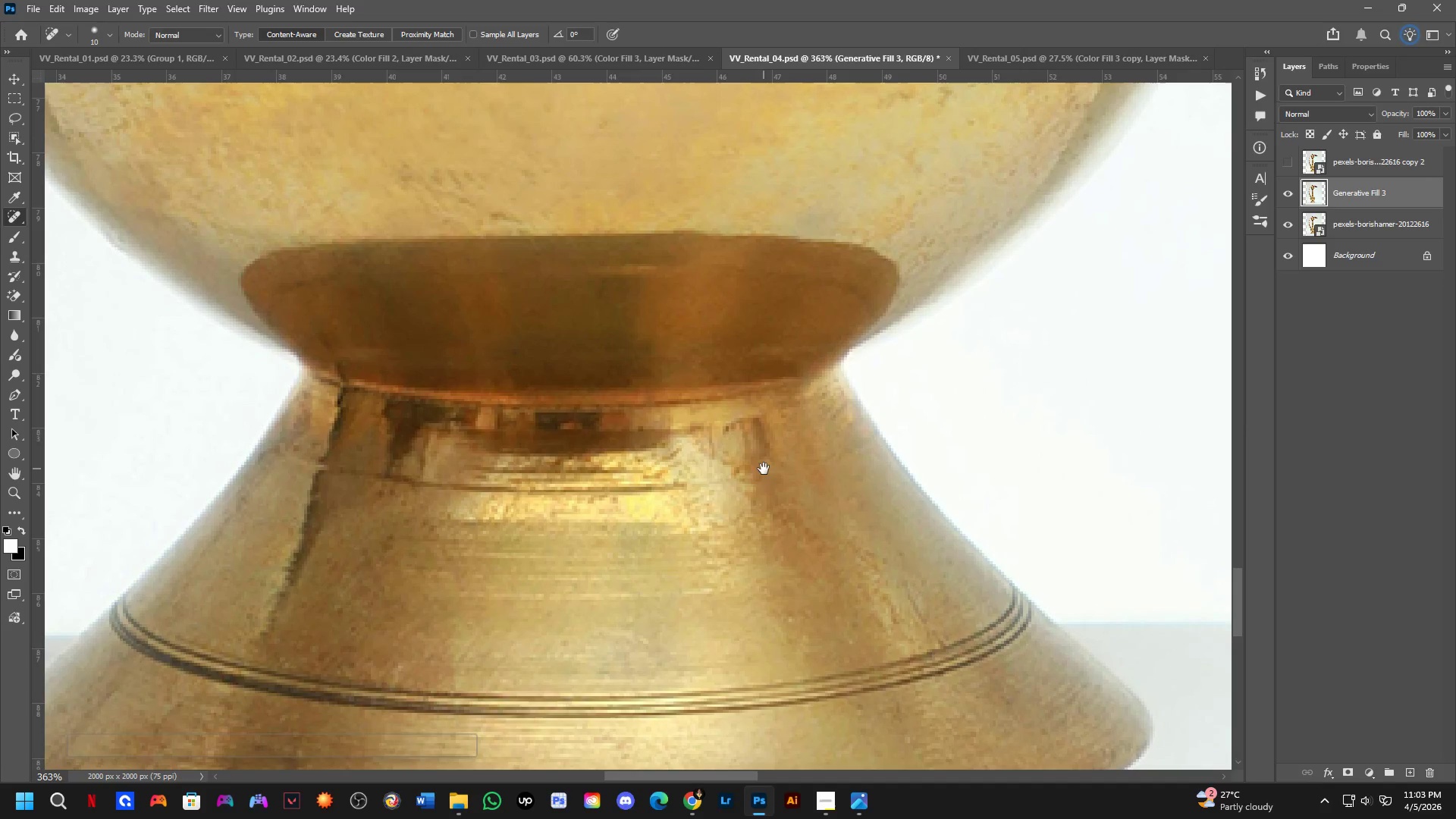 
left_click_drag(start_coordinate=[741, 343], to_coordinate=[764, 469])
 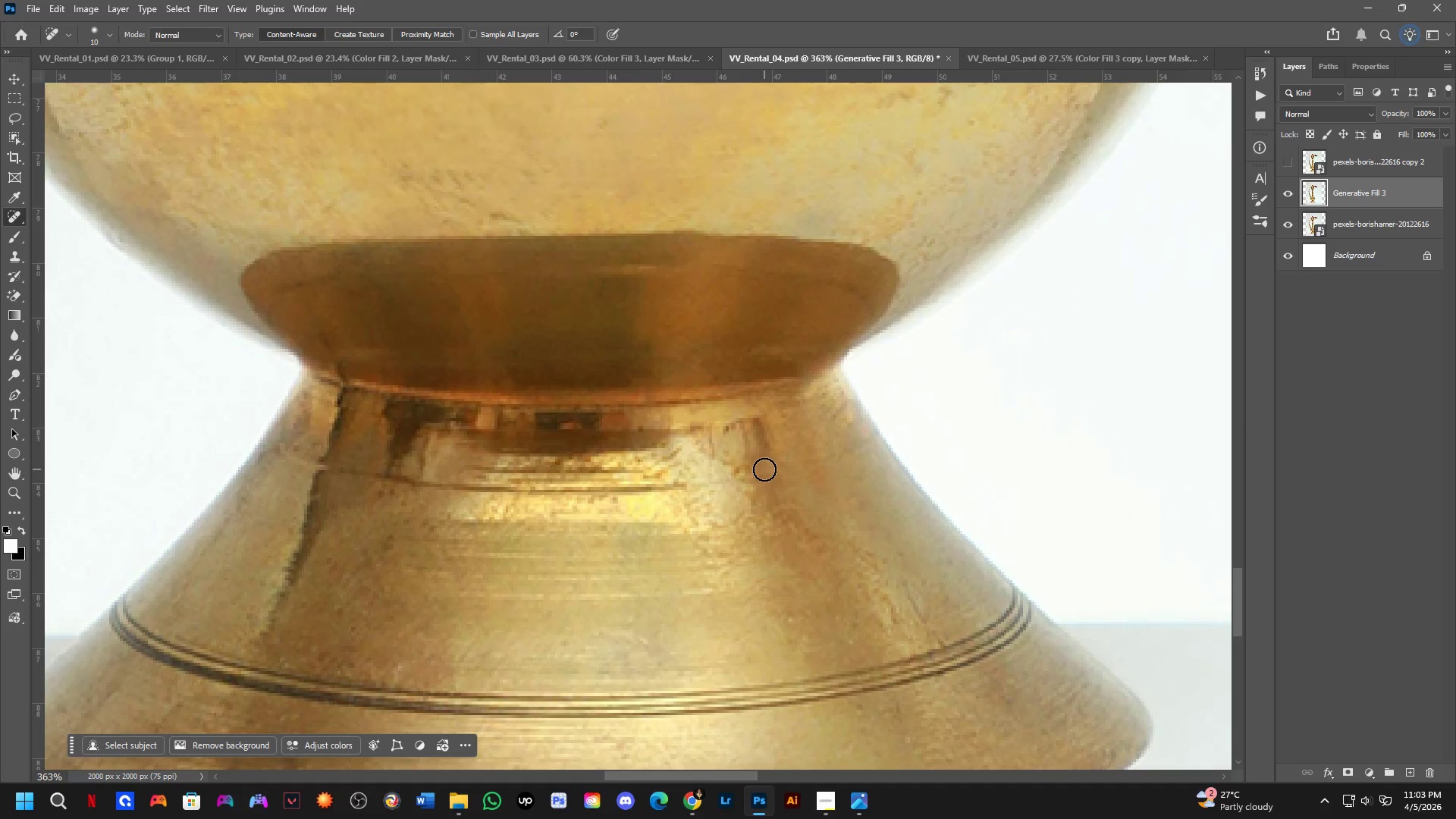 
hold_key(key=Space, duration=0.75)
 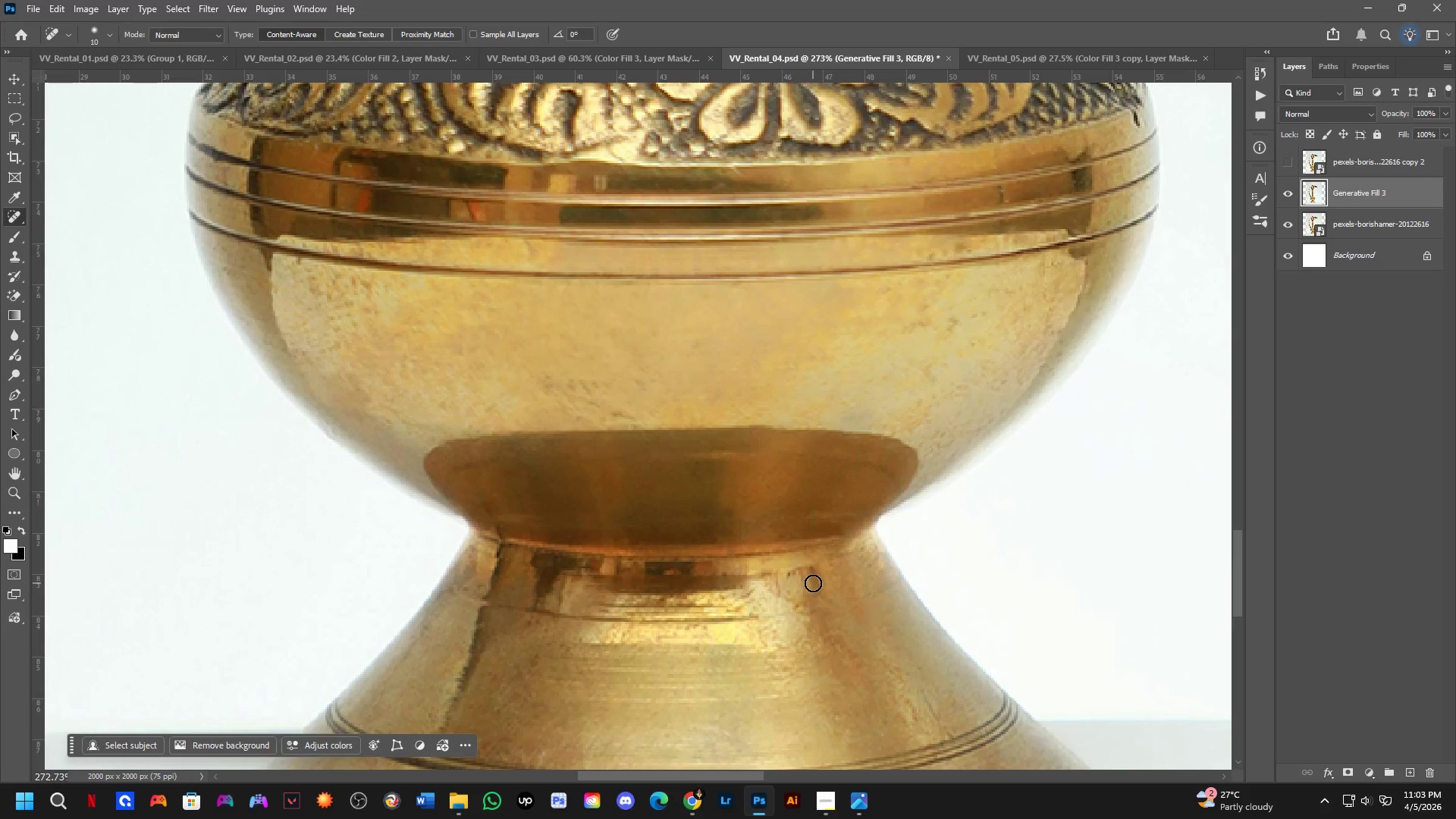 
left_click_drag(start_coordinate=[764, 469], to_coordinate=[817, 605])
 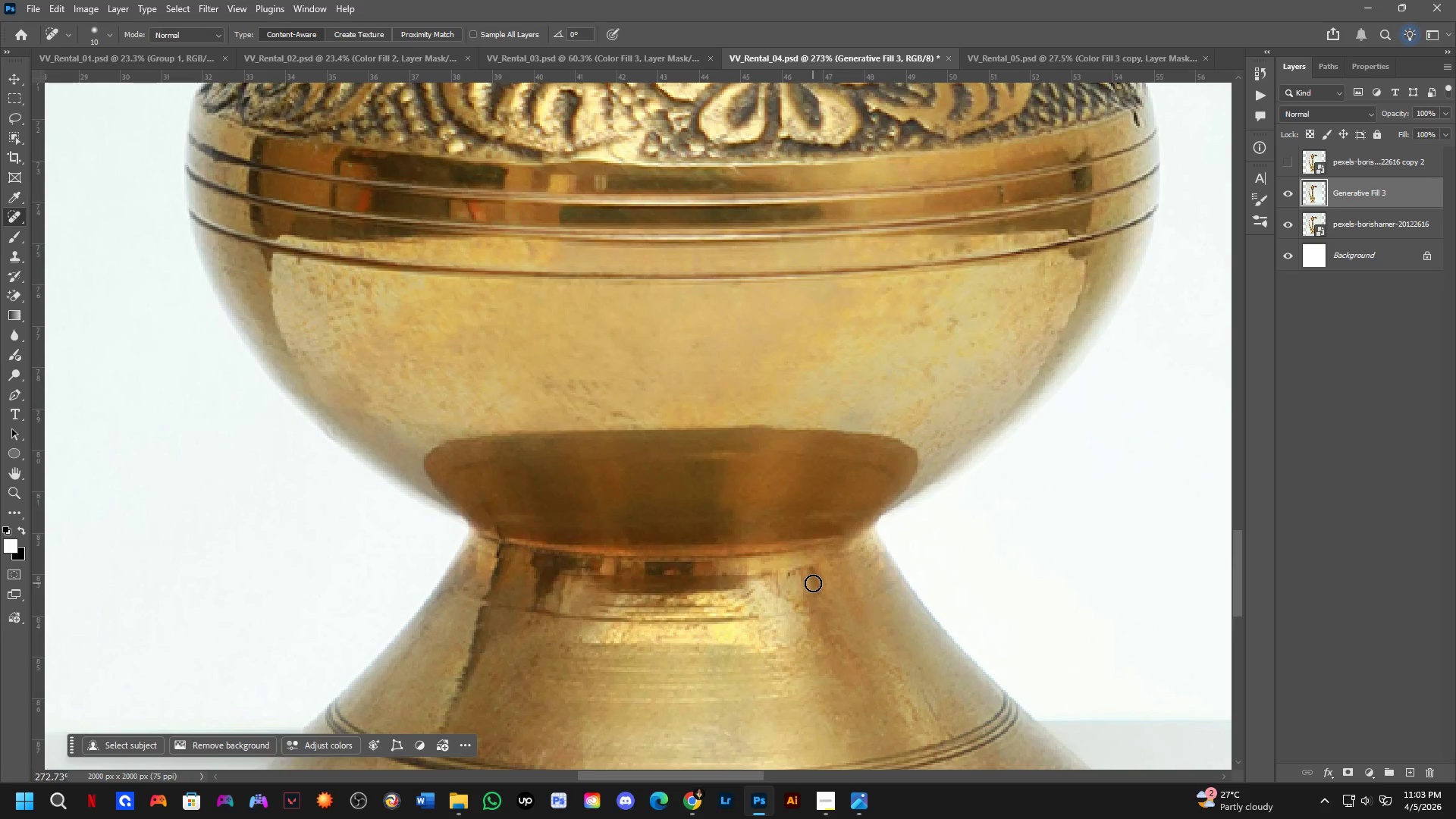 
scroll: coordinate [764, 469], scroll_direction: down, amount: 3.0
 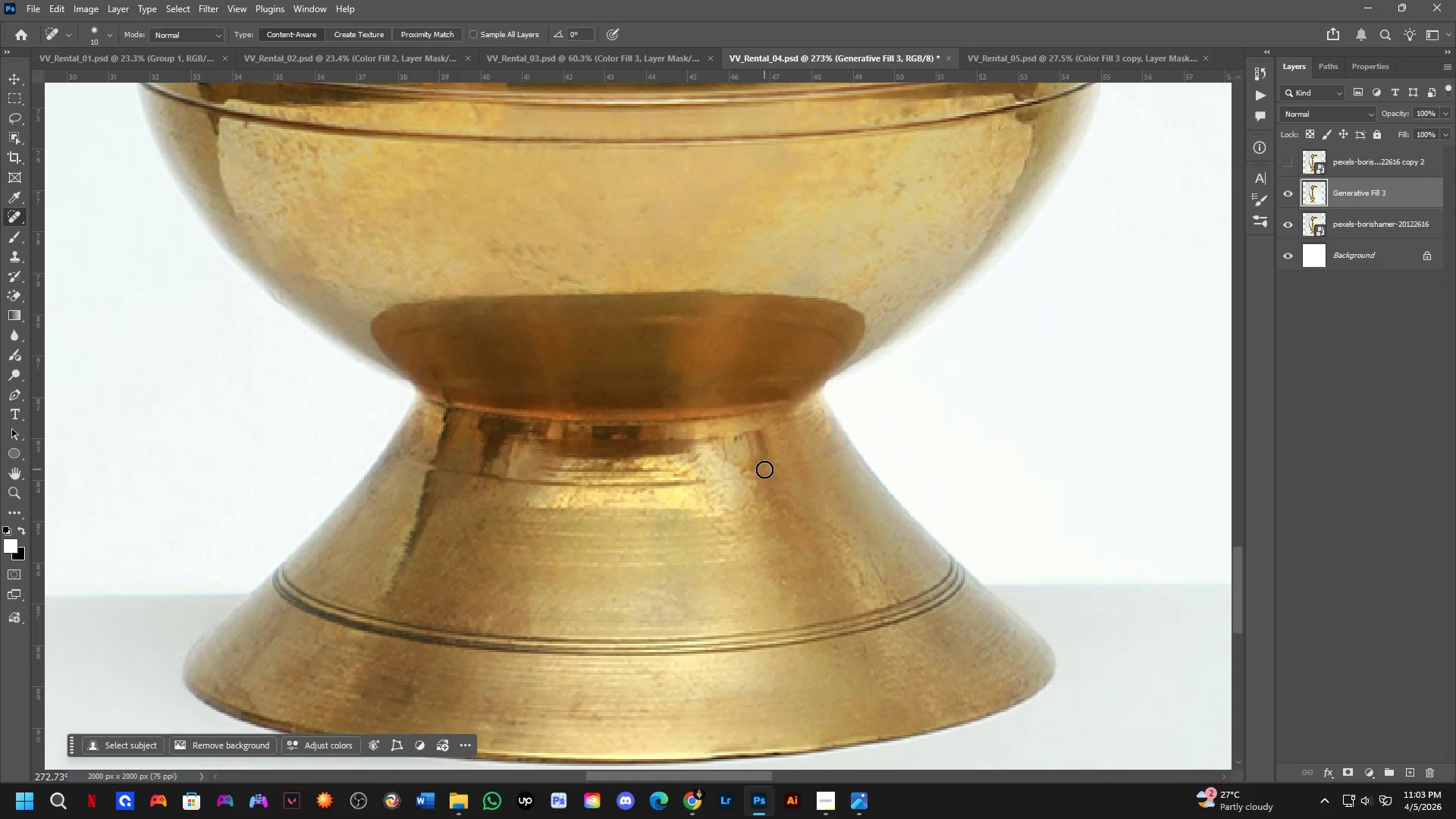 
hold_key(key=Space, duration=0.62)
 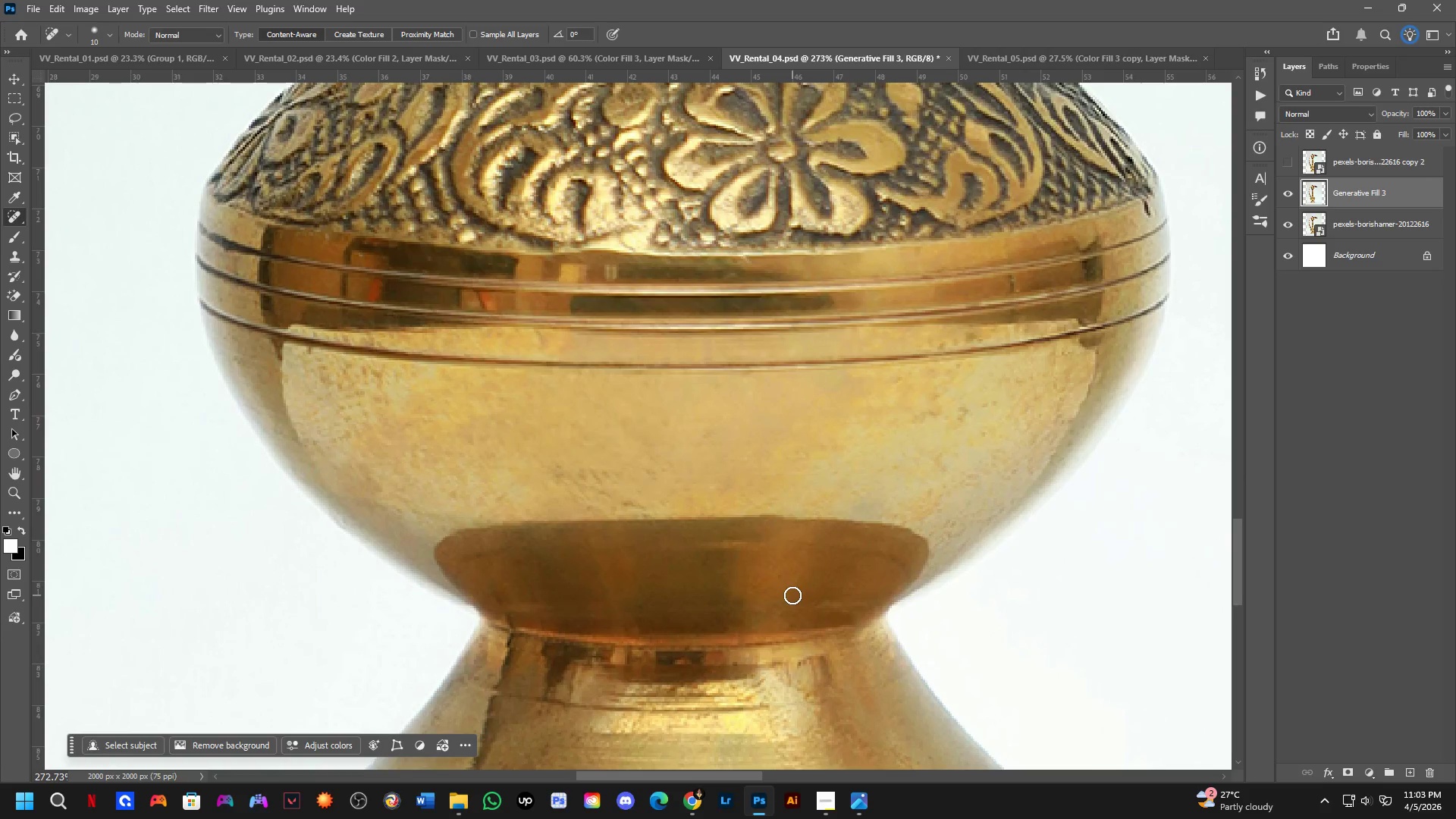 
left_click_drag(start_coordinate=[780, 518], to_coordinate=[791, 607])
 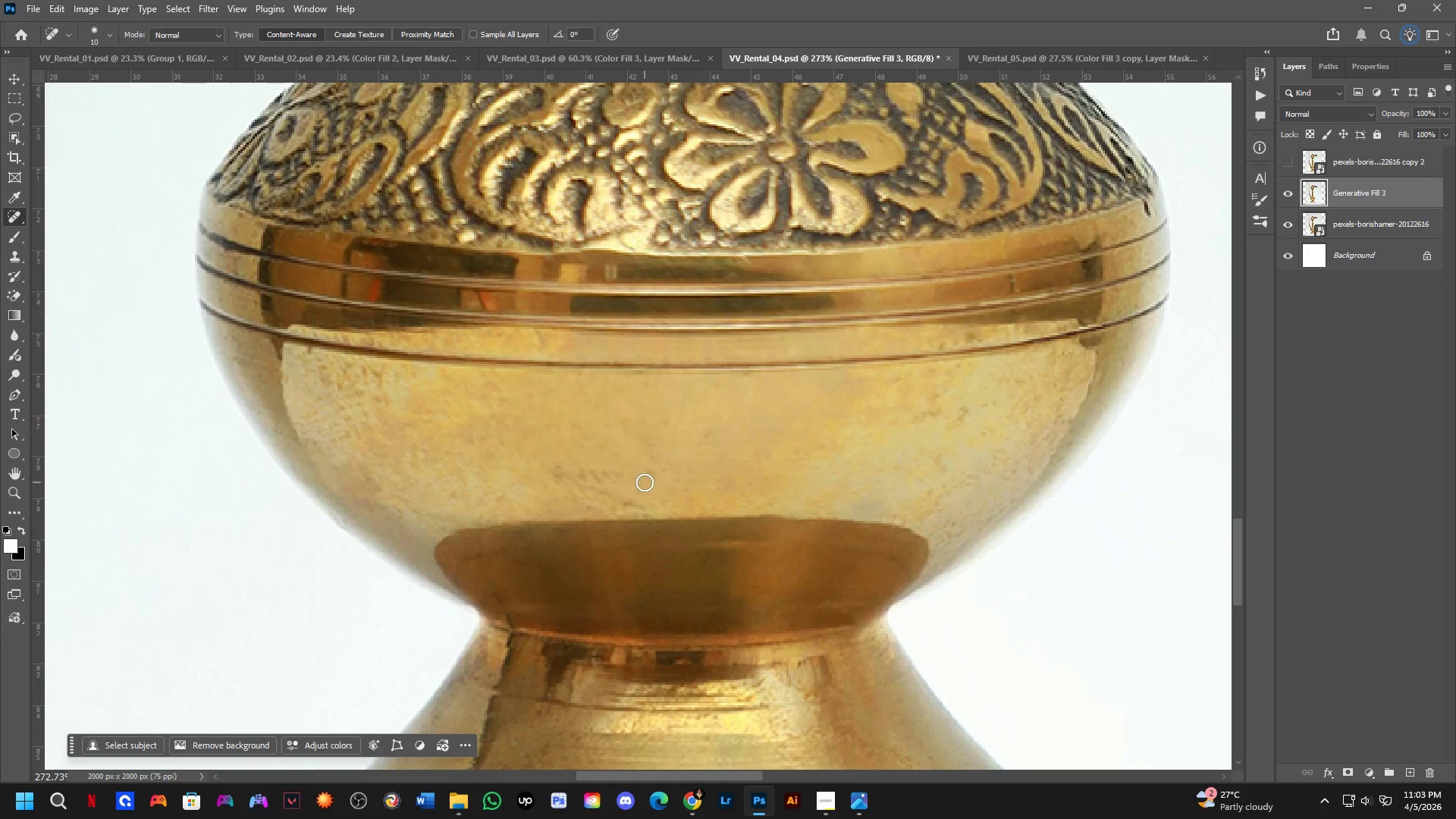 
left_click_drag(start_coordinate=[961, 413], to_coordinate=[962, 428])
 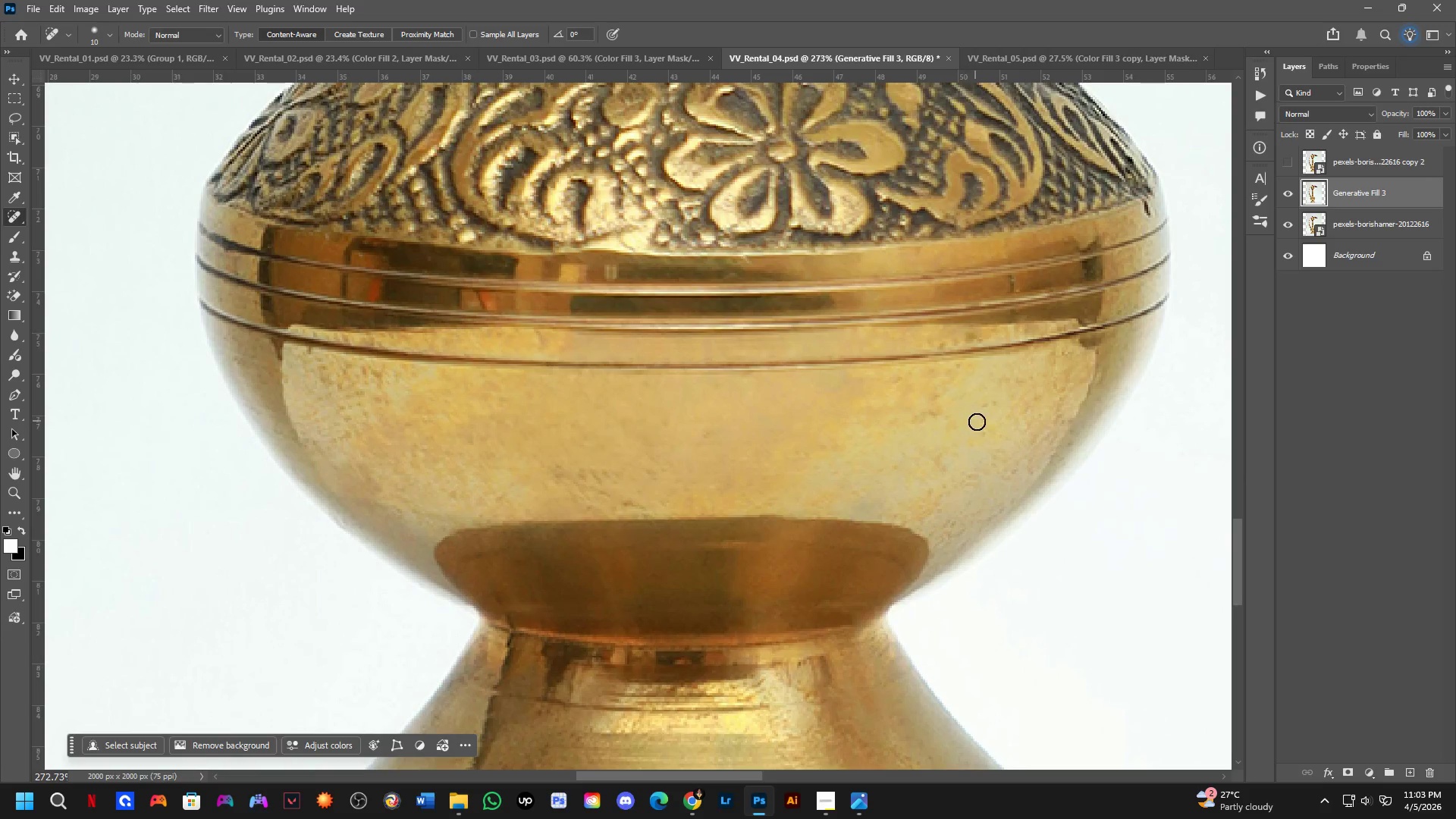 
left_click_drag(start_coordinate=[981, 425], to_coordinate=[984, 444])
 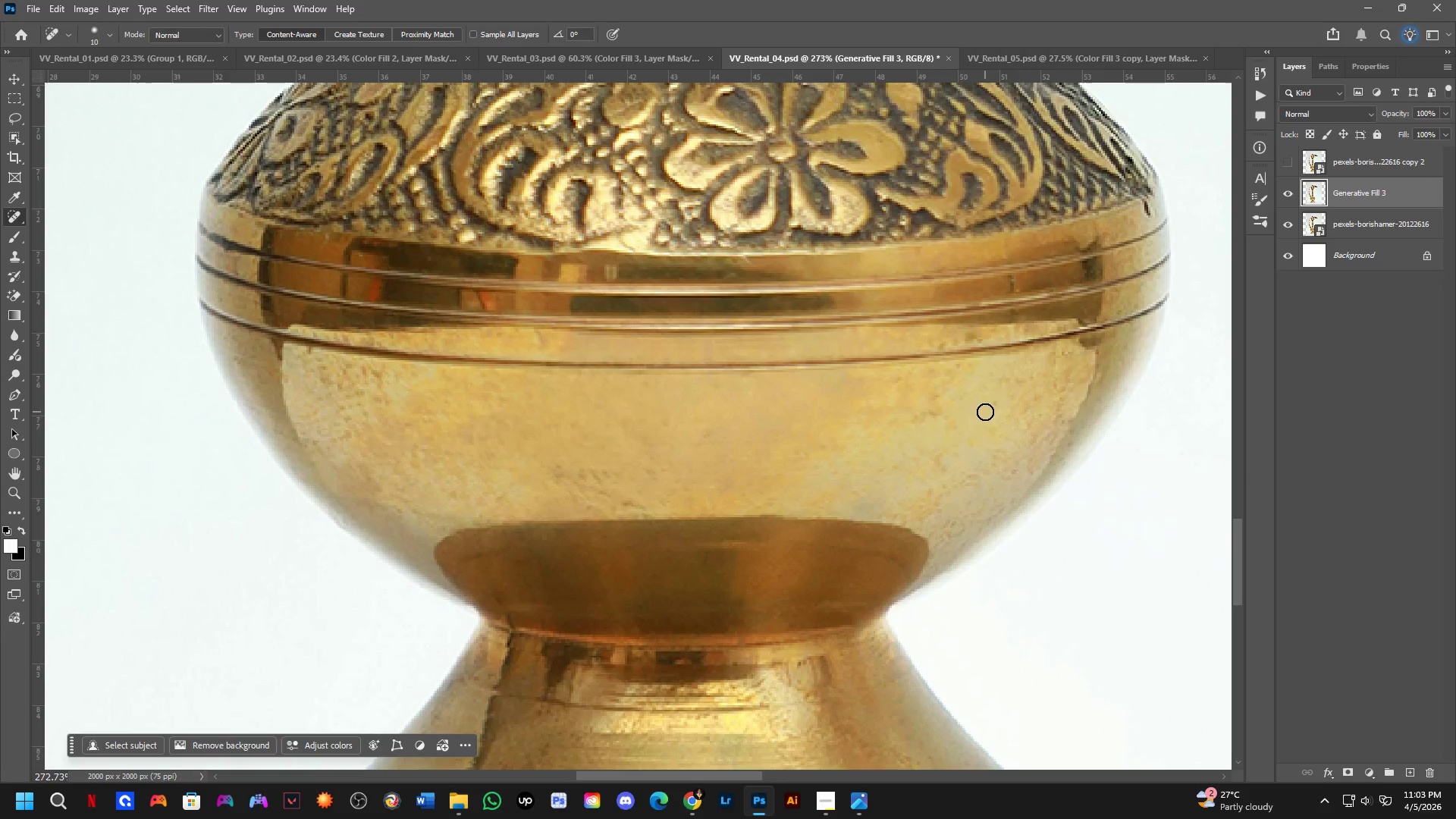 
triple_click([993, 405])
 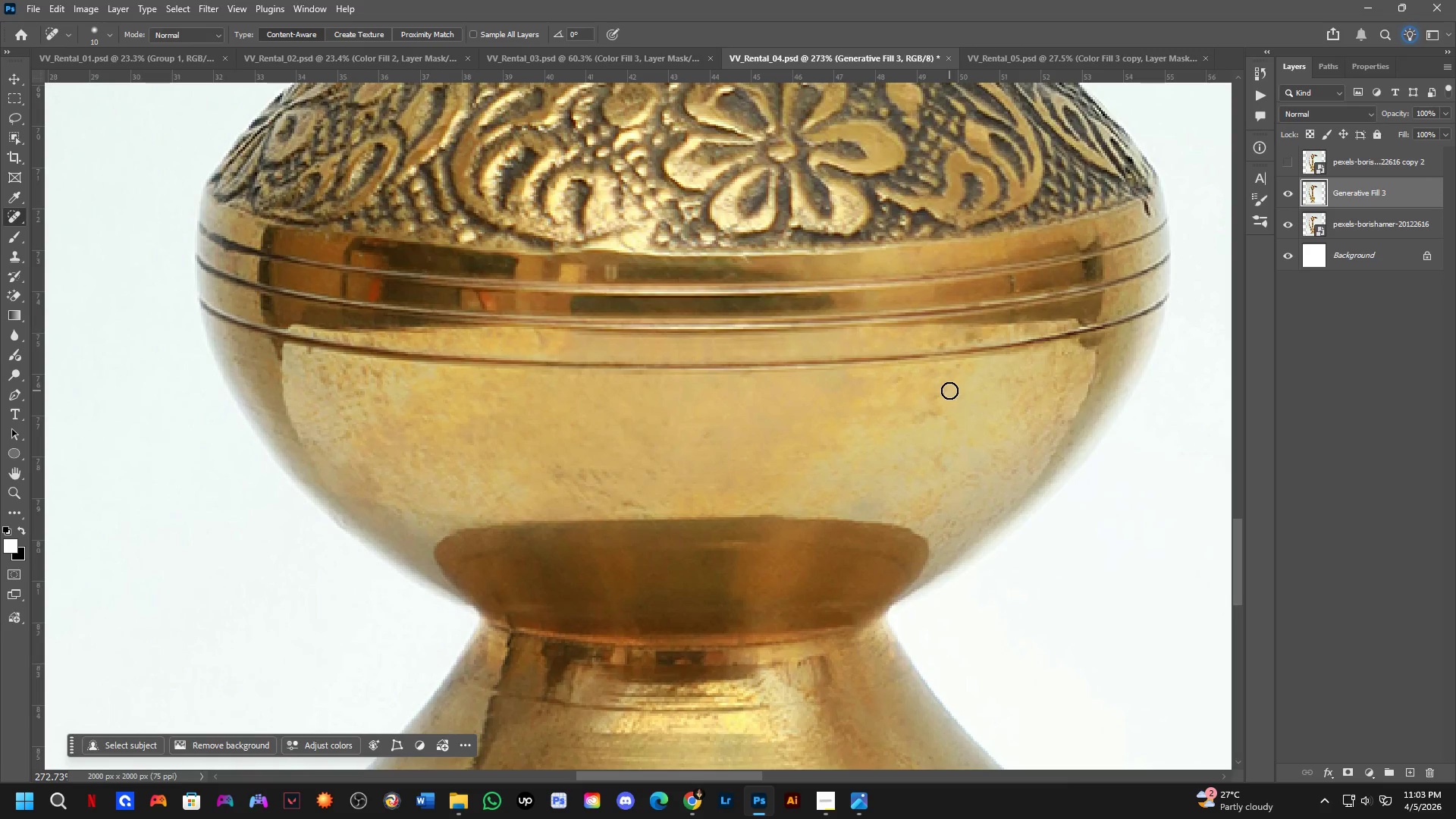 
left_click_drag(start_coordinate=[941, 397], to_coordinate=[927, 402])
 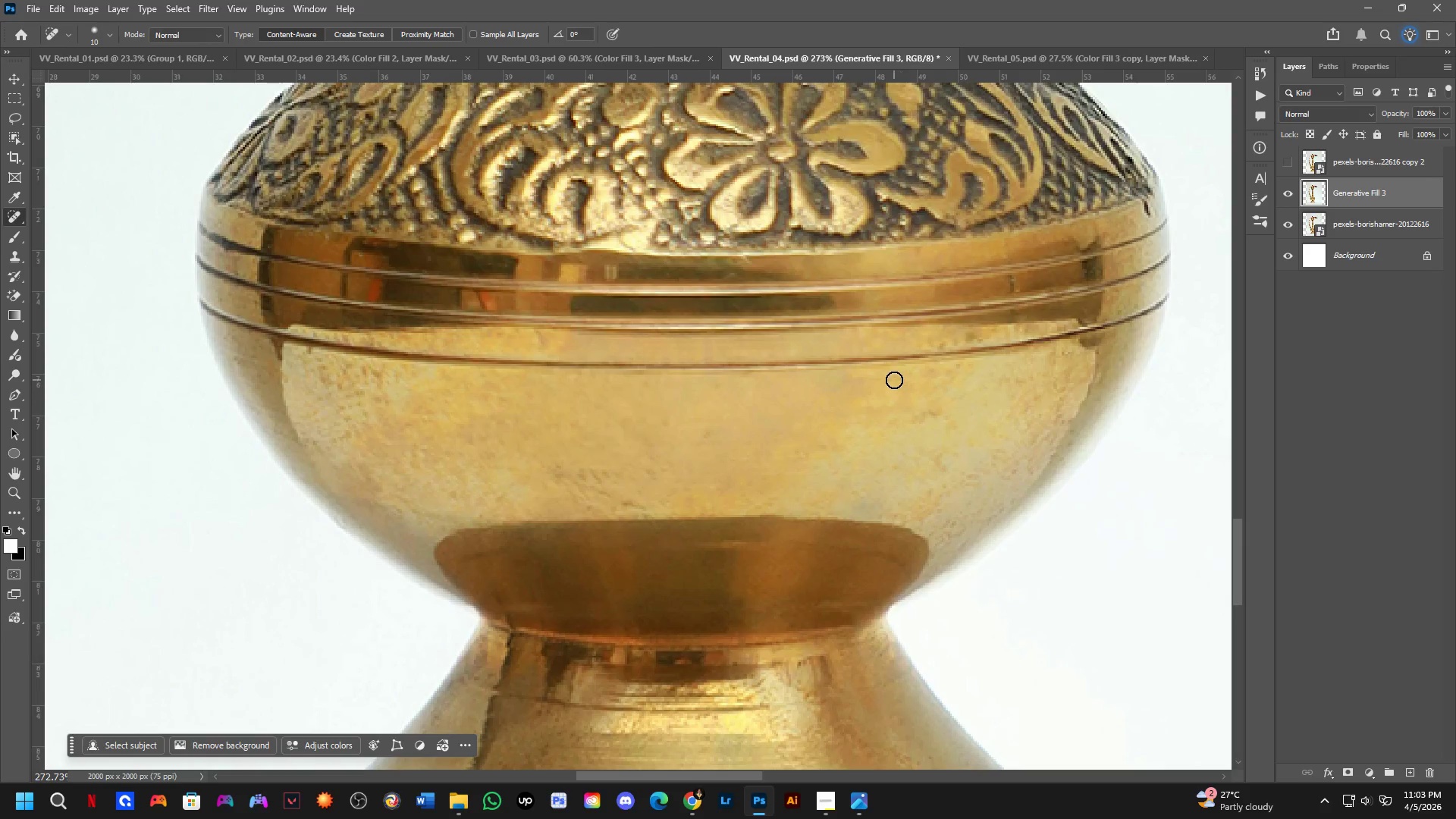 
left_click_drag(start_coordinate=[894, 380], to_coordinate=[903, 378])
 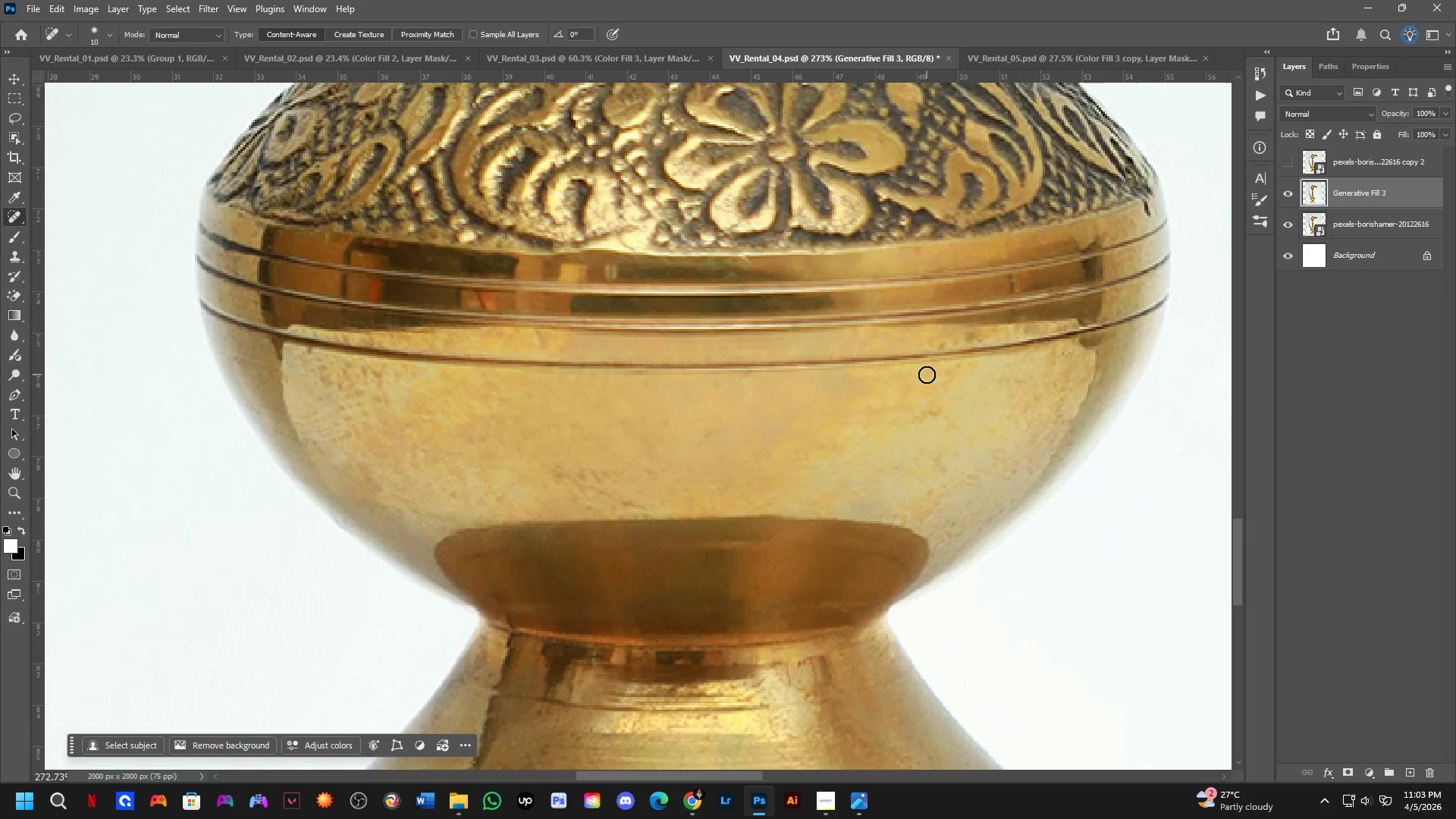 
left_click_drag(start_coordinate=[934, 372], to_coordinate=[946, 370])
 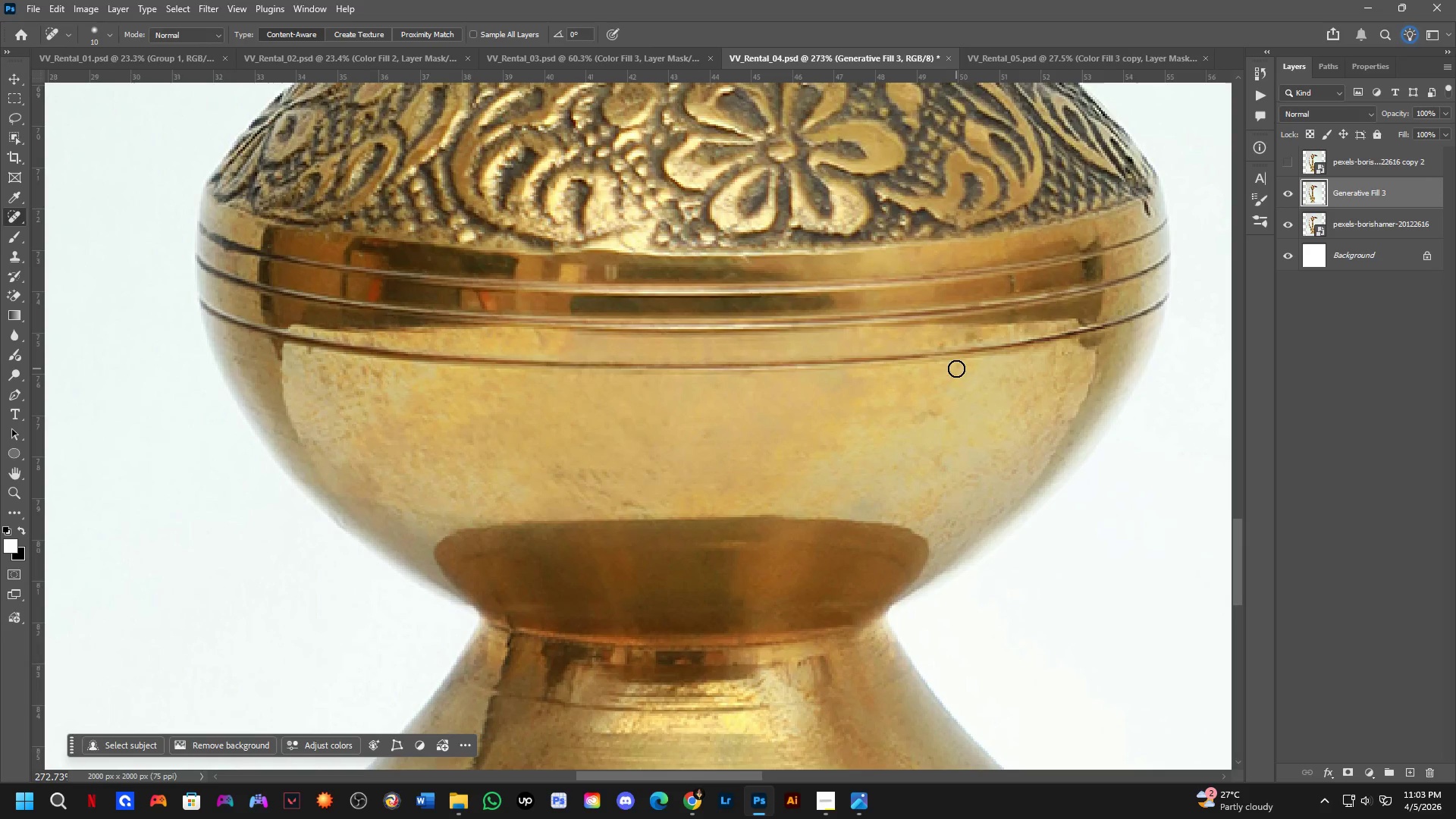 
left_click_drag(start_coordinate=[958, 369], to_coordinate=[971, 368])
 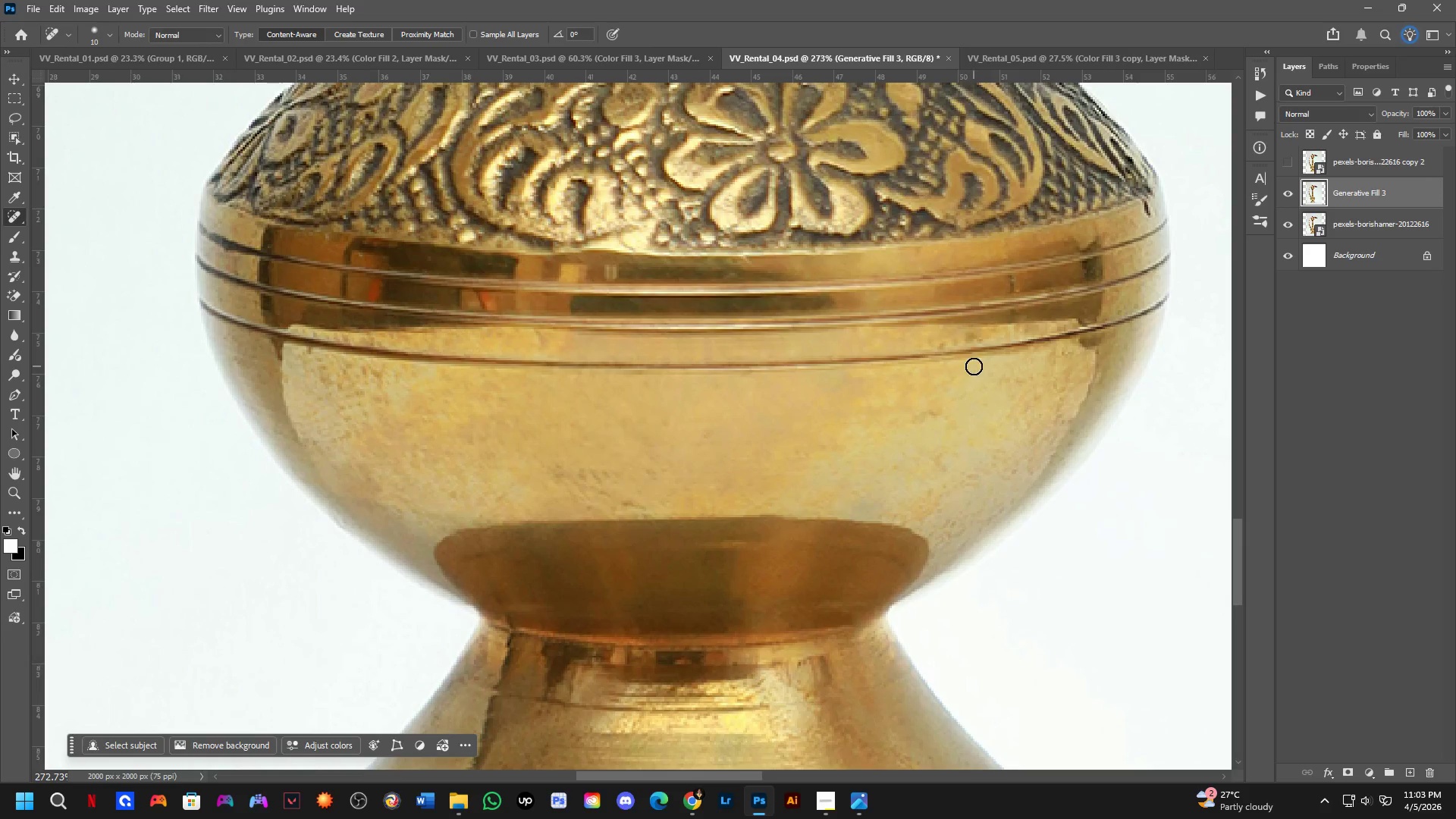 
left_click_drag(start_coordinate=[974, 366], to_coordinate=[958, 372])
 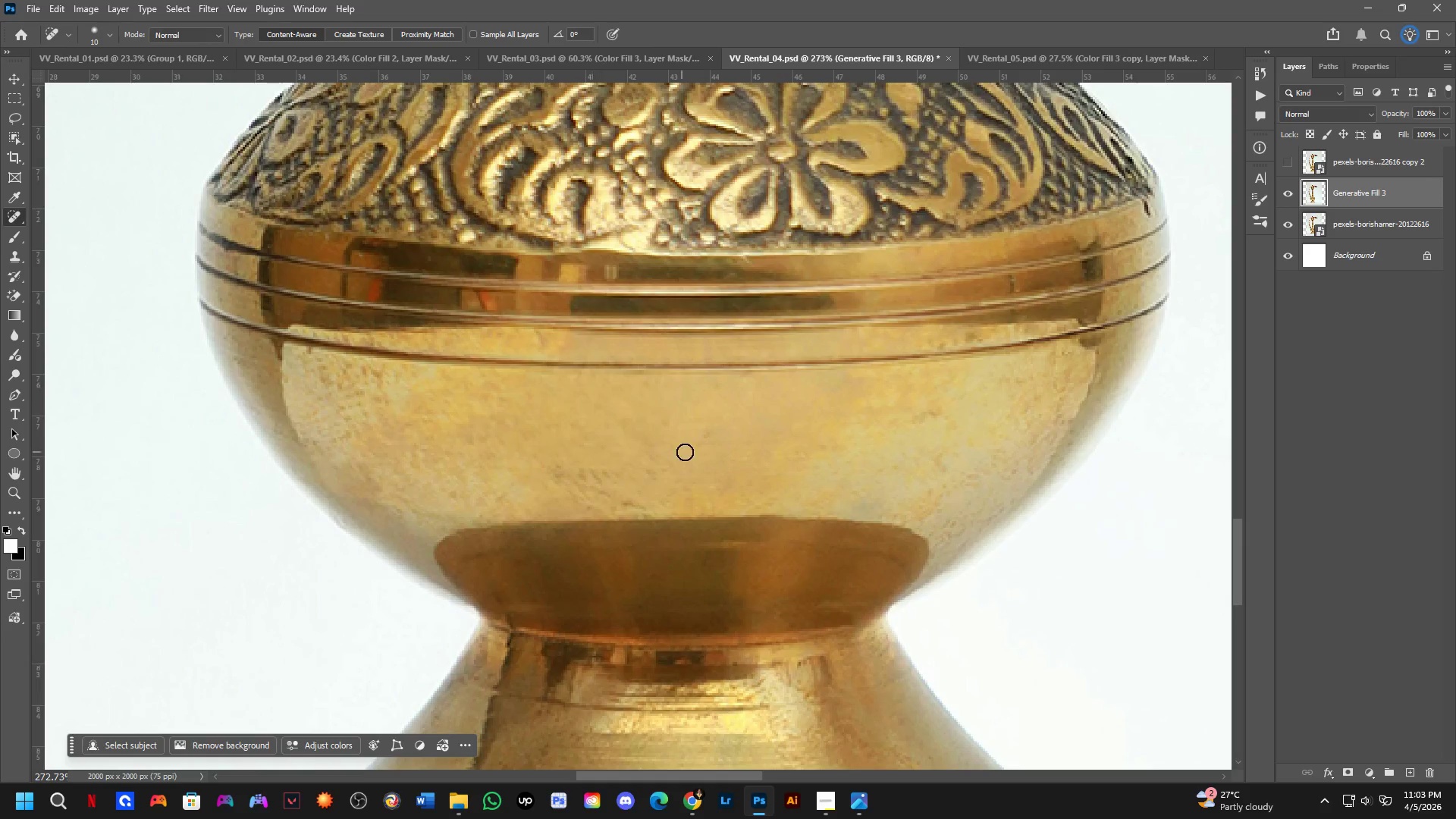 
left_click_drag(start_coordinate=[709, 436], to_coordinate=[714, 433])
 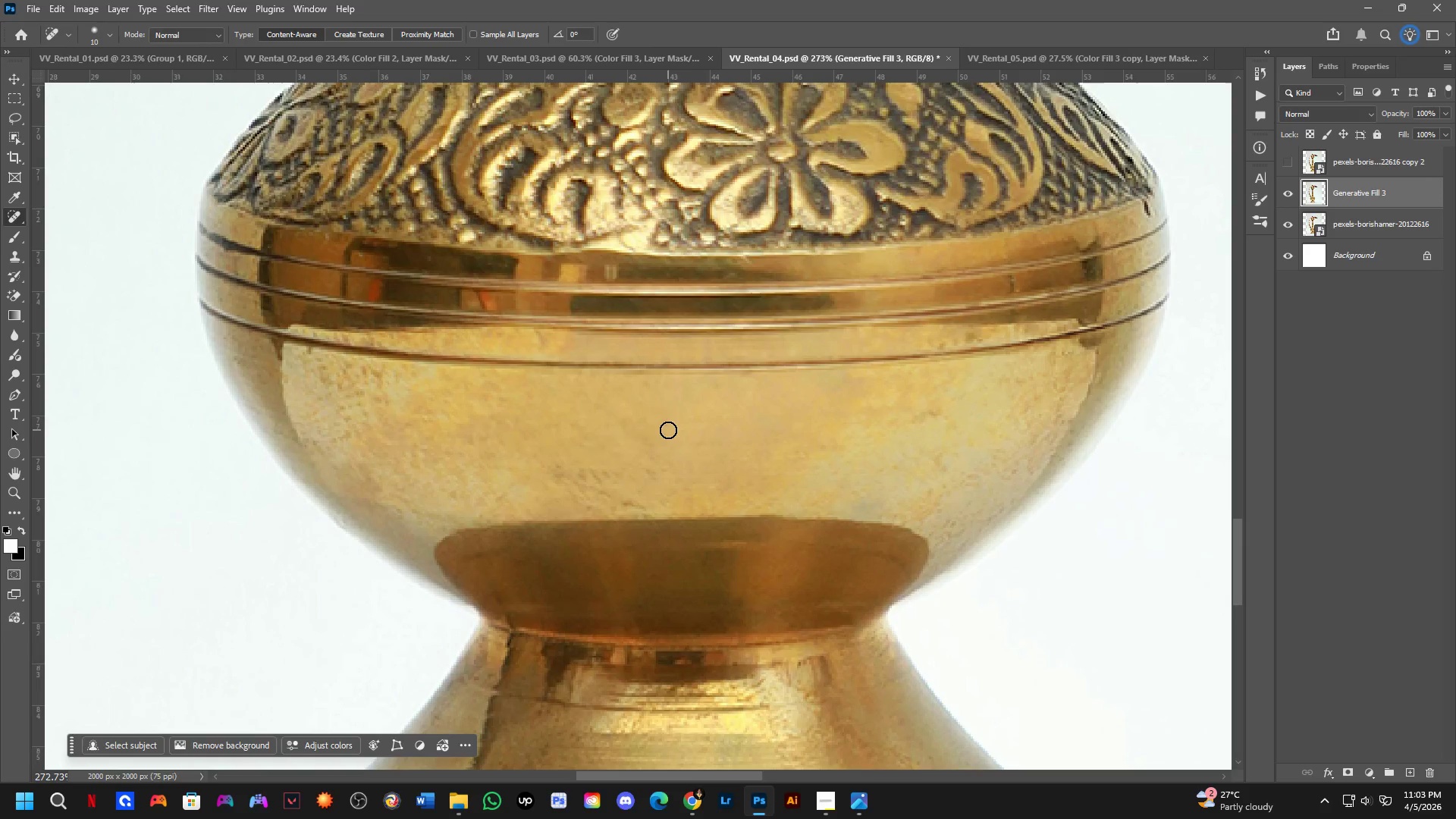 
left_click_drag(start_coordinate=[665, 424], to_coordinate=[665, 413])
 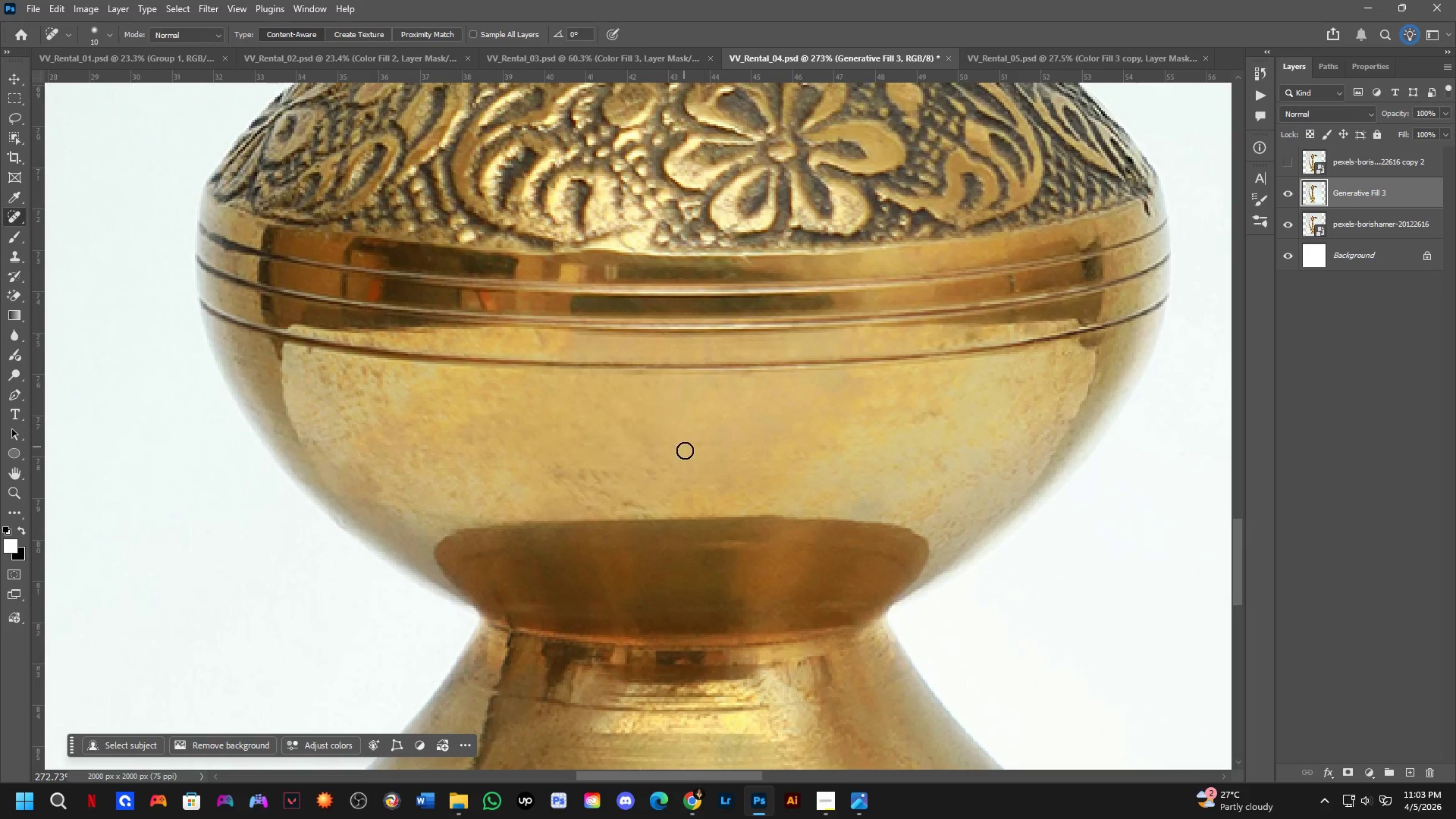 
hold_key(key=Space, duration=0.64)
 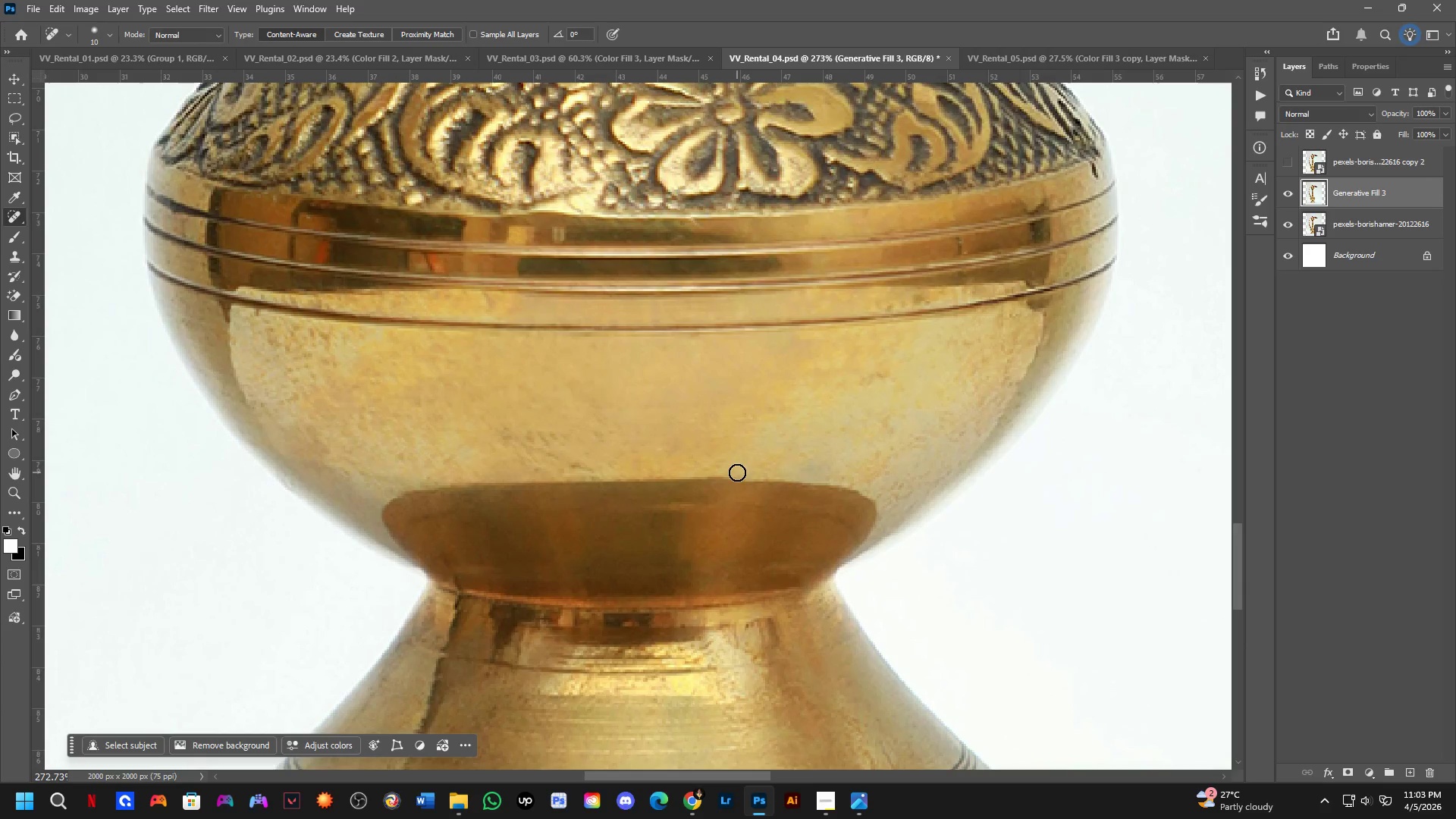 
left_click_drag(start_coordinate=[783, 505], to_coordinate=[730, 467])
 